 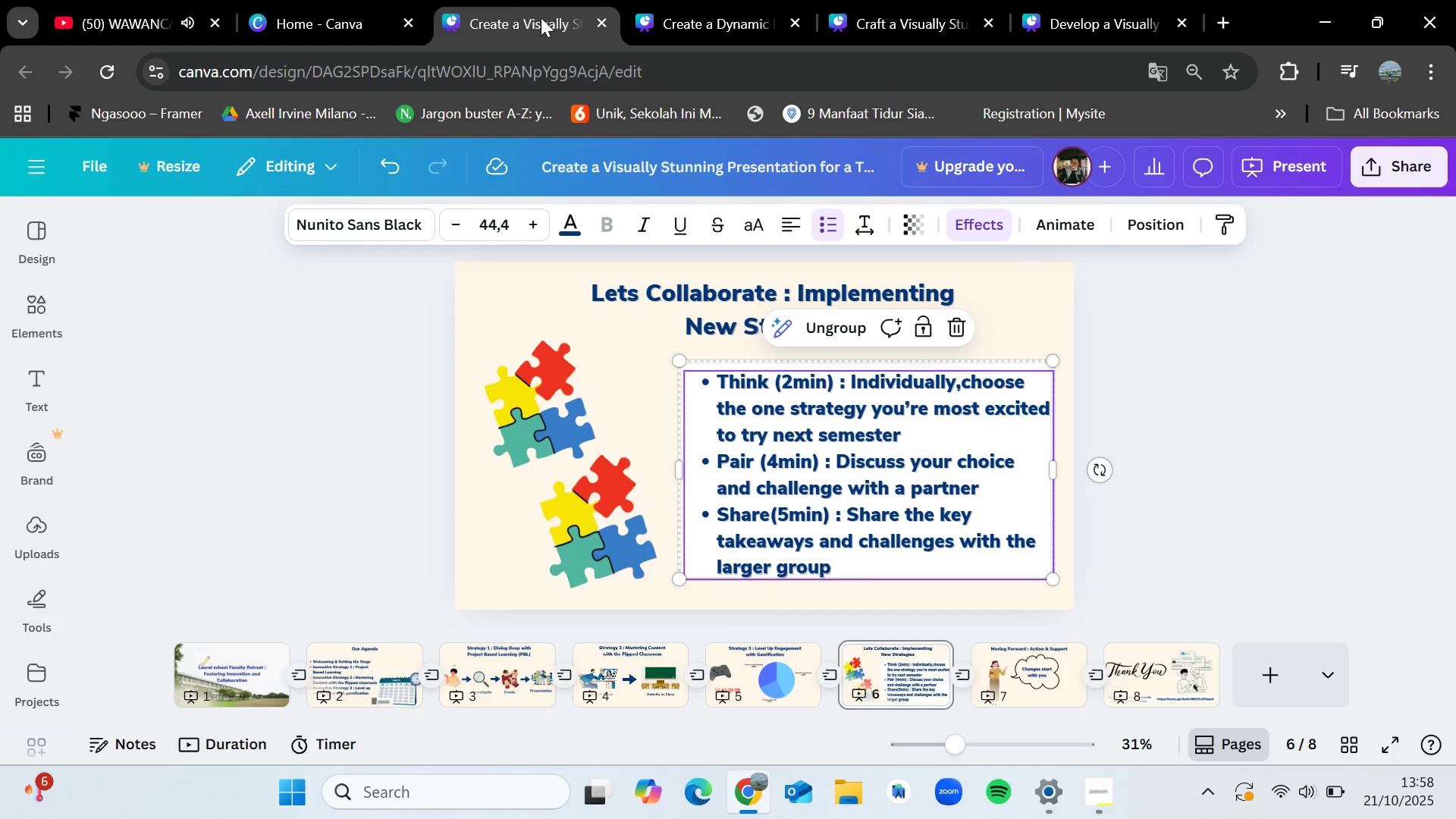 
left_click([883, 0])
 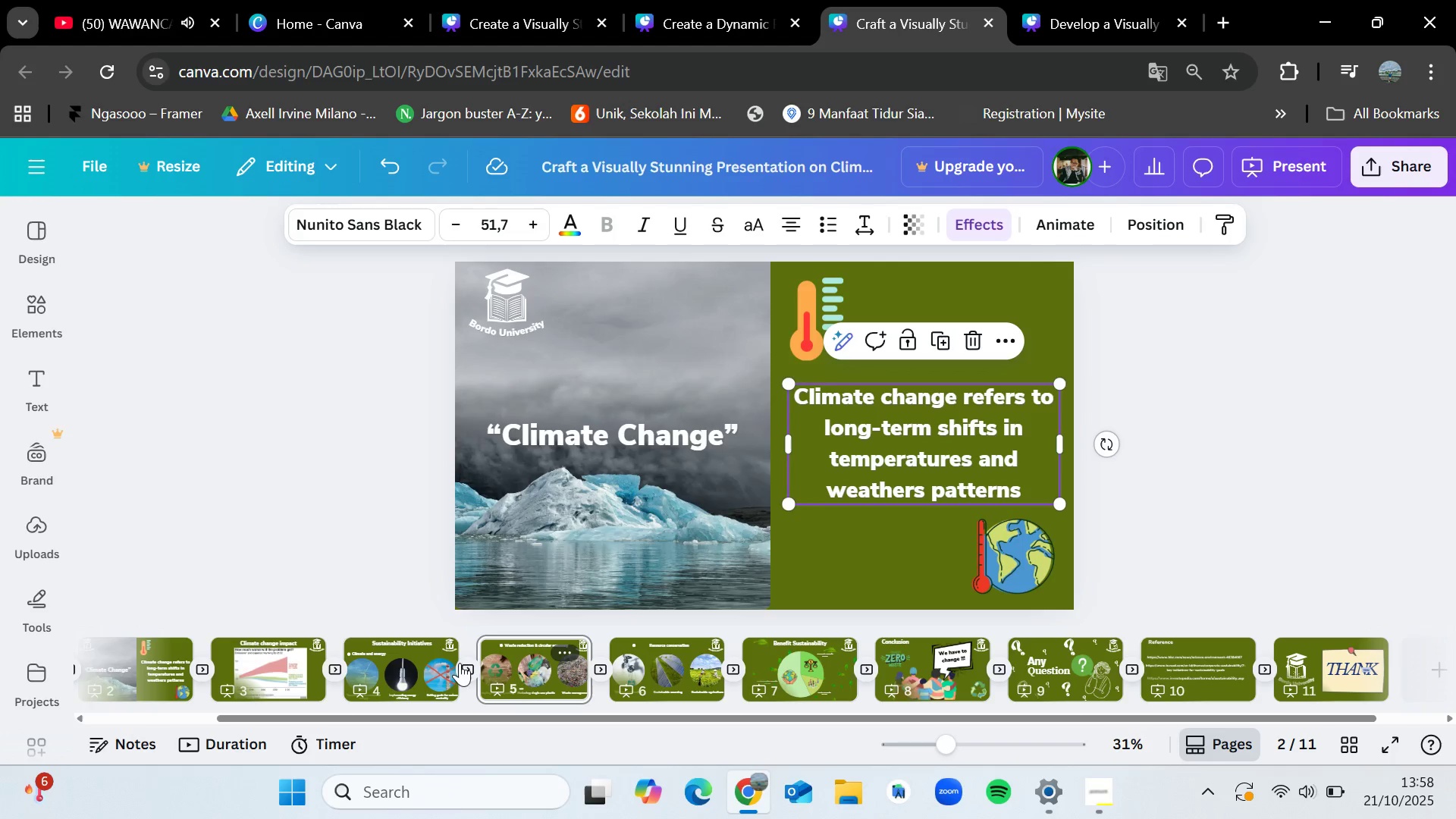 
left_click([414, 654])
 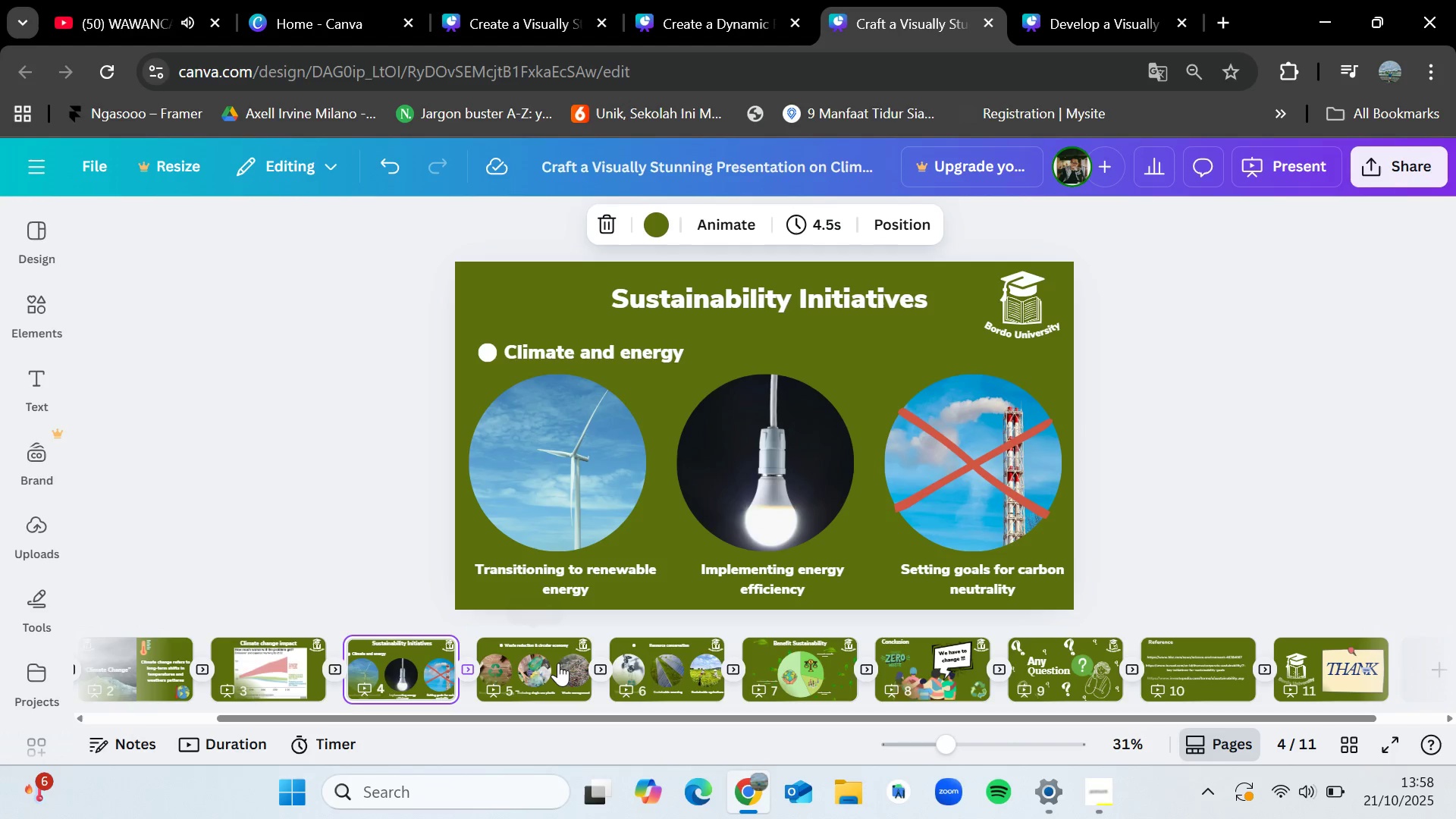 
left_click([554, 666])
 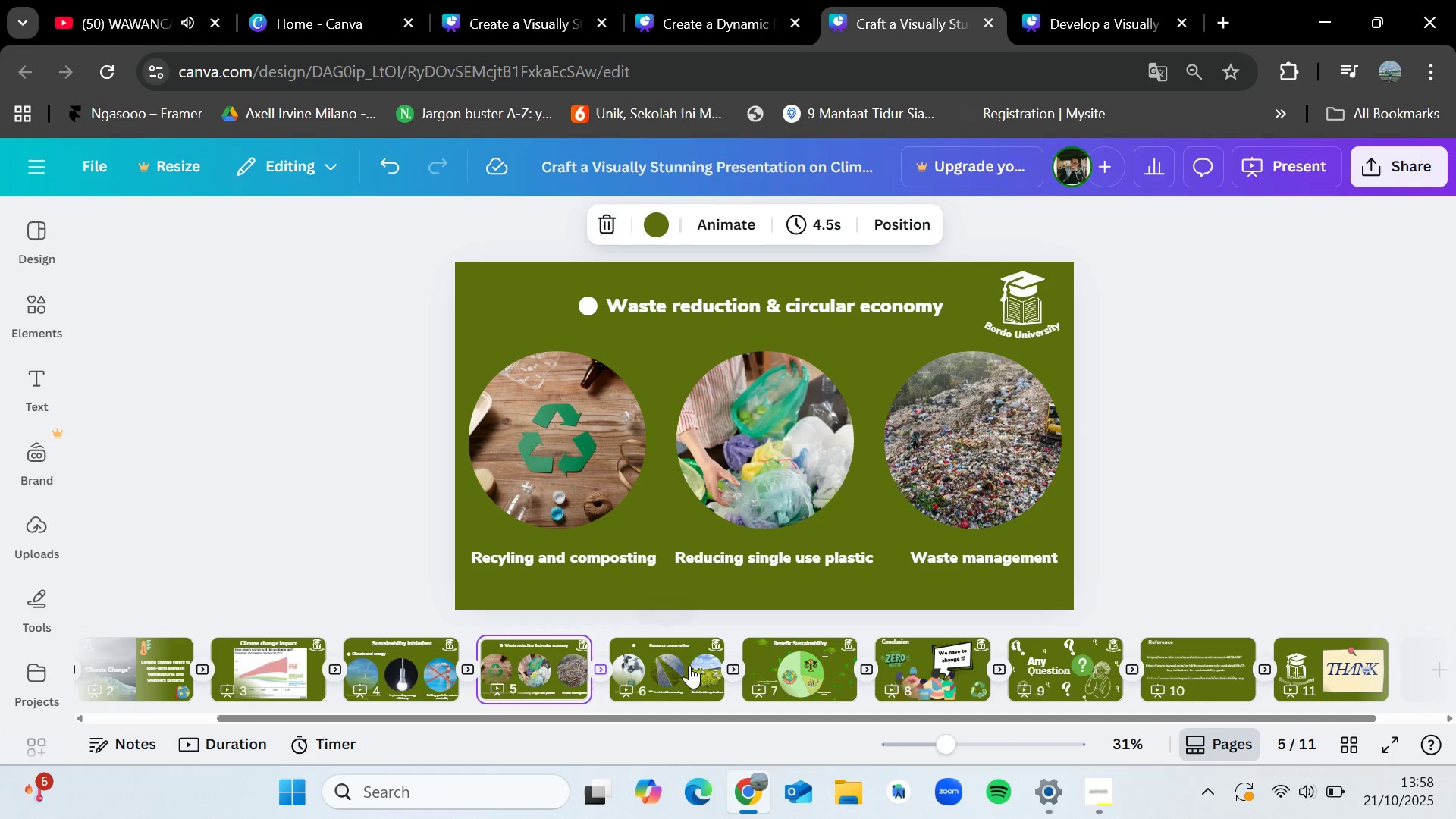 
left_click([689, 665])
 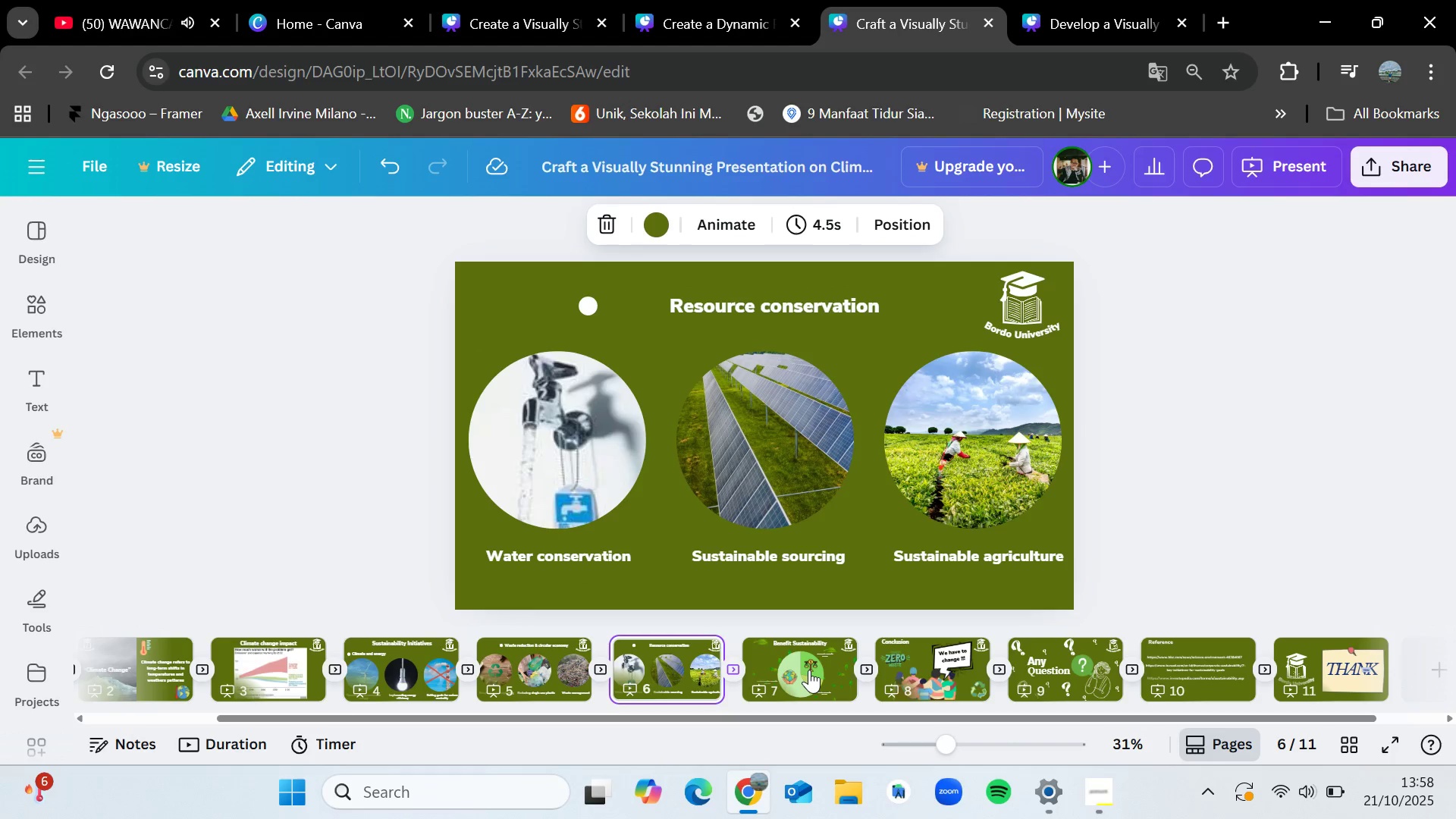 
left_click([809, 670])
 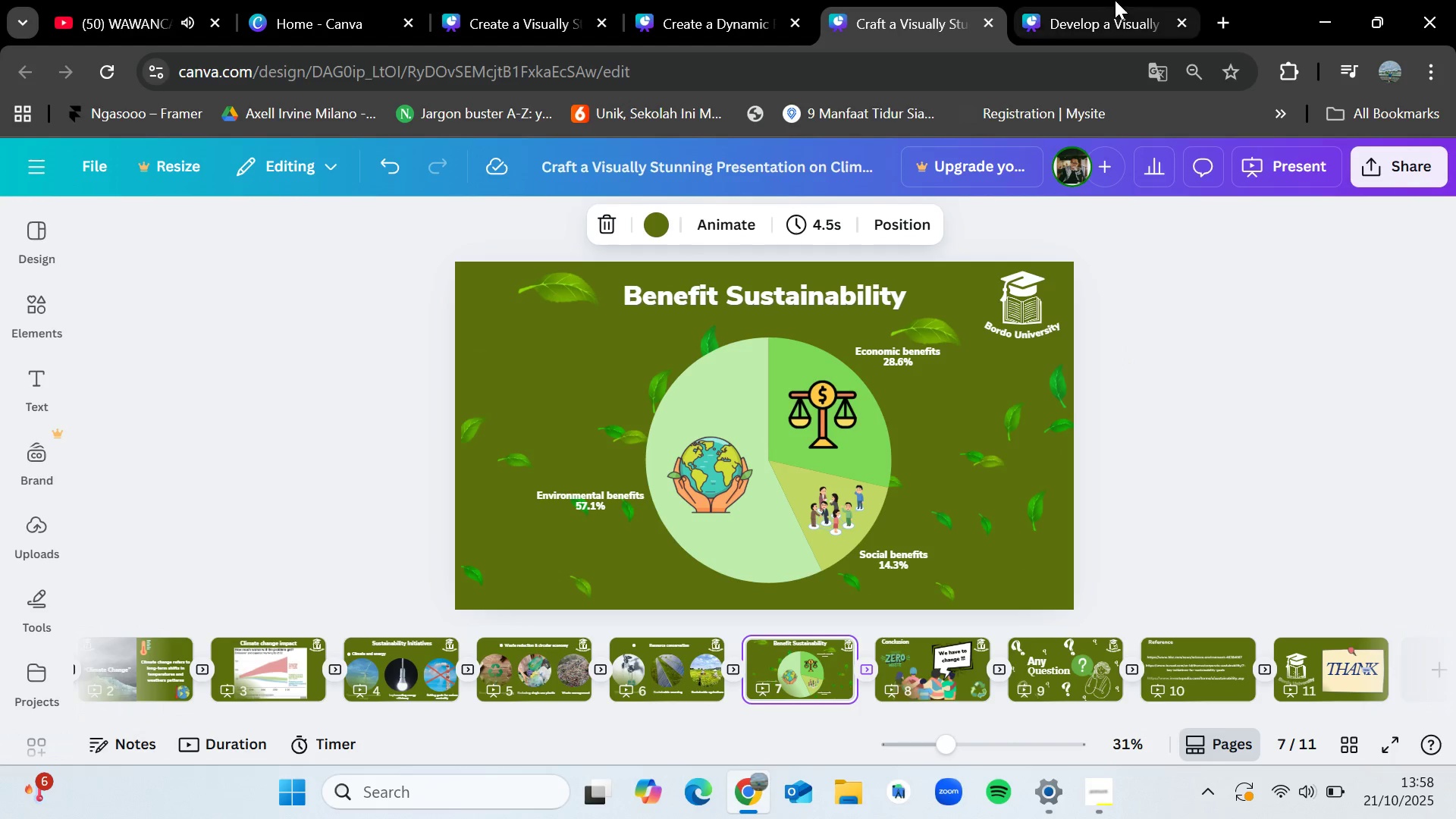 
left_click([1115, 0])
 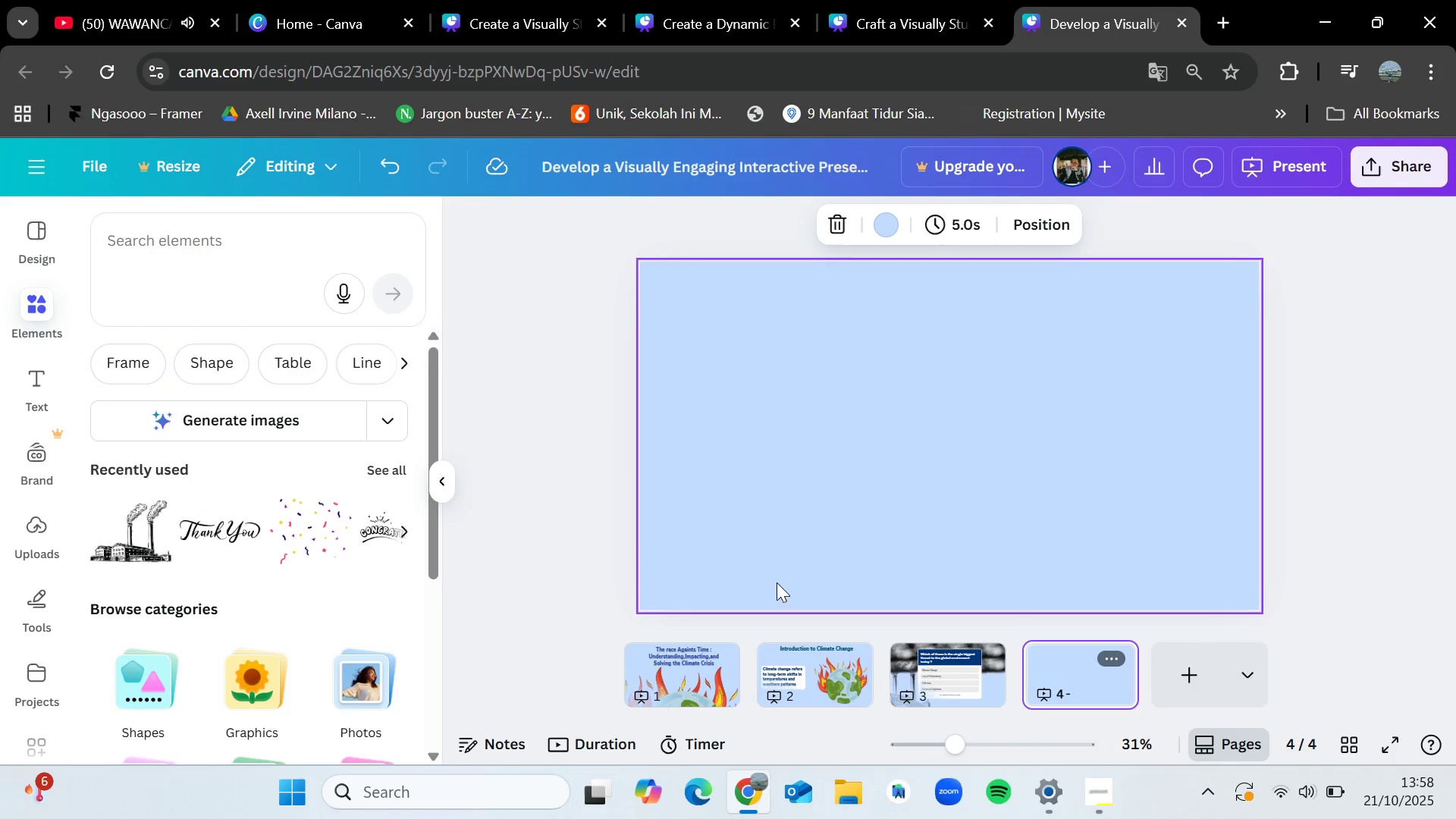 
left_click([821, 667])
 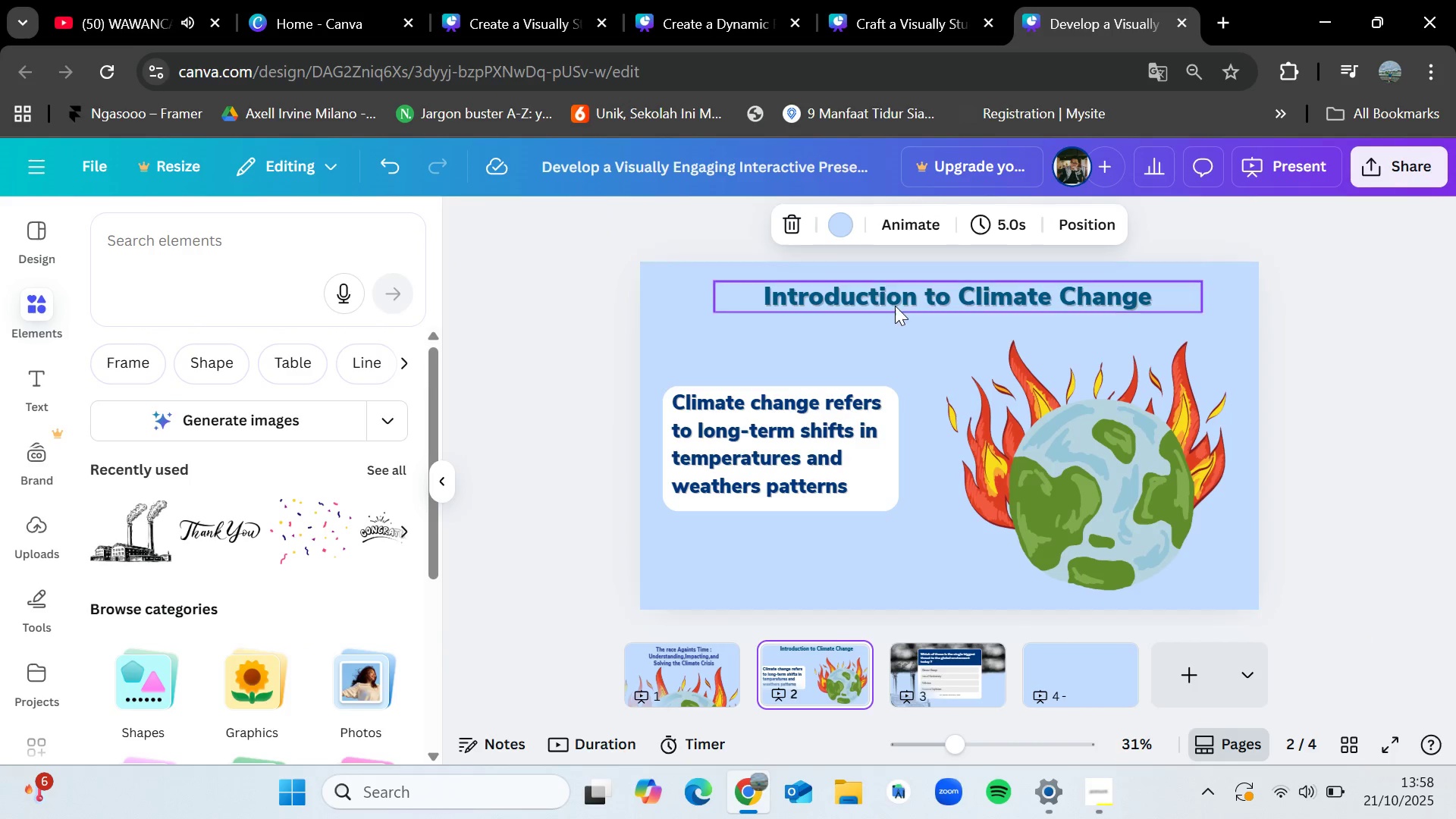 
left_click([895, 299])
 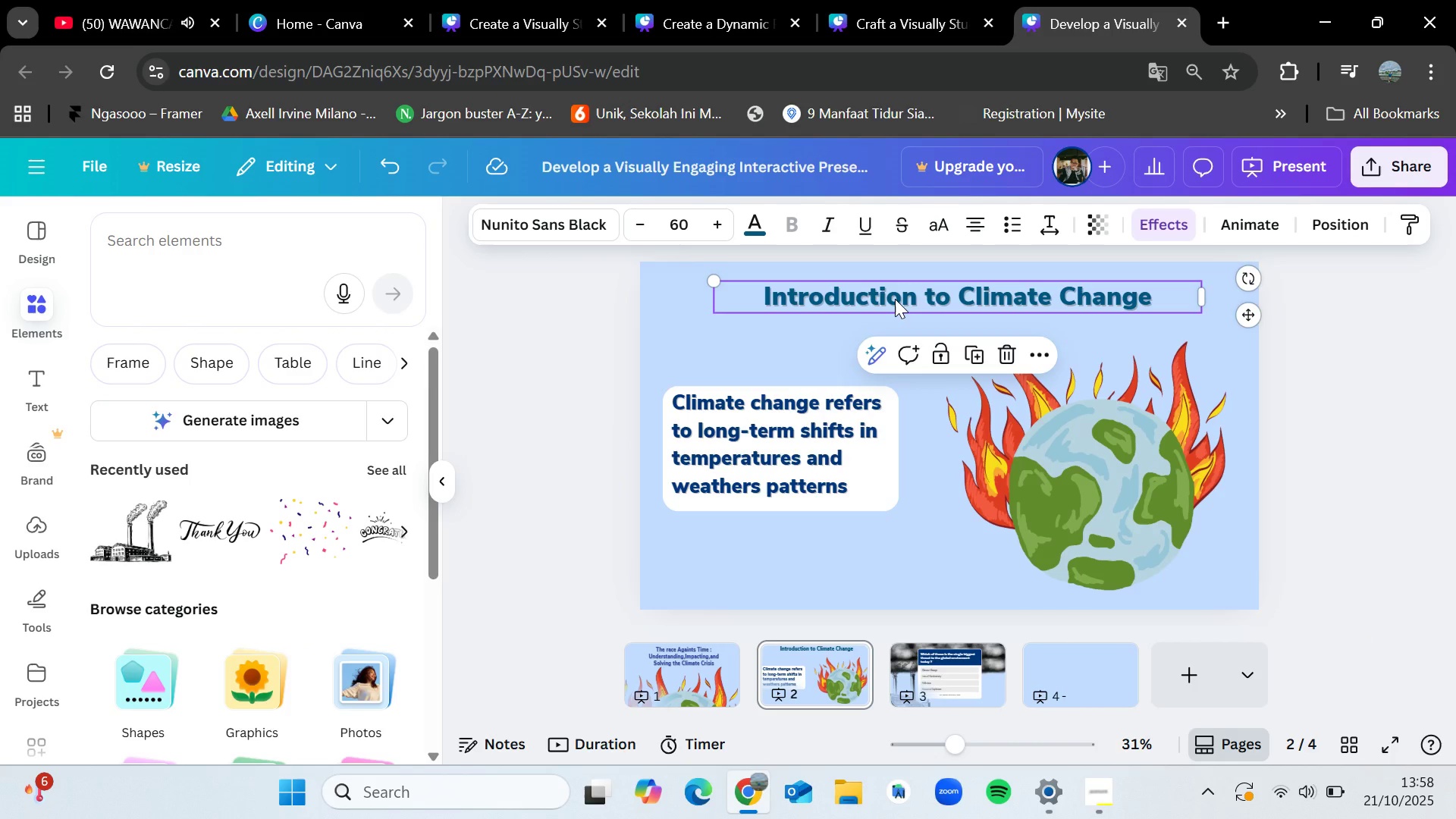 
key(Control+C)
 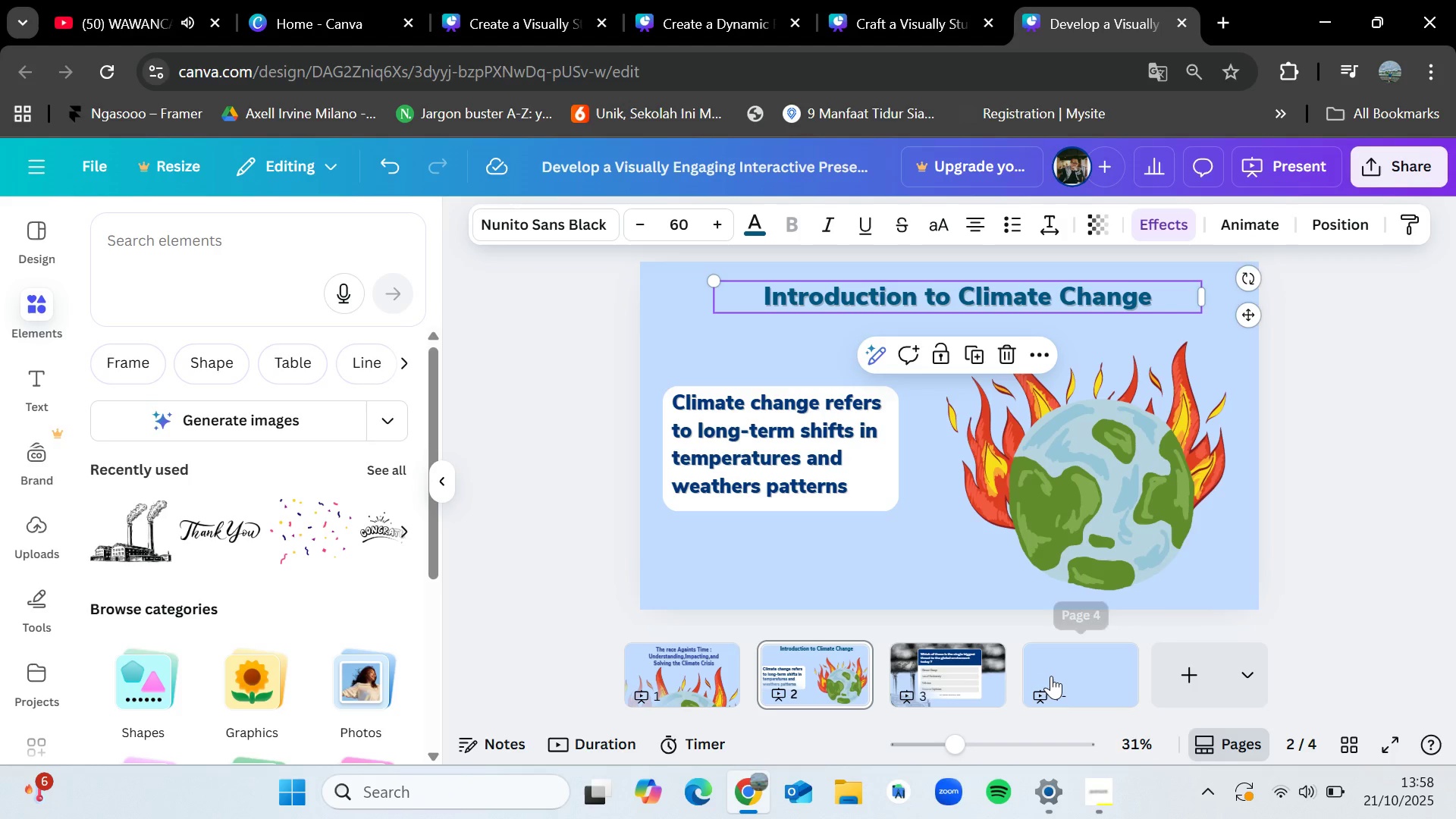 
left_click([1051, 676])
 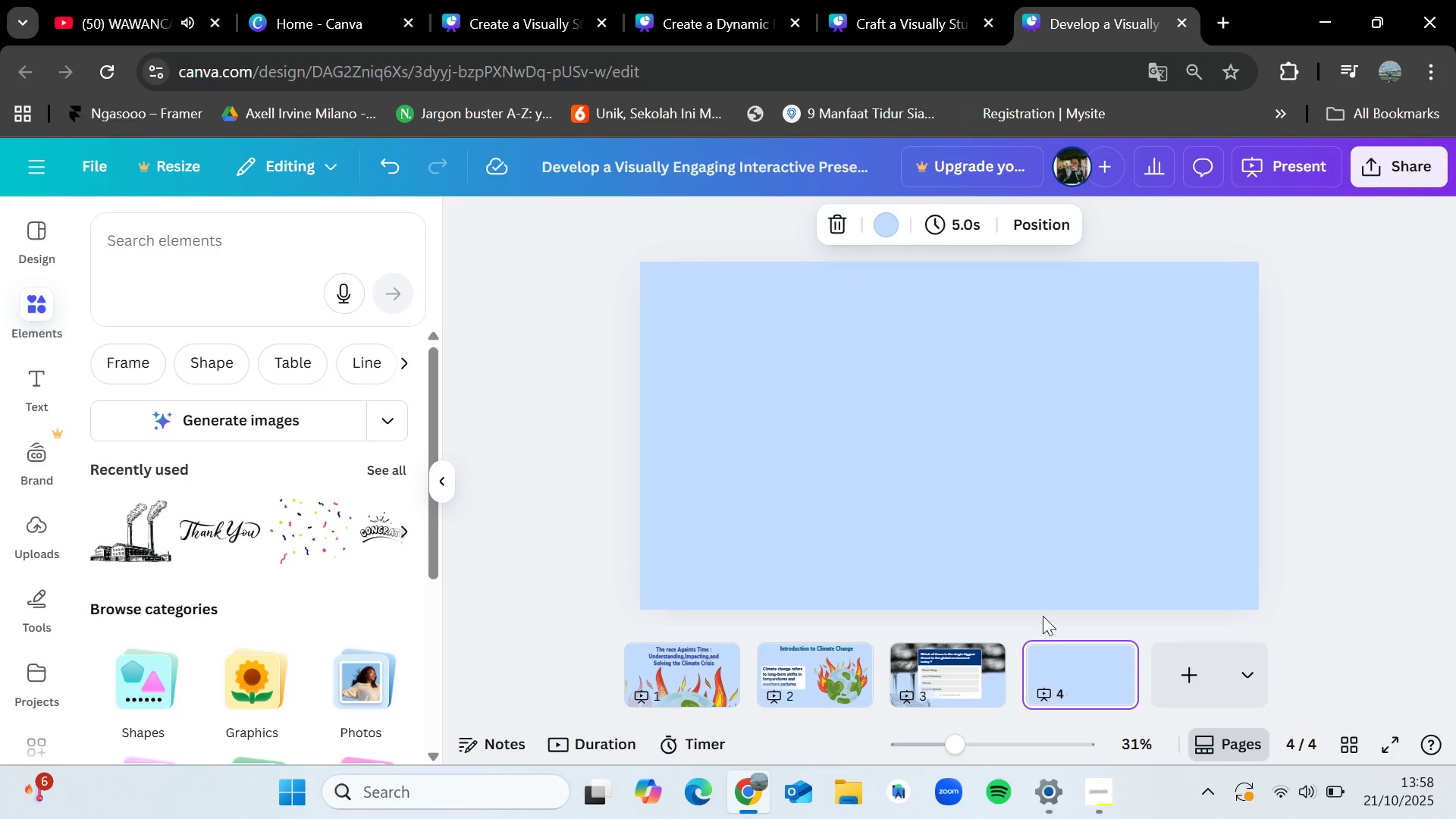 
key(Control+V)
 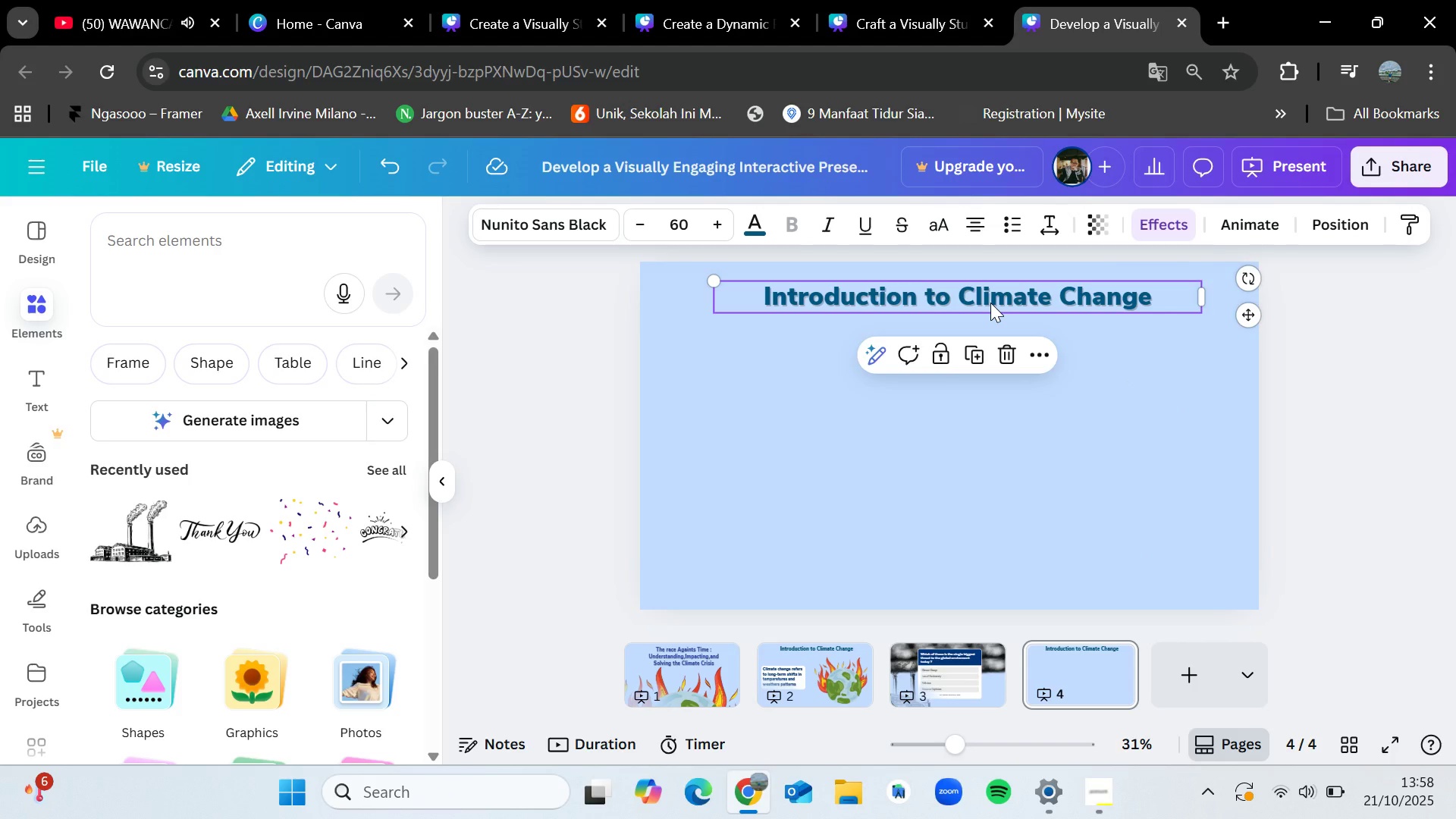 
double_click([990, 303])
 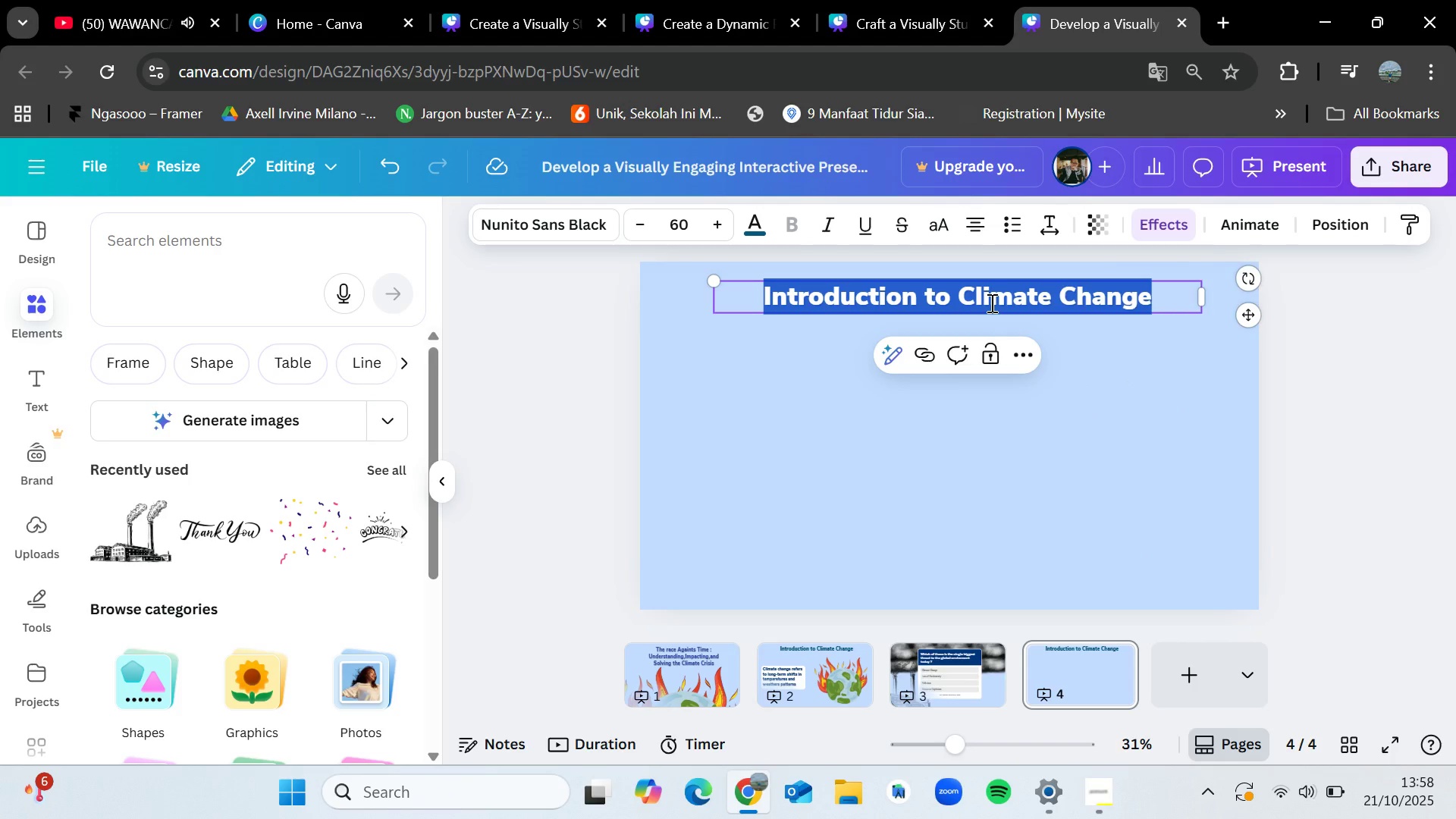 
key(Backspace)
type(Impact of Cl)
key(Backspace)
type(limate Change)
 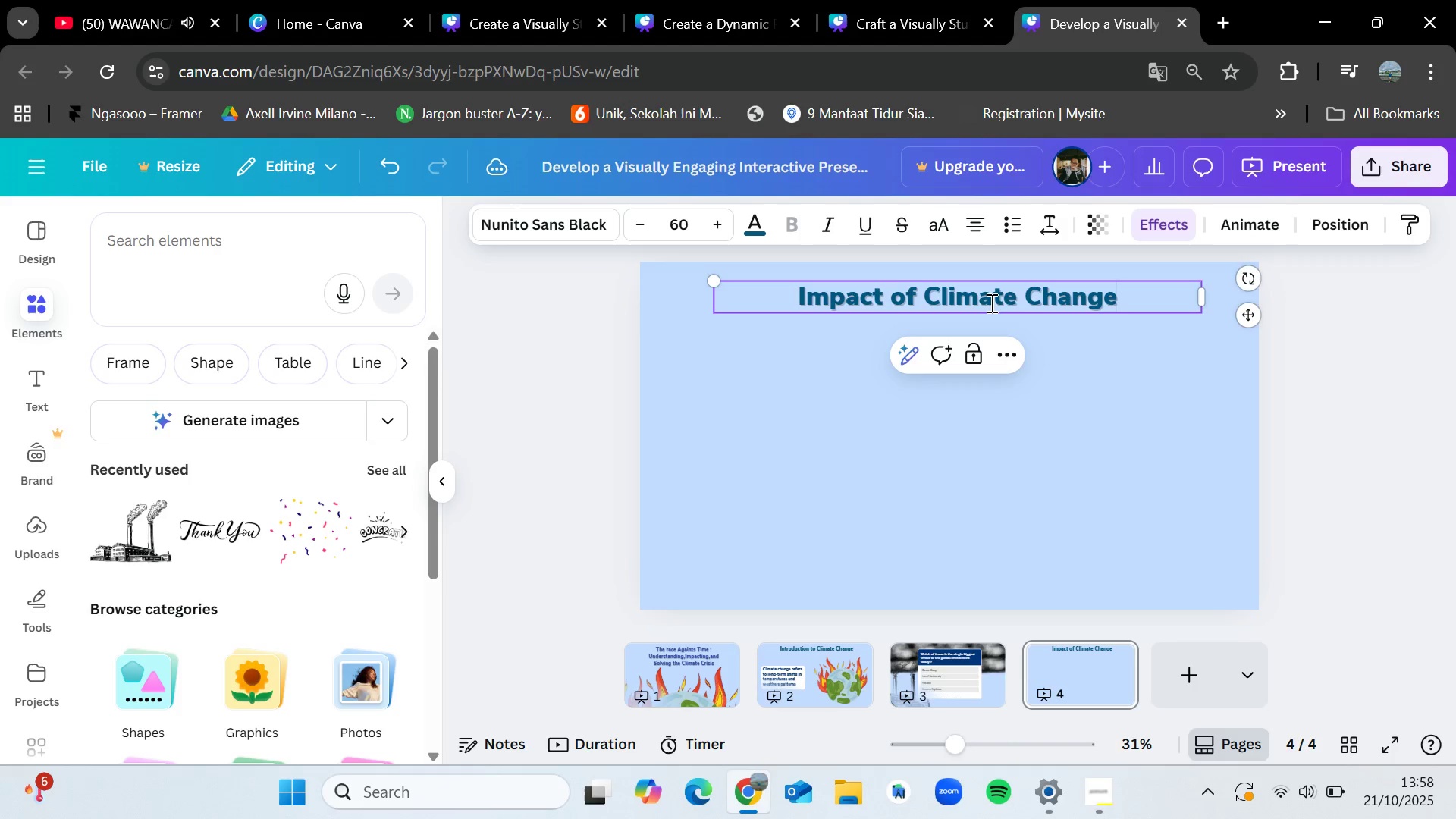 
left_click([1340, 382])
 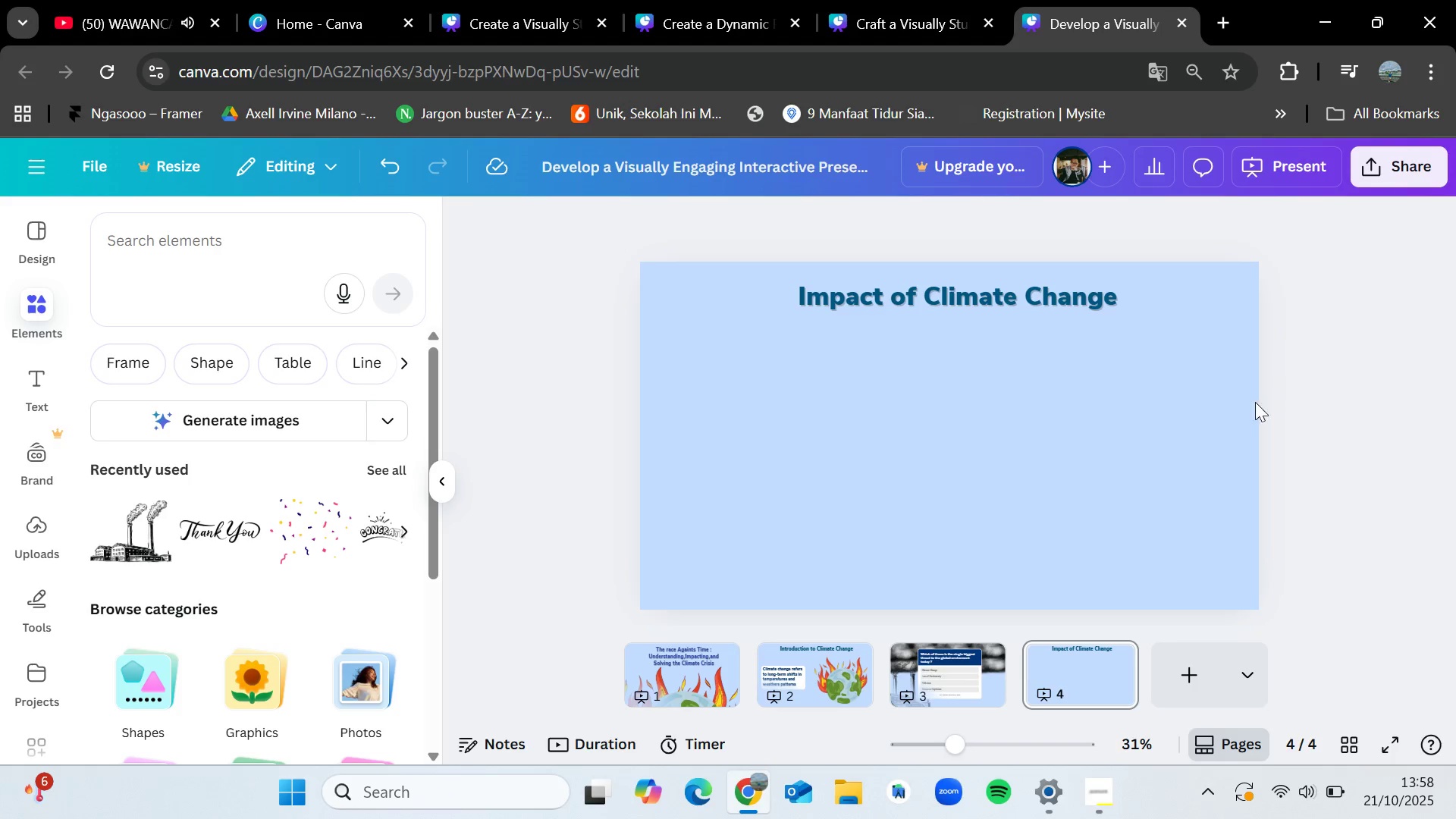 
left_click([1213, 16])
 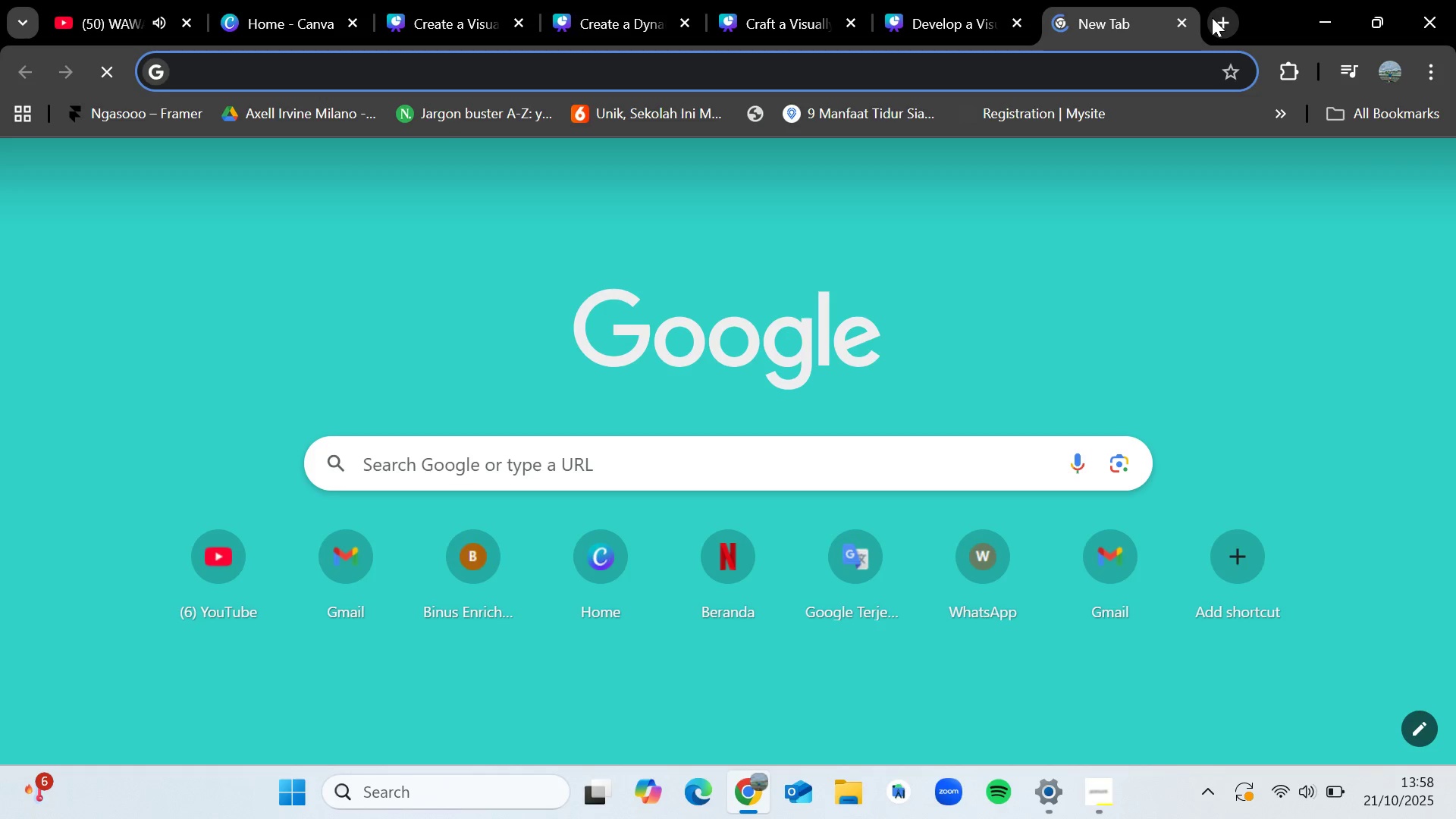 
type(imoac)
key(Backspace)
key(Backspace)
key(Backspace)
type(pact of clima)
 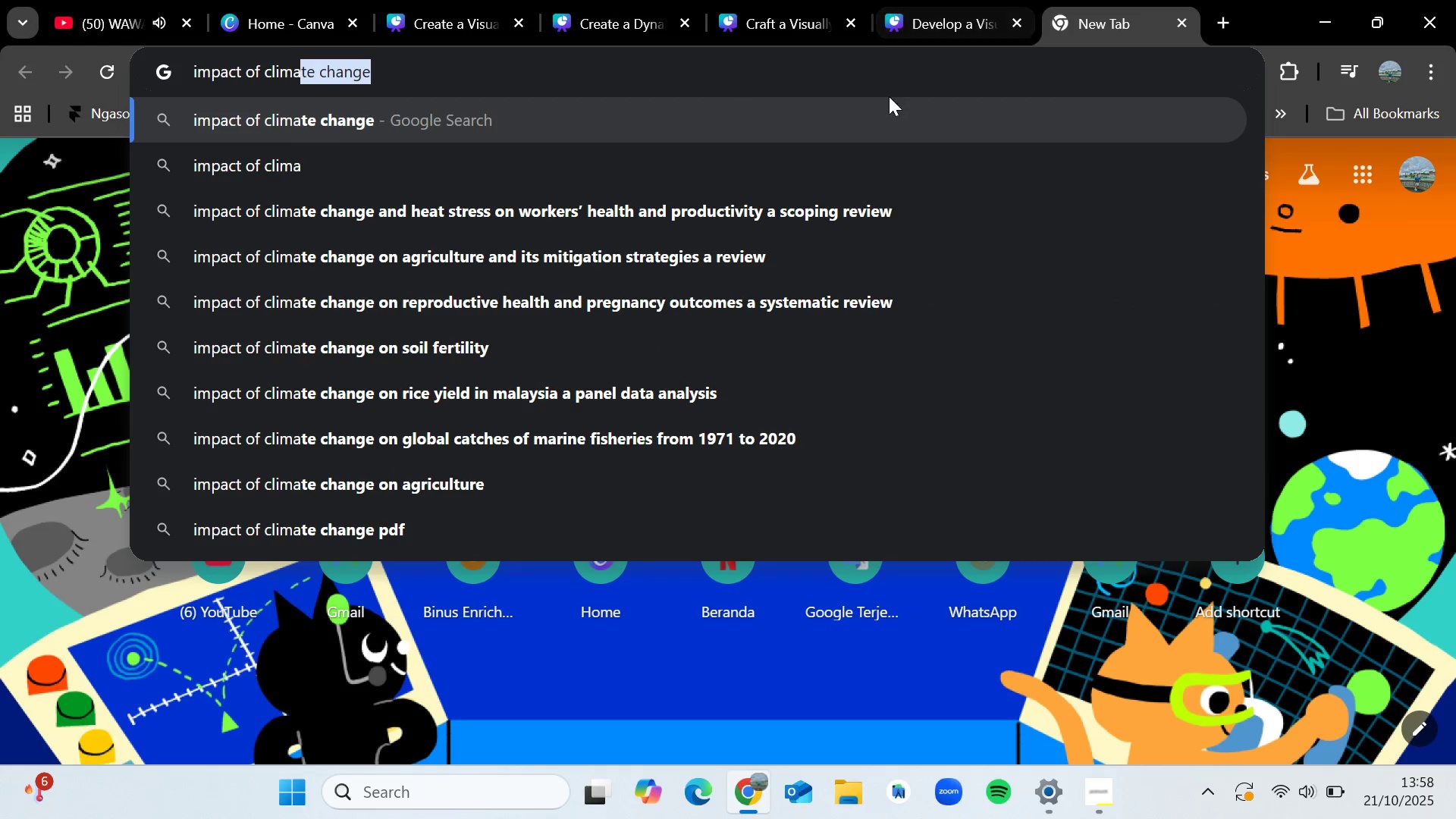 
left_click([873, 120])
 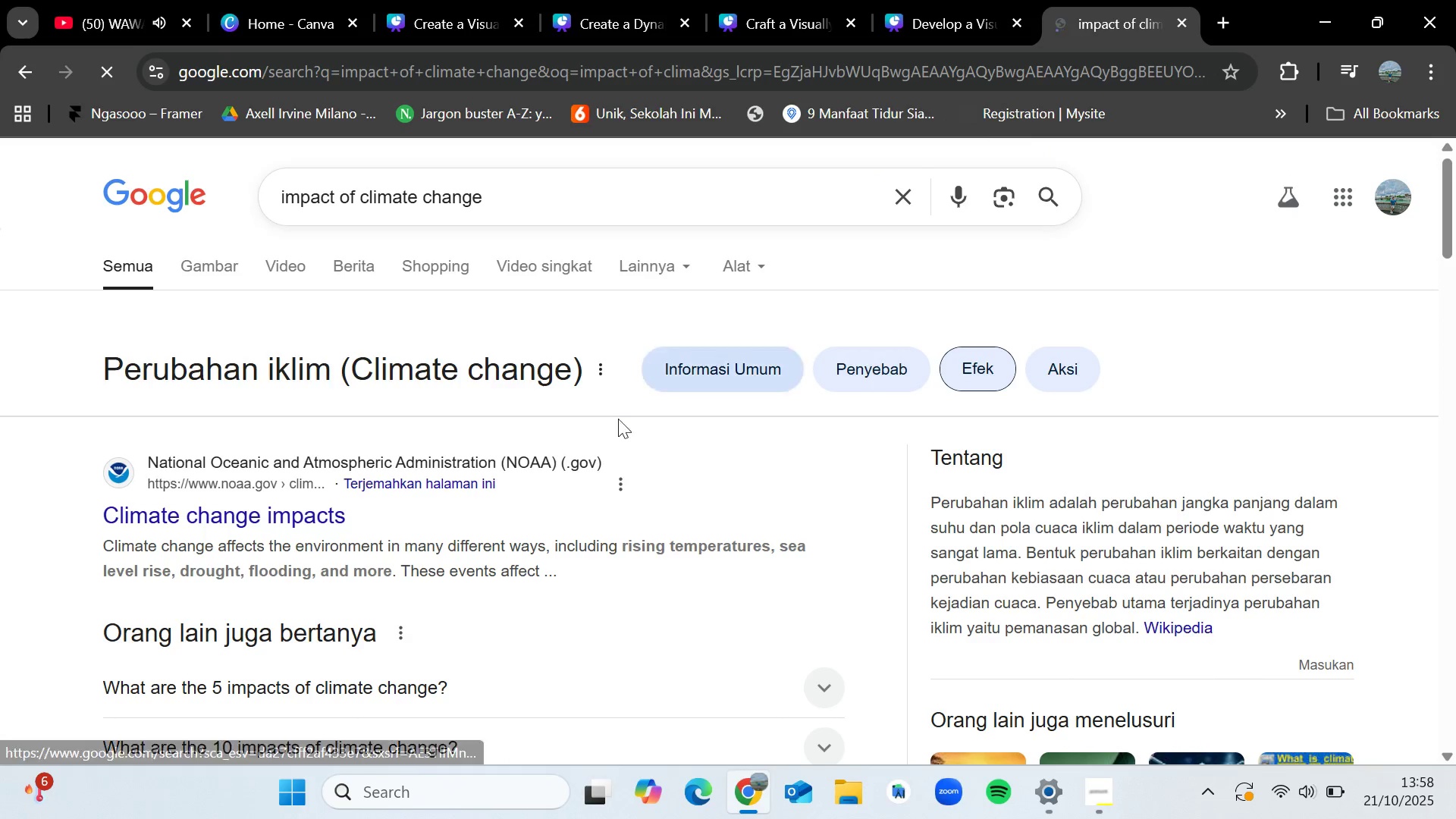 
scroll: coordinate [617, 432], scroll_direction: down, amount: 5.0
 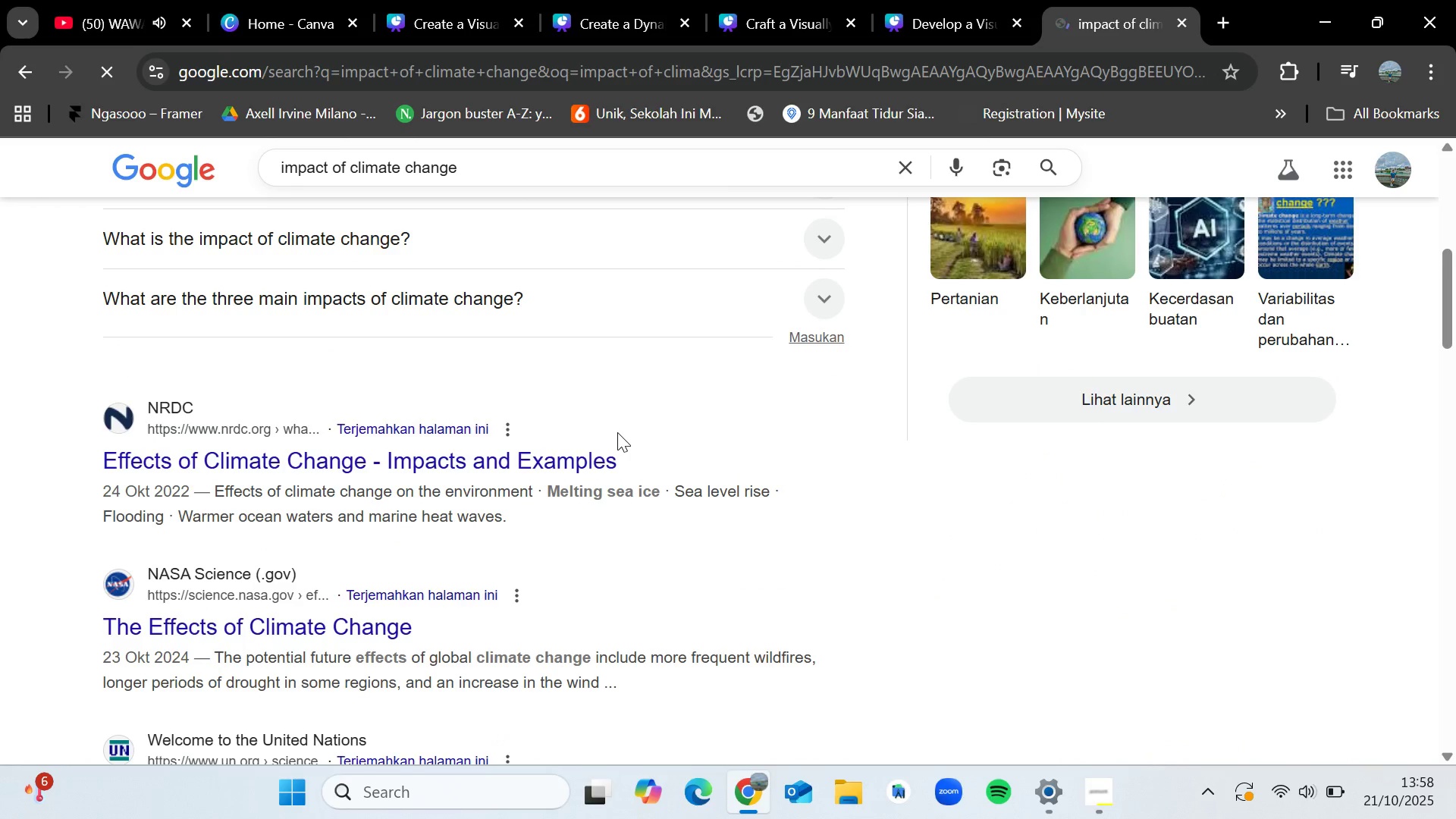 
scroll: coordinate [617, 432], scroll_direction: up, amount: 2.0
 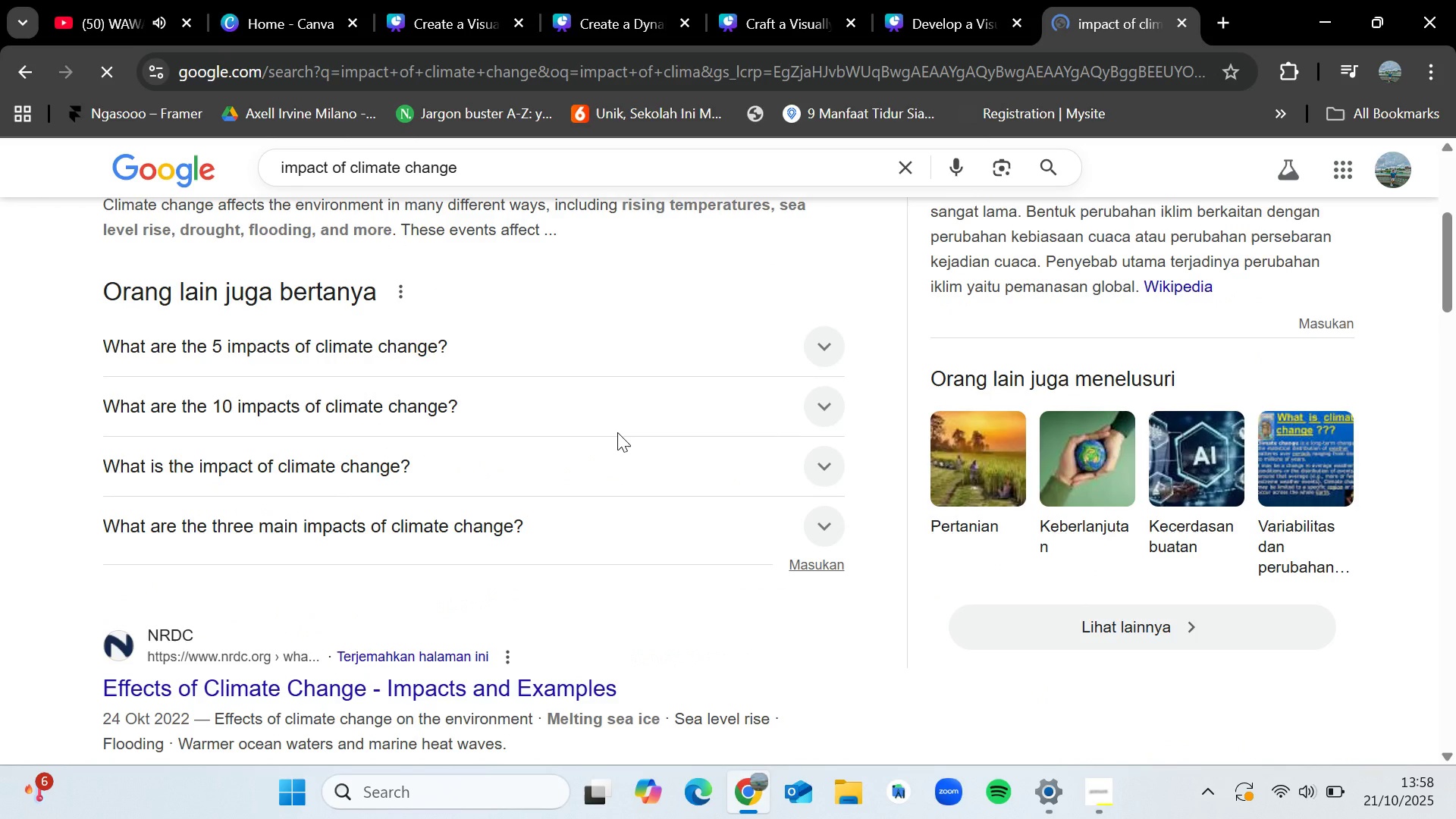 
left_click([566, 350])
 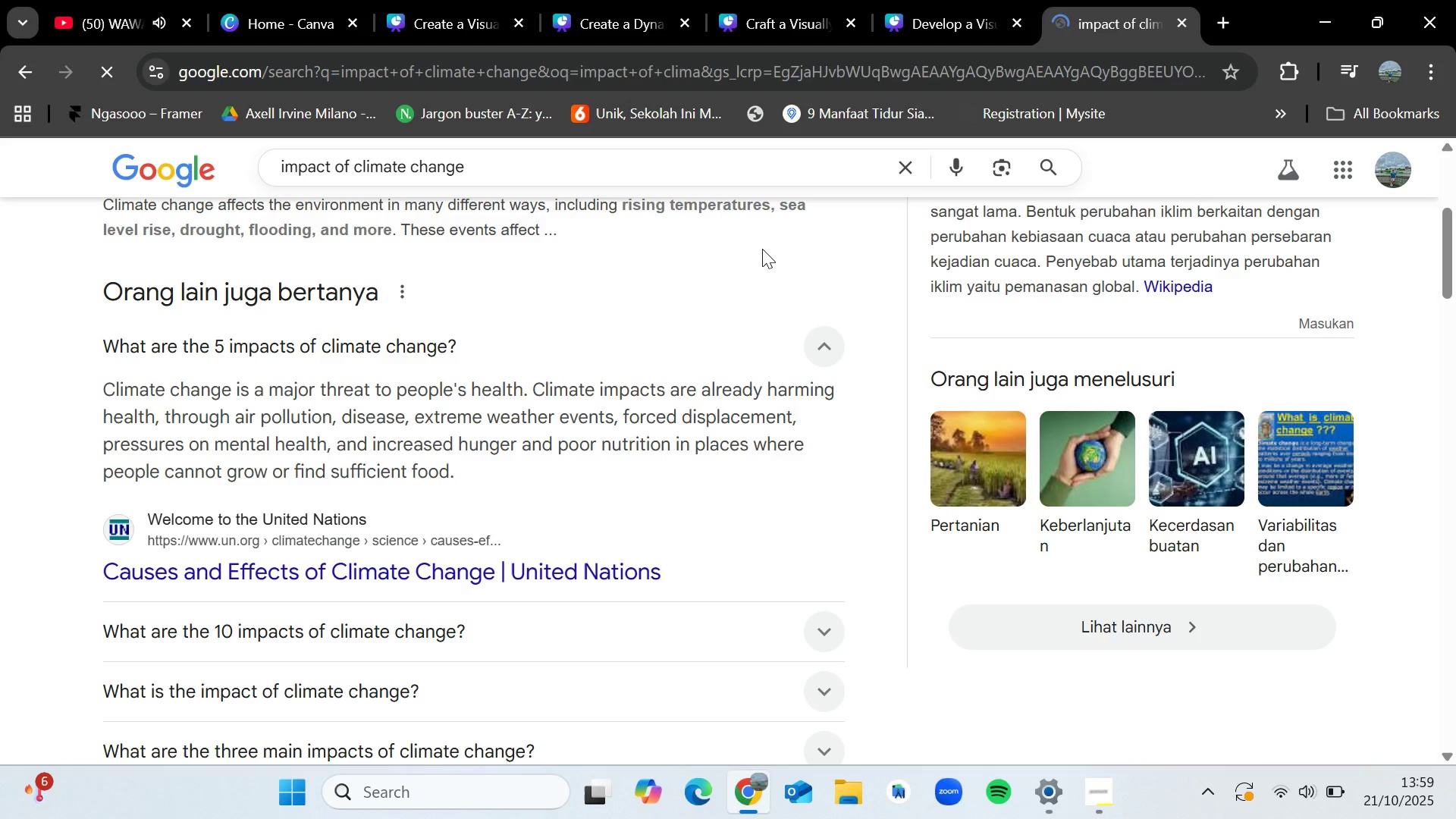 
left_click([927, 0])
 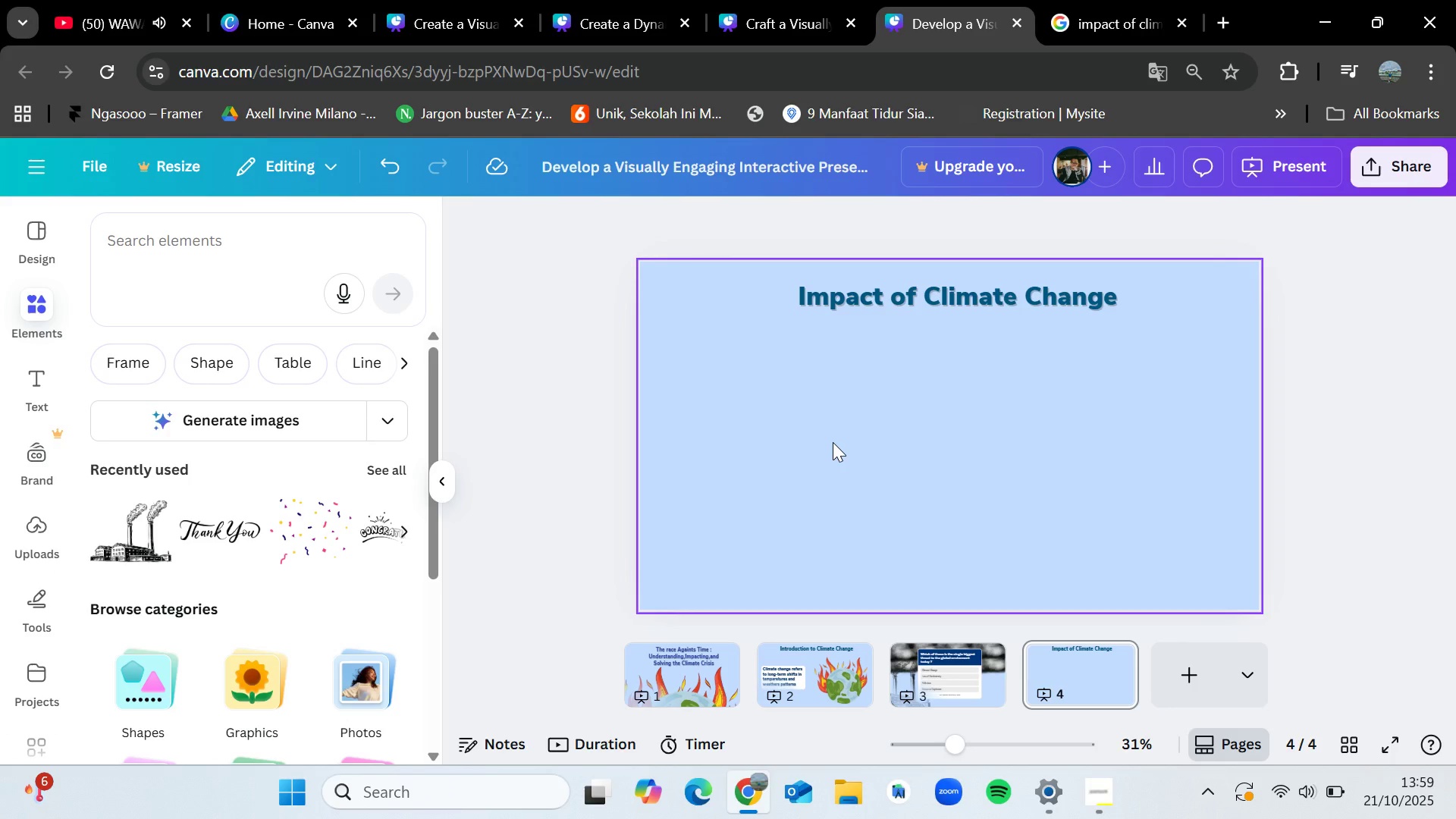 
wait(13.77)
 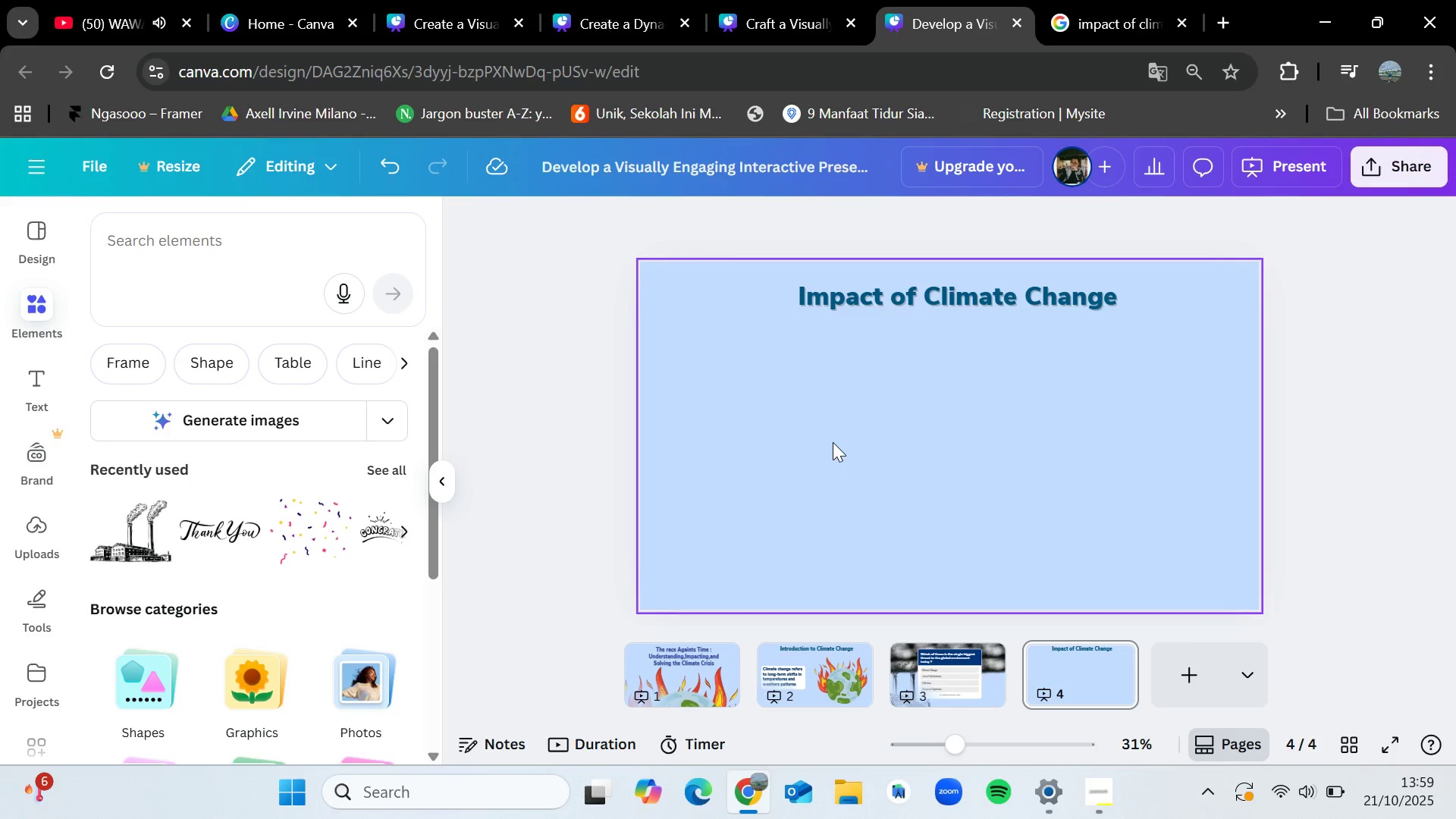 
left_click([256, 259])
 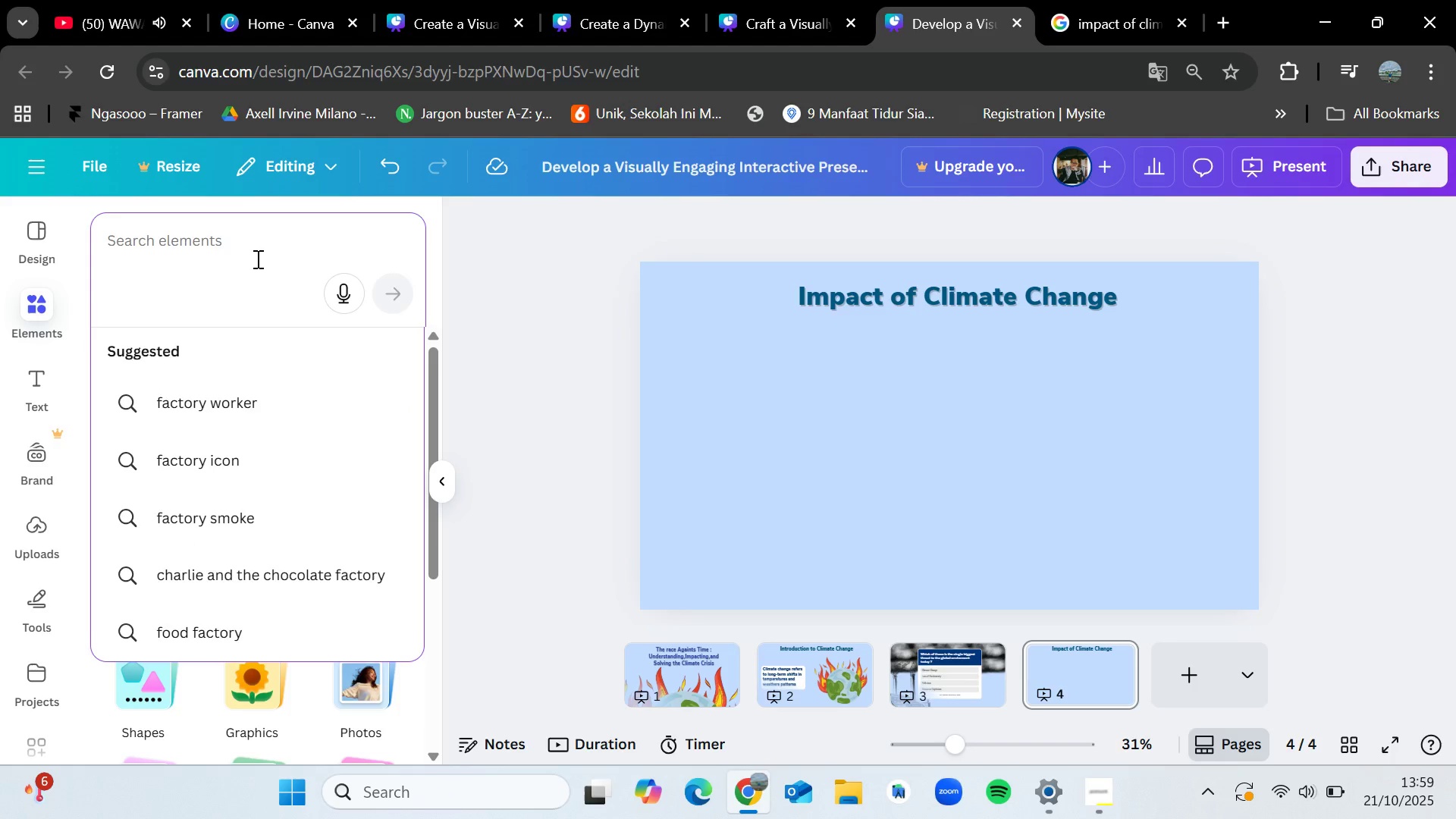 
type(polar bber)
key(Backspace)
key(Backspace)
key(Backspace)
type(ear)
 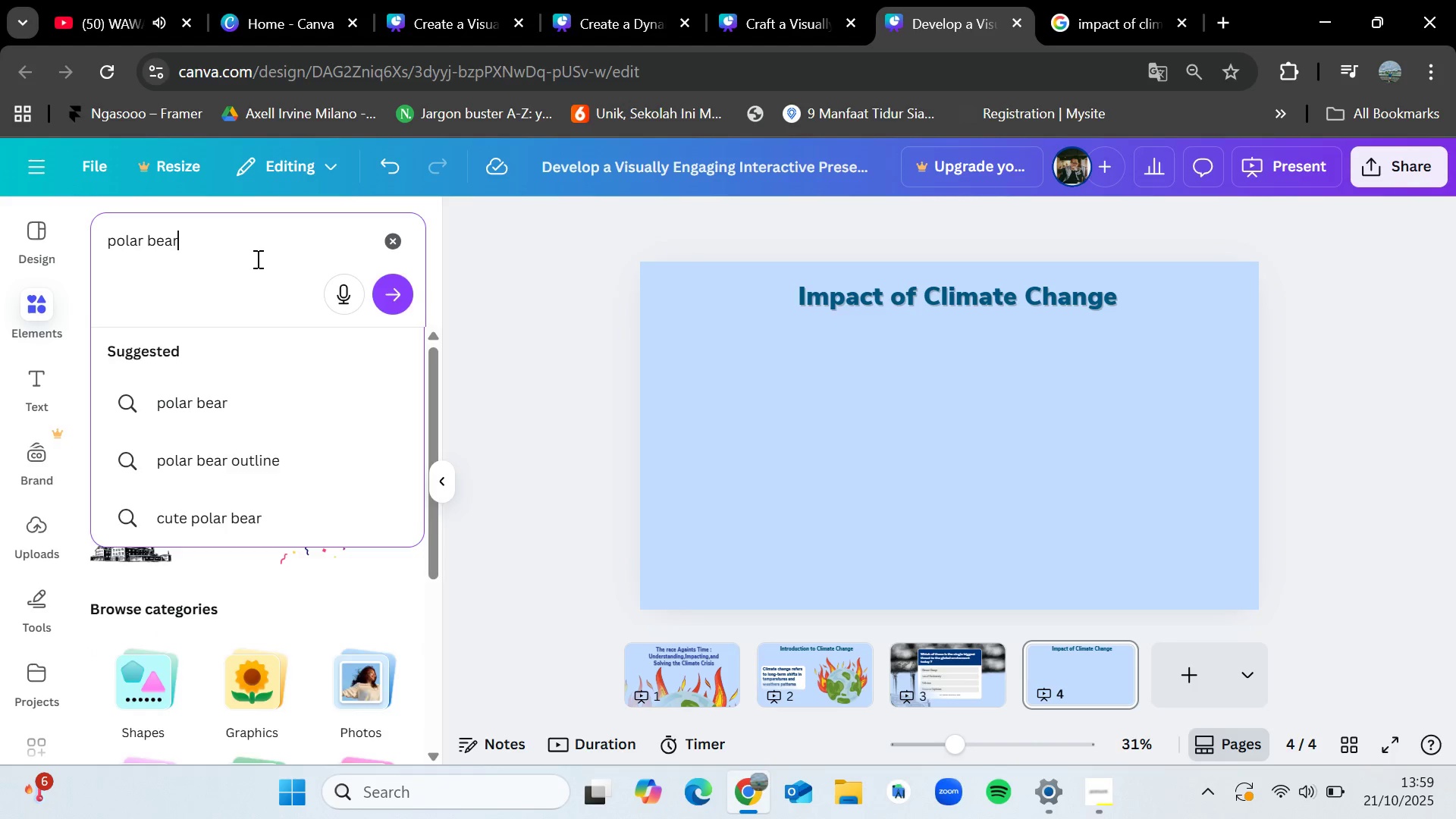 
key(Enter)
 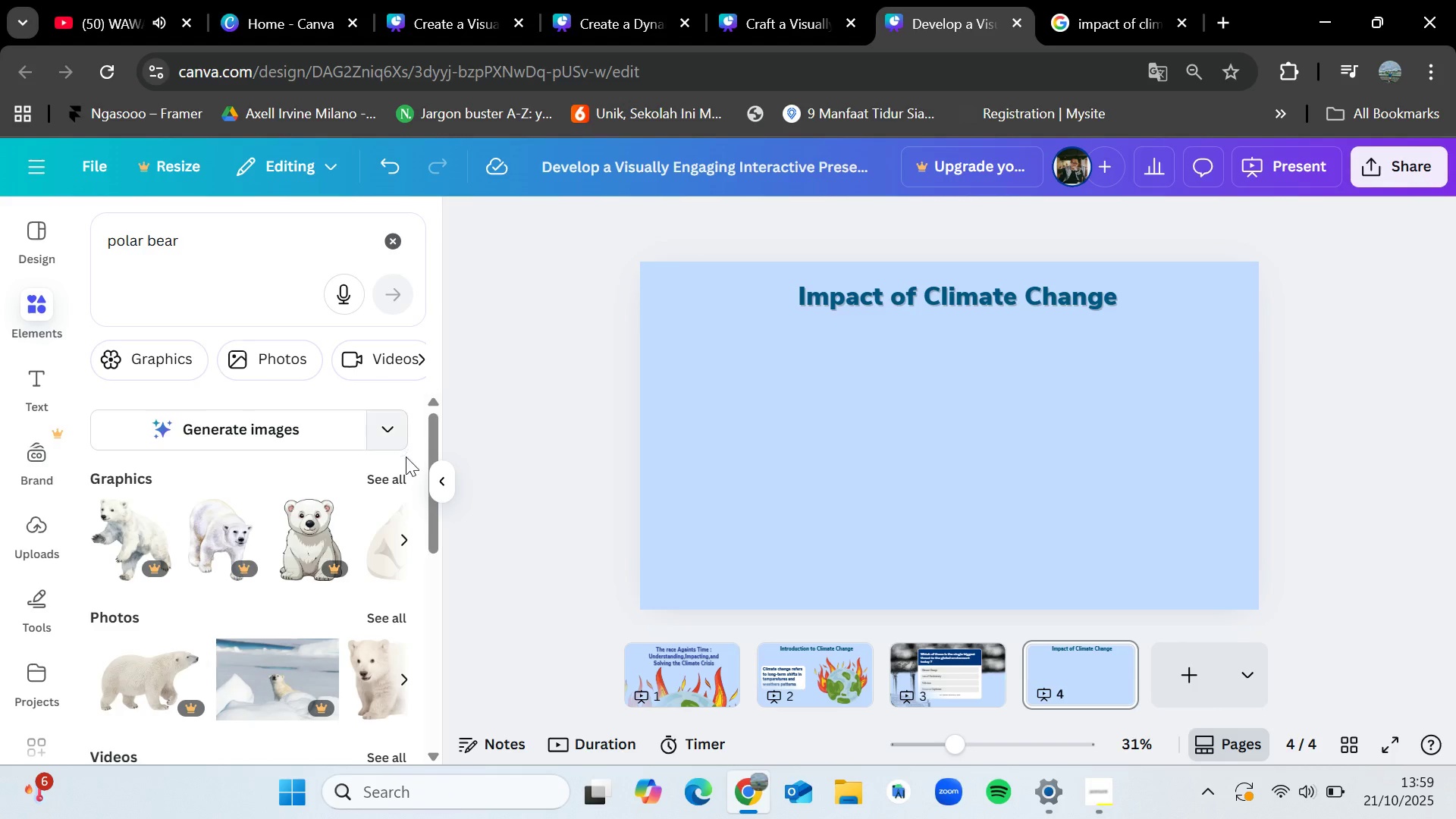 
left_click([387, 480])
 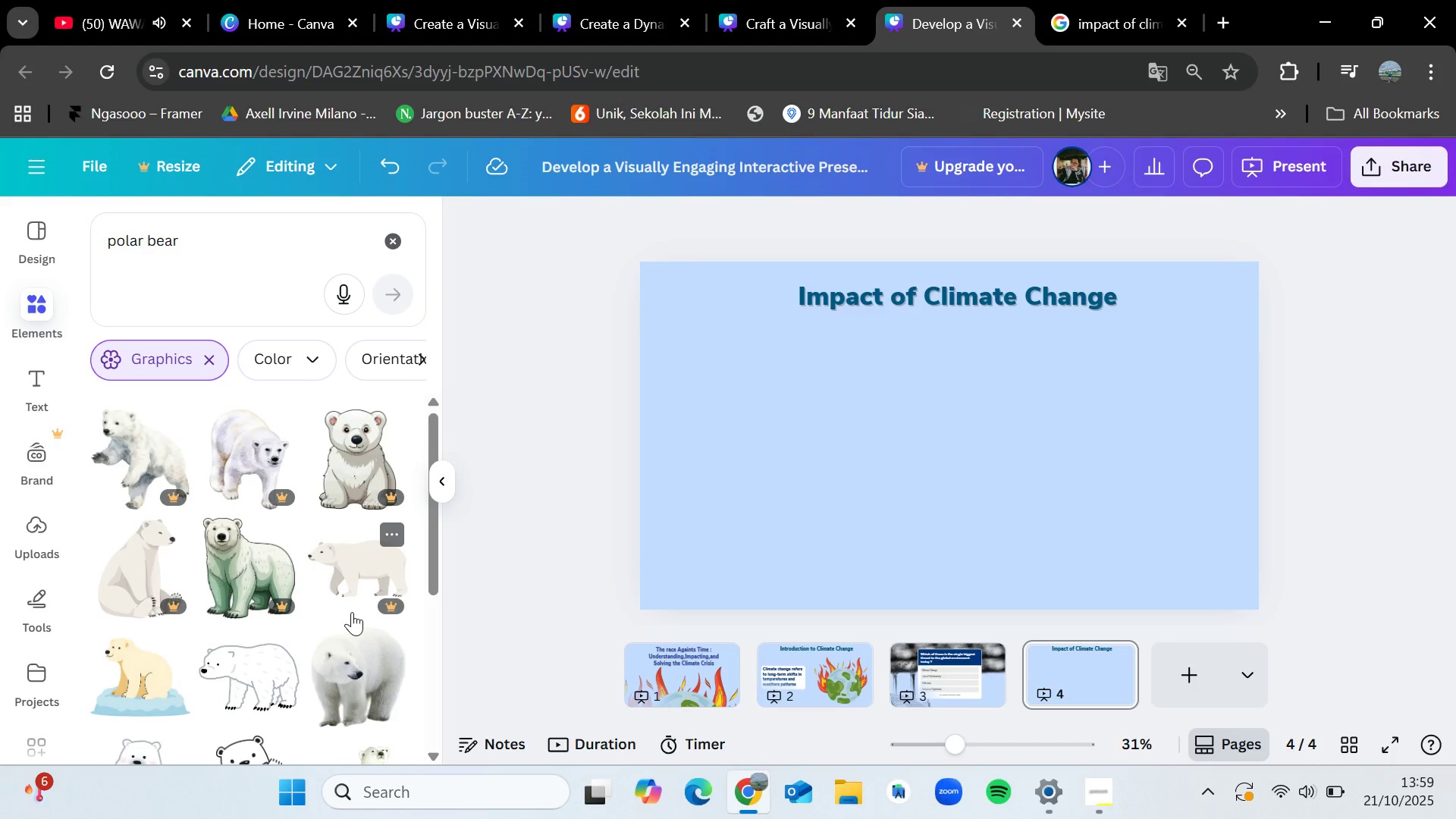 
scroll: coordinate [352, 612], scroll_direction: down, amount: 1.0
 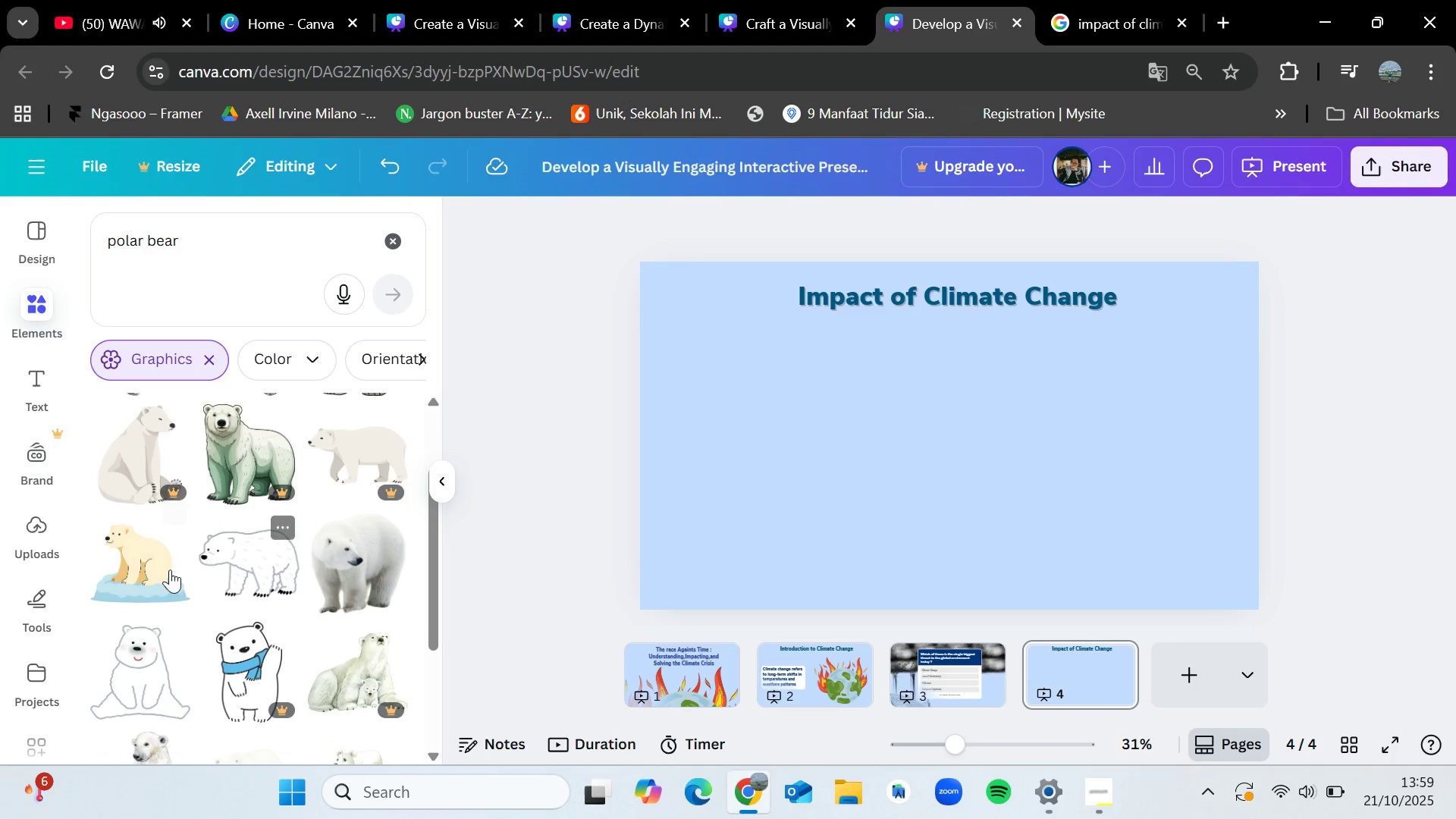 
left_click_drag(start_coordinate=[147, 565], to_coordinate=[733, 381])
 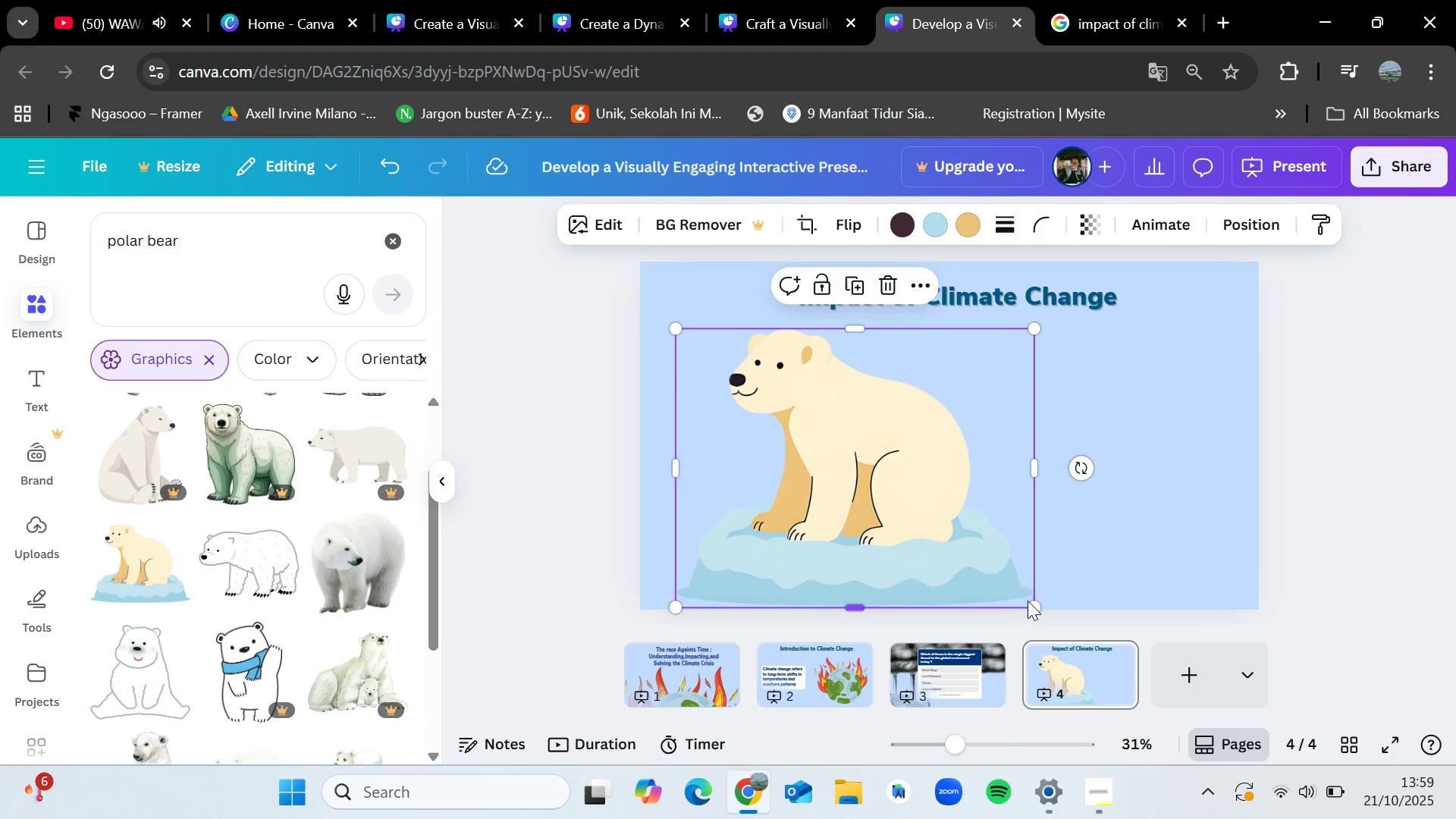 
left_click_drag(start_coordinate=[1029, 601], to_coordinate=[840, 460])
 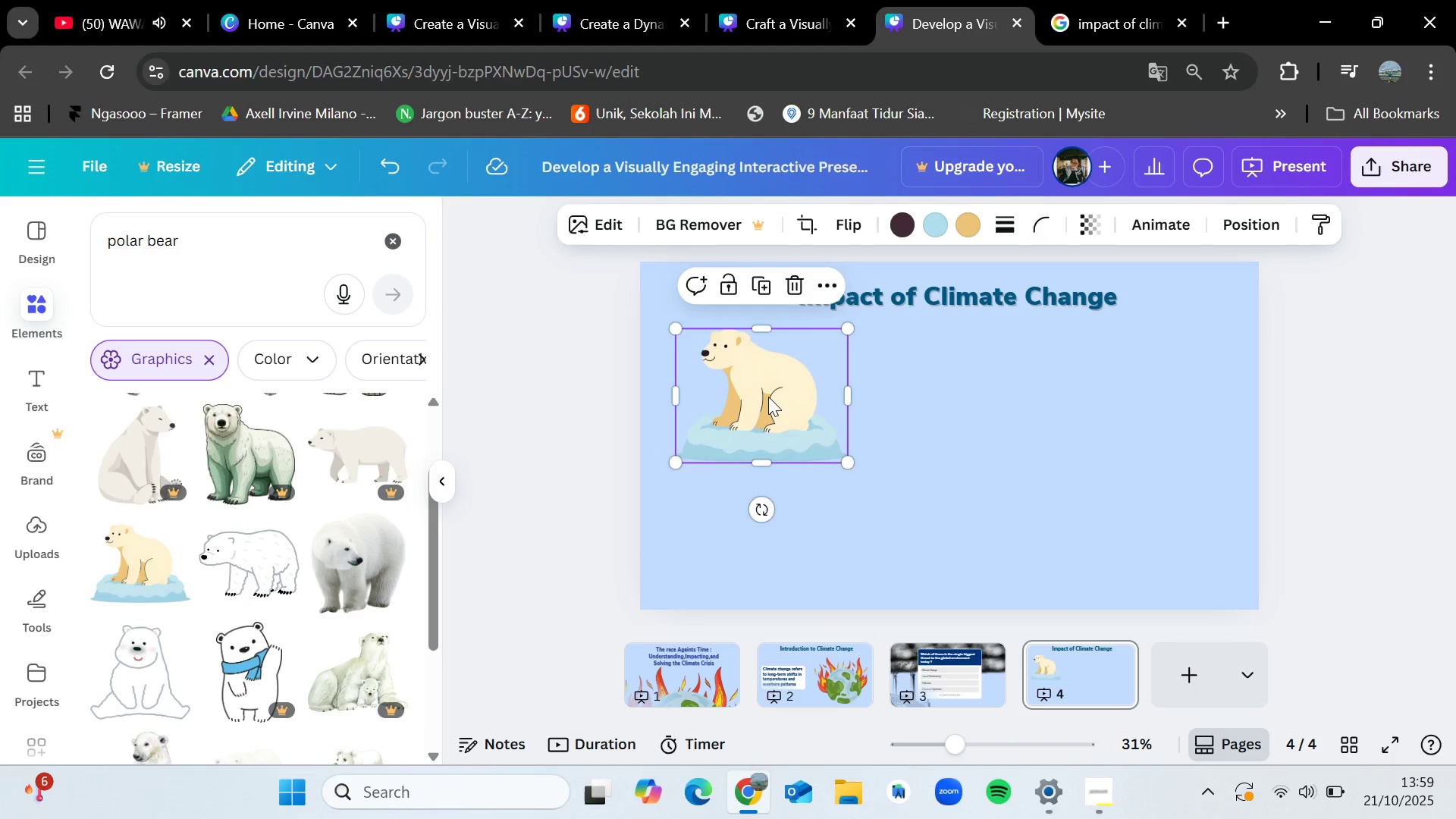 
left_click_drag(start_coordinate=[768, 396], to_coordinate=[767, 441])
 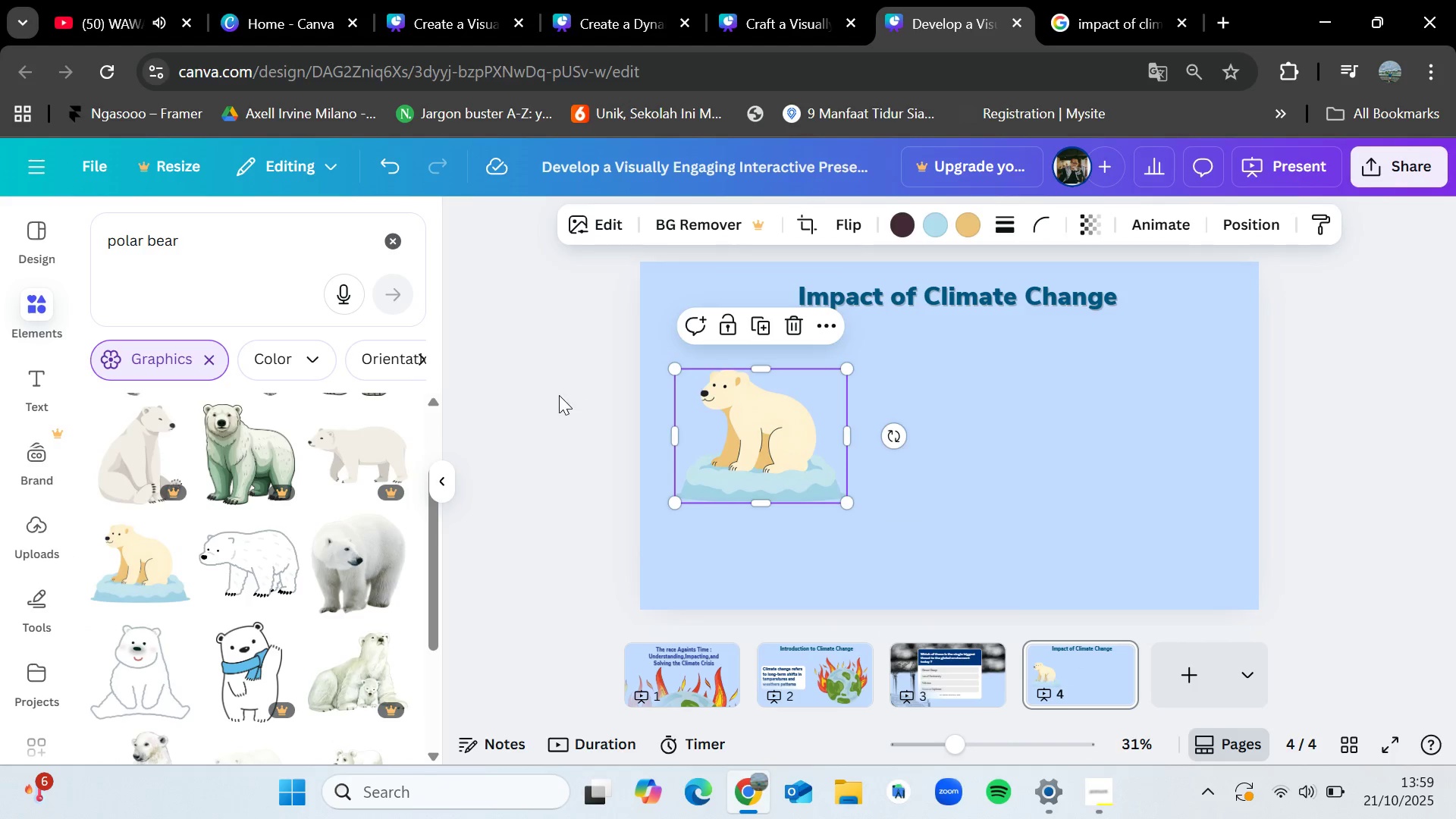 
left_click([559, 395])
 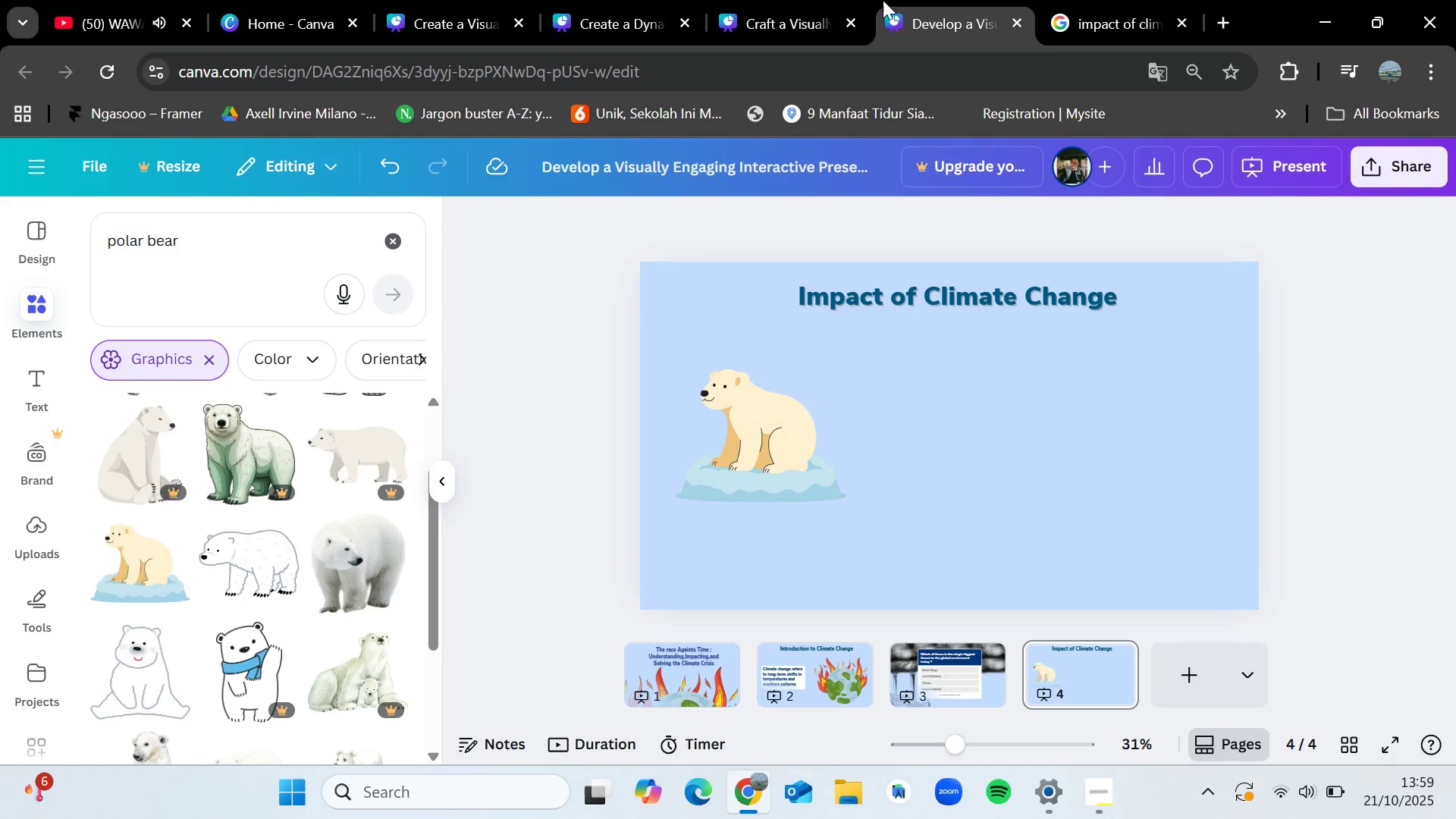 
left_click([778, 0])
 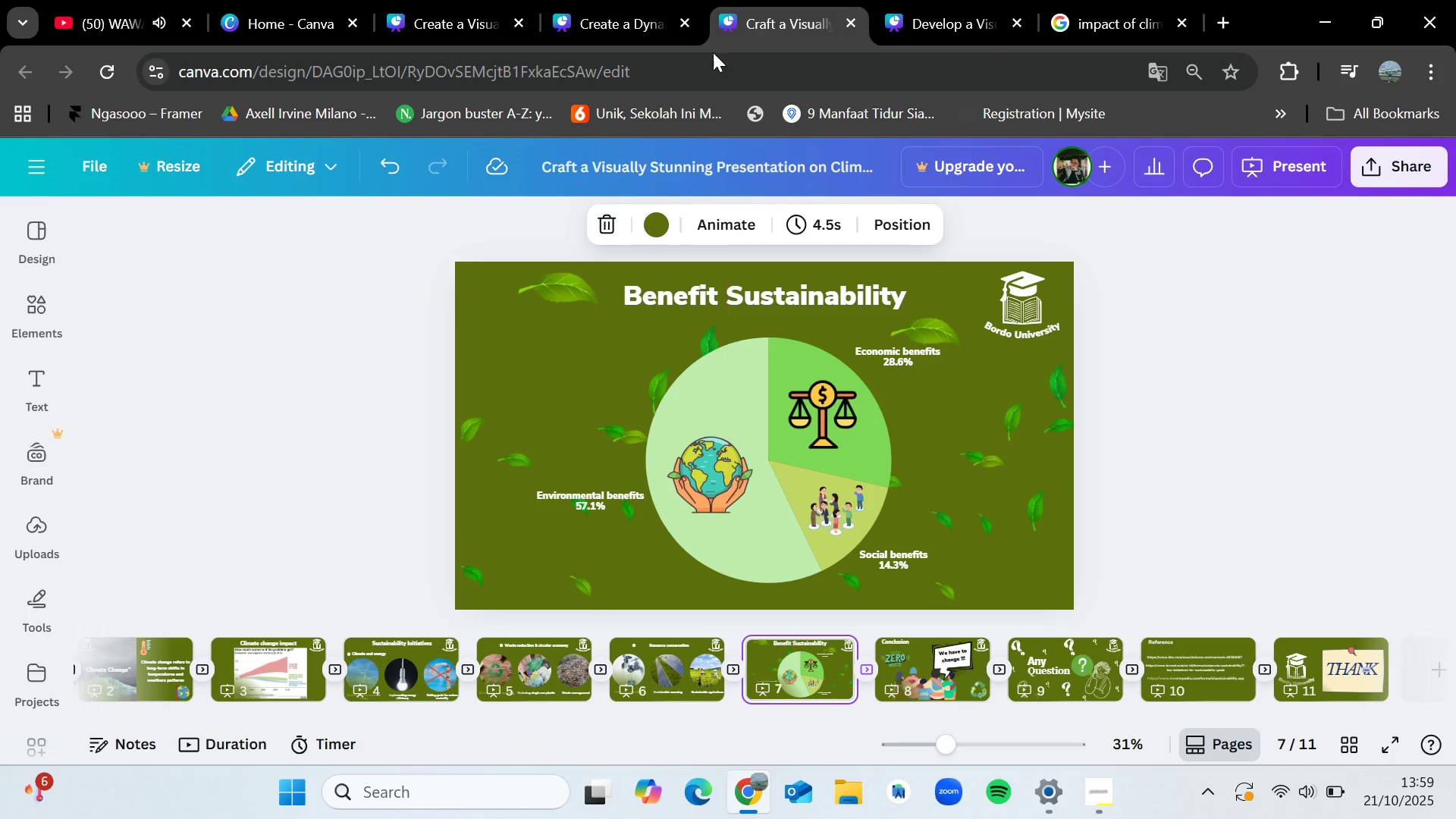 
left_click([730, 0])
 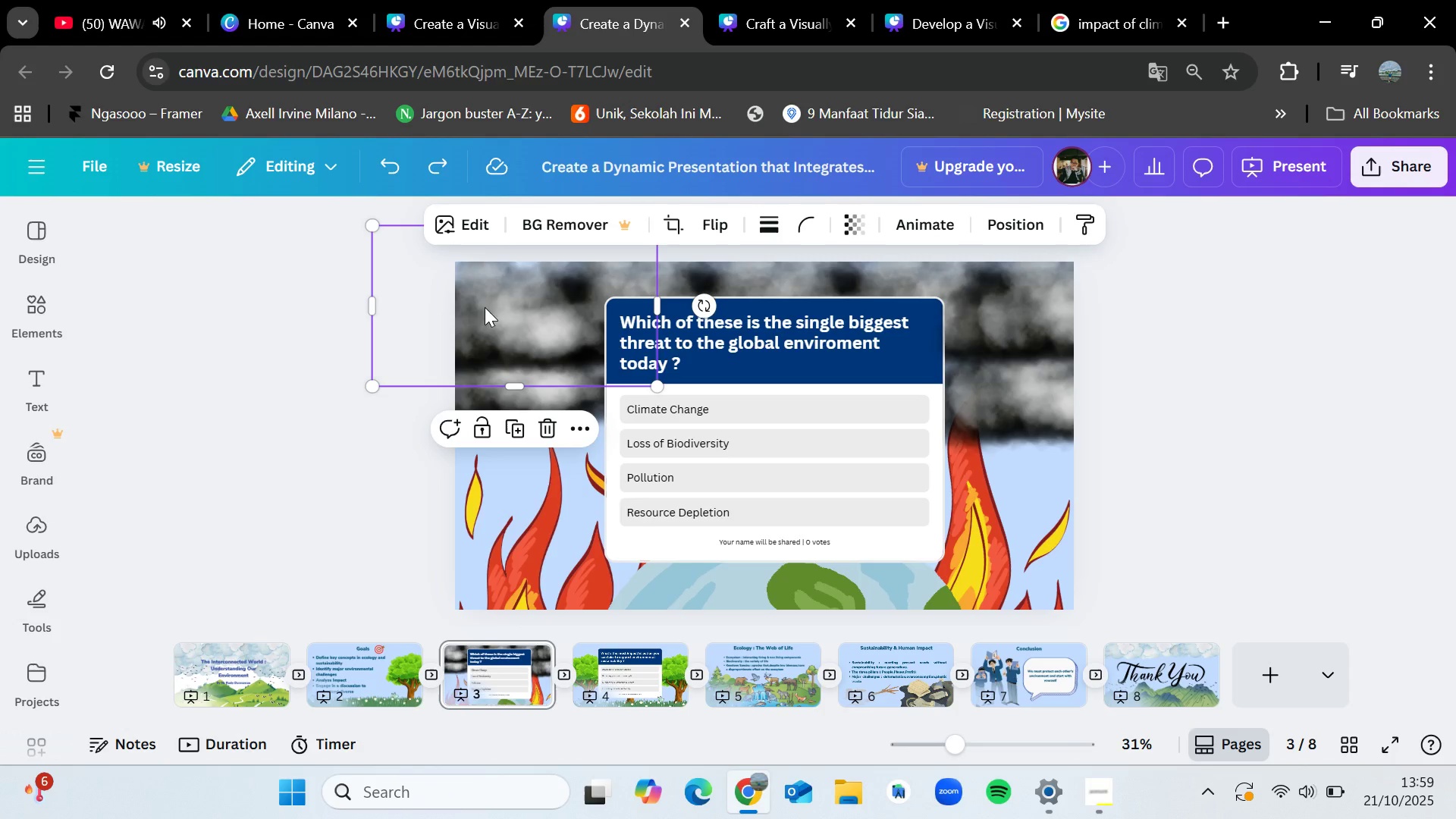 
left_click([469, 0])
 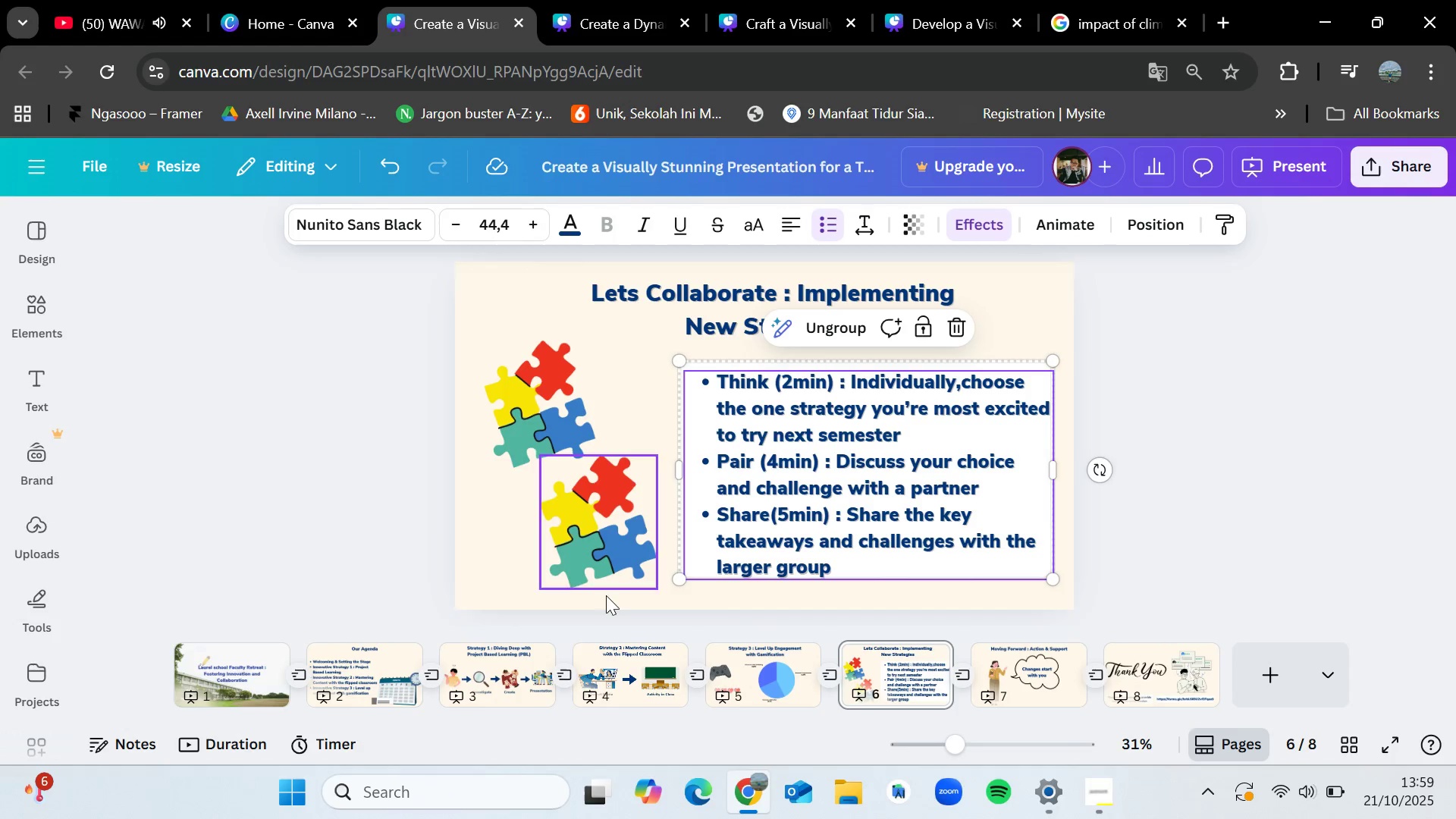 
left_click([532, 665])
 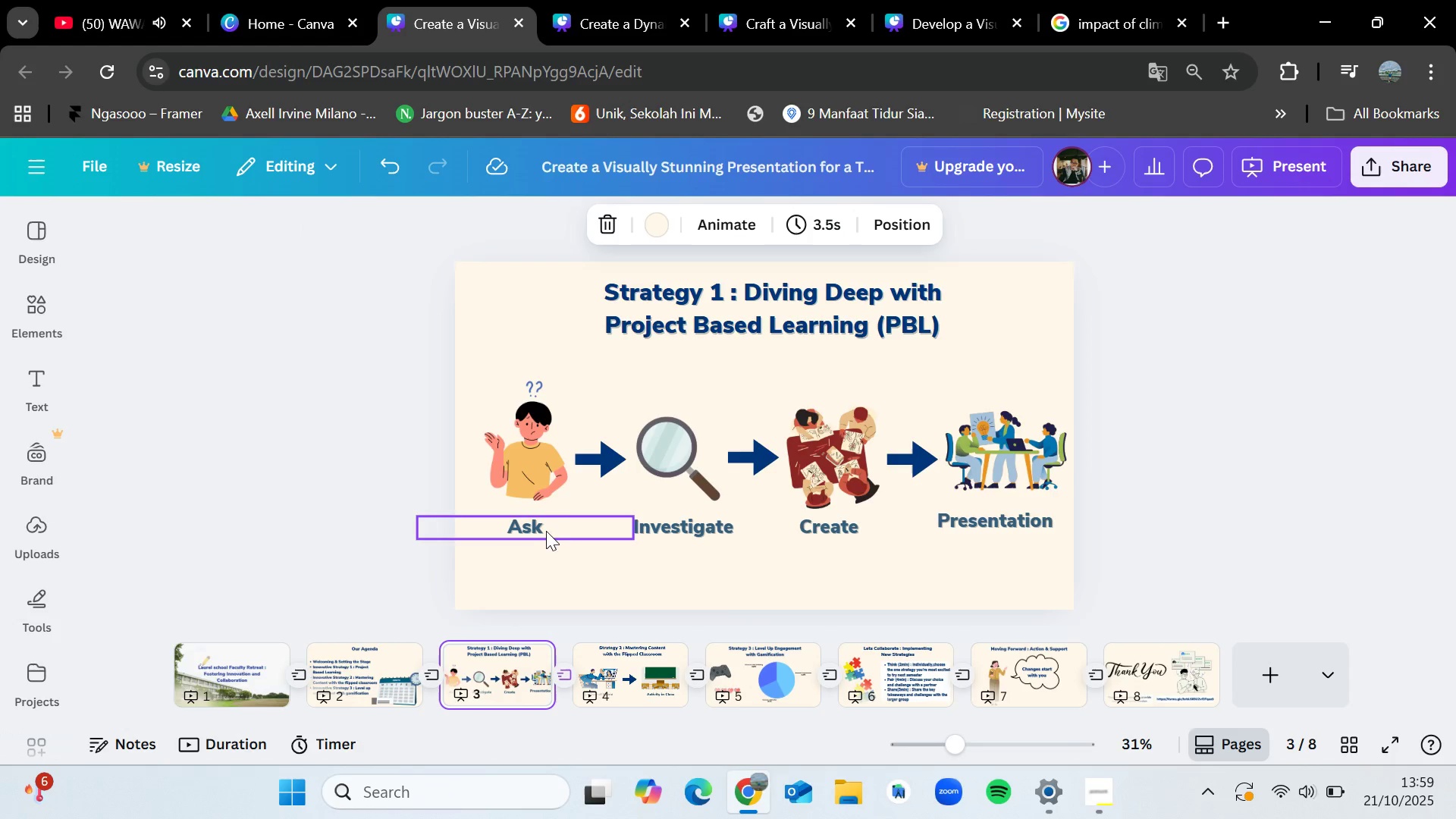 
left_click([544, 531])
 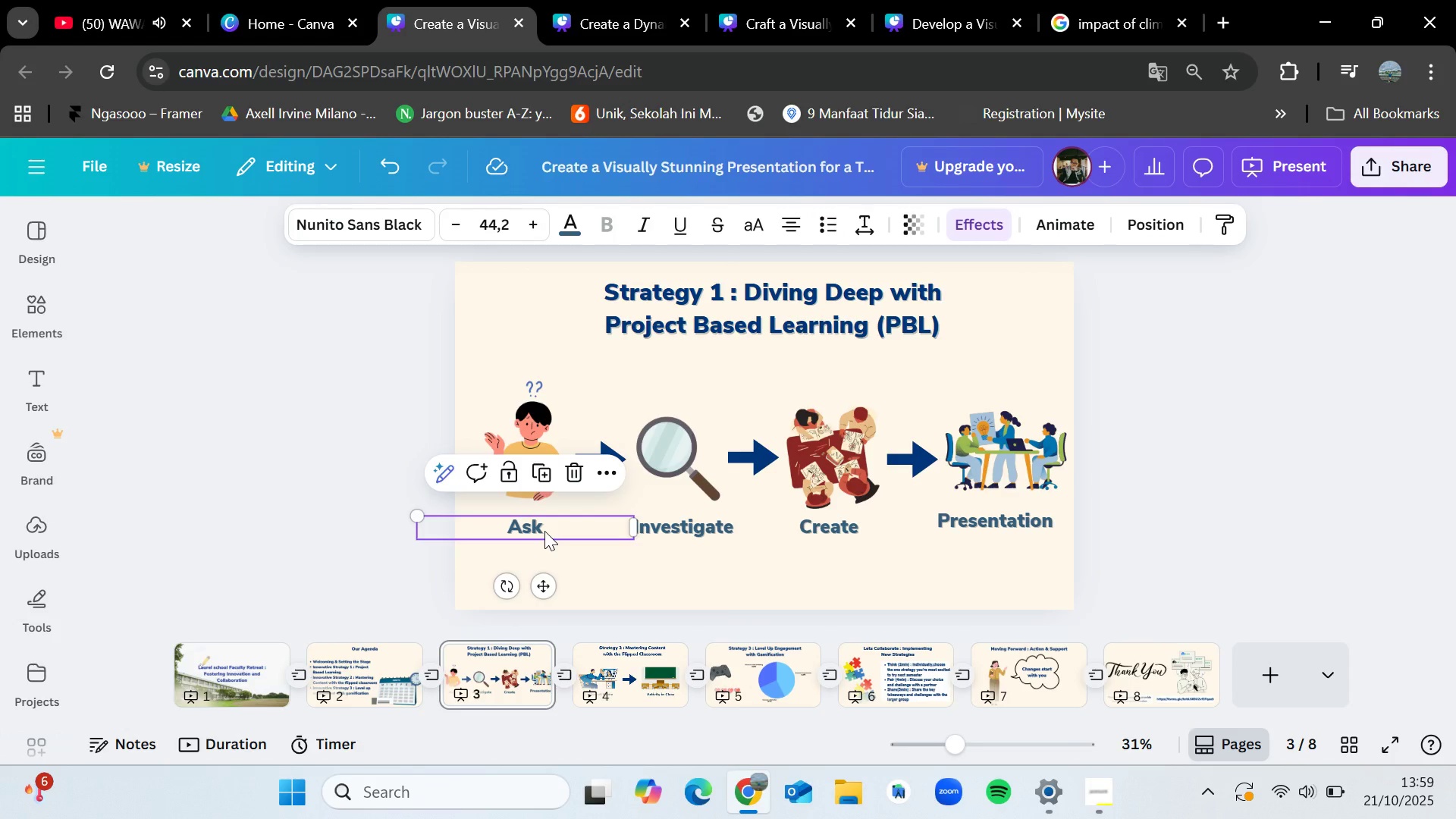 
key(Control+C)
 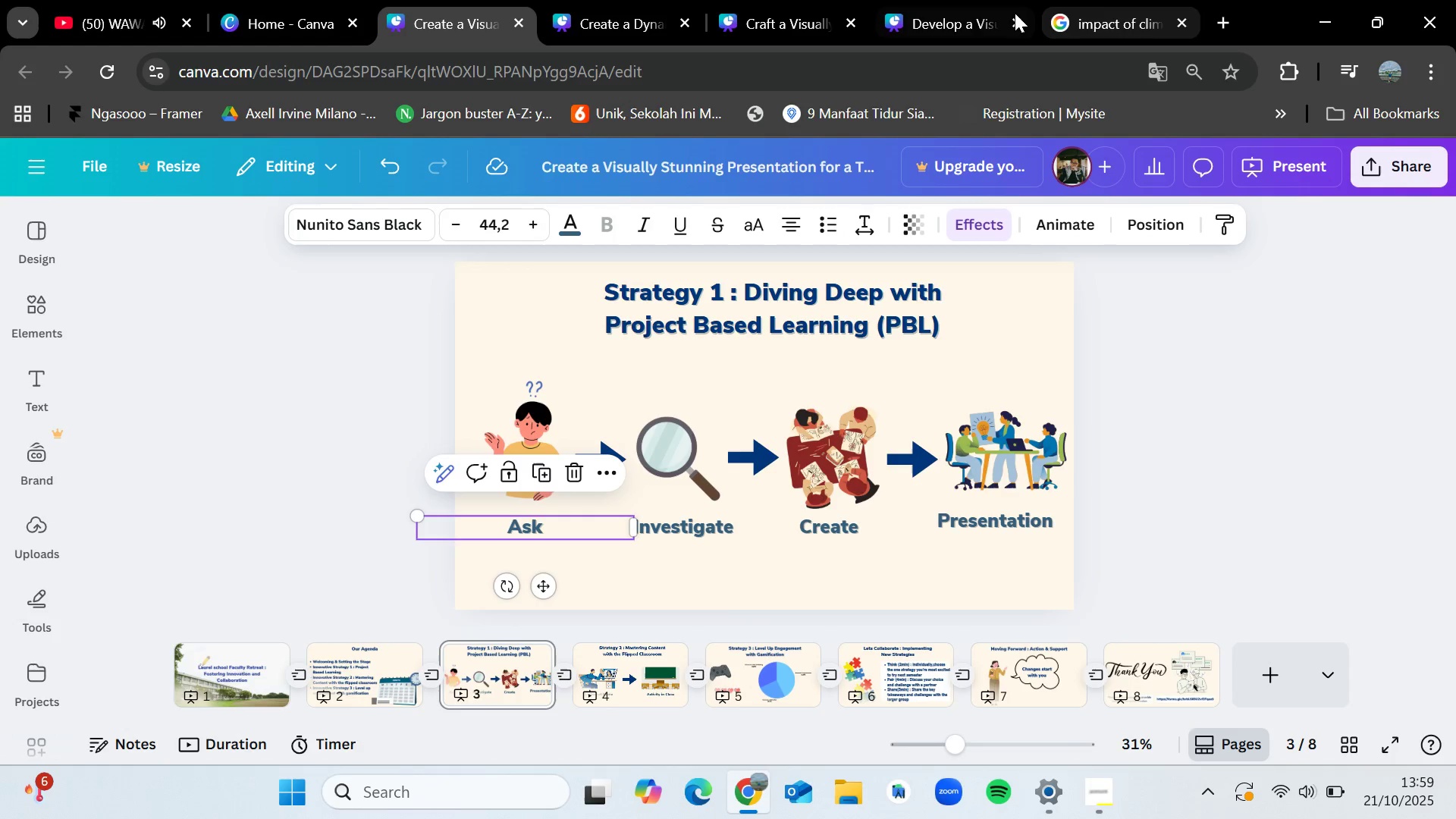 
left_click([949, 0])
 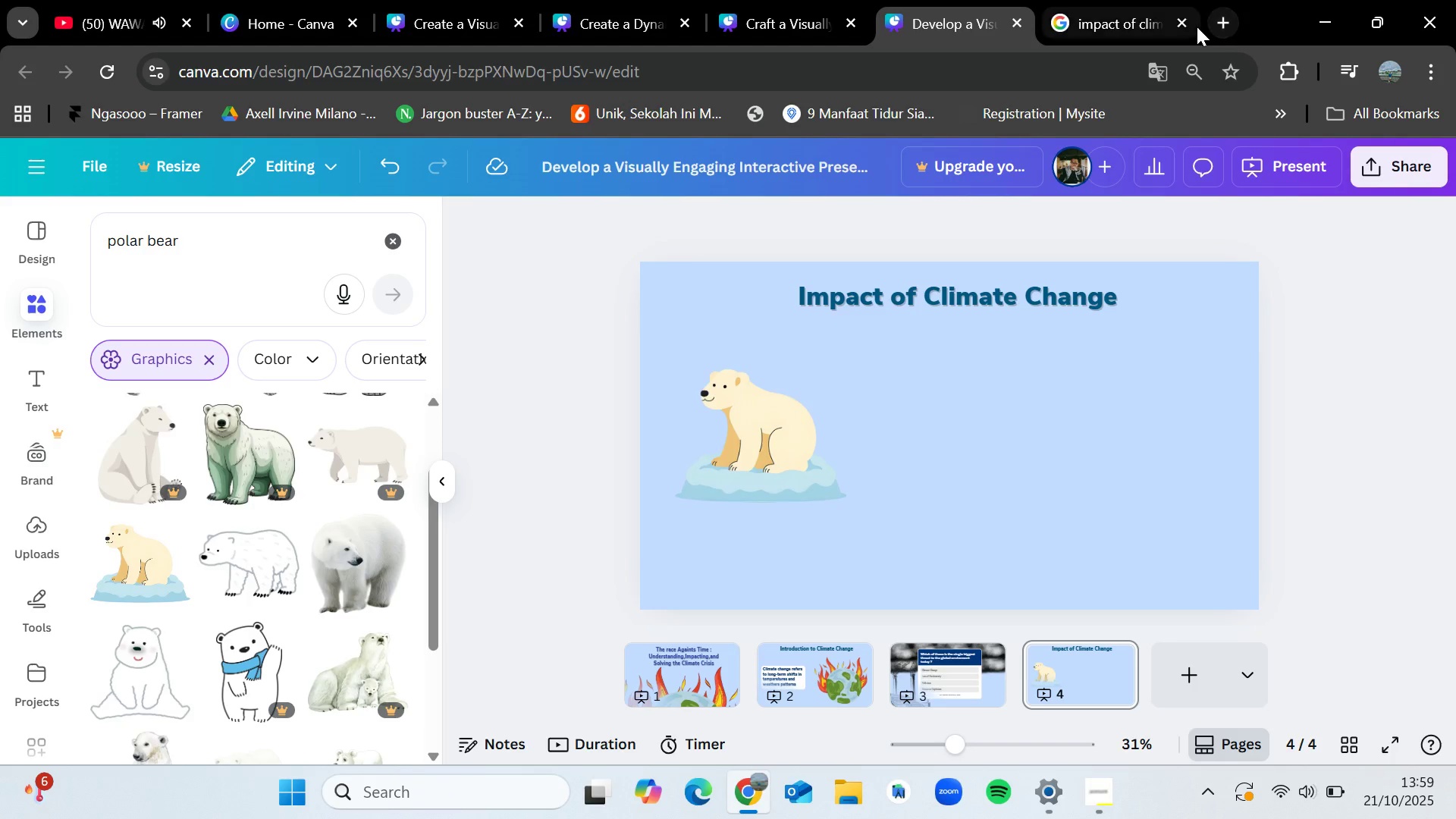 
left_click([1188, 20])
 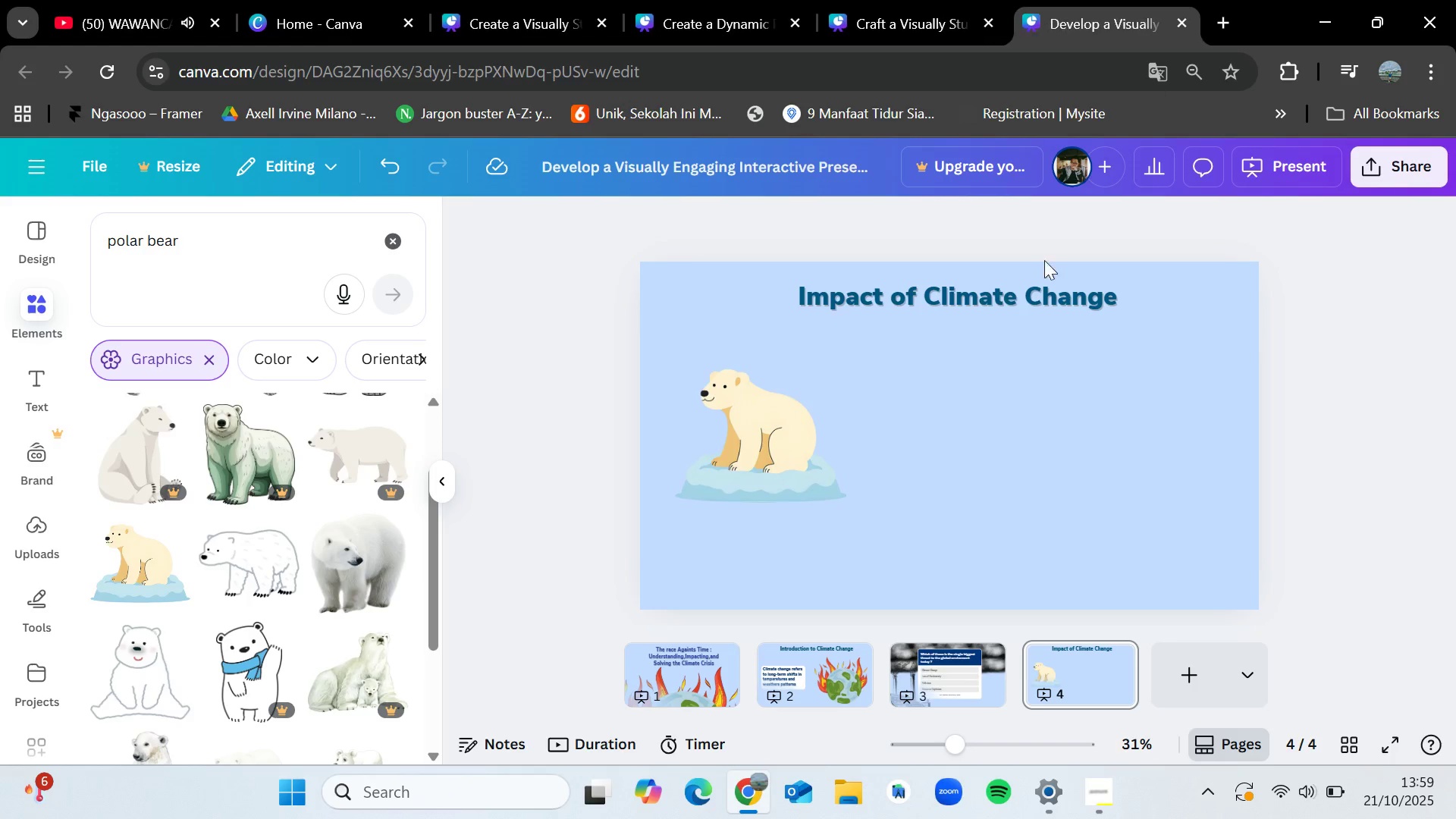 
key(Control+V)
 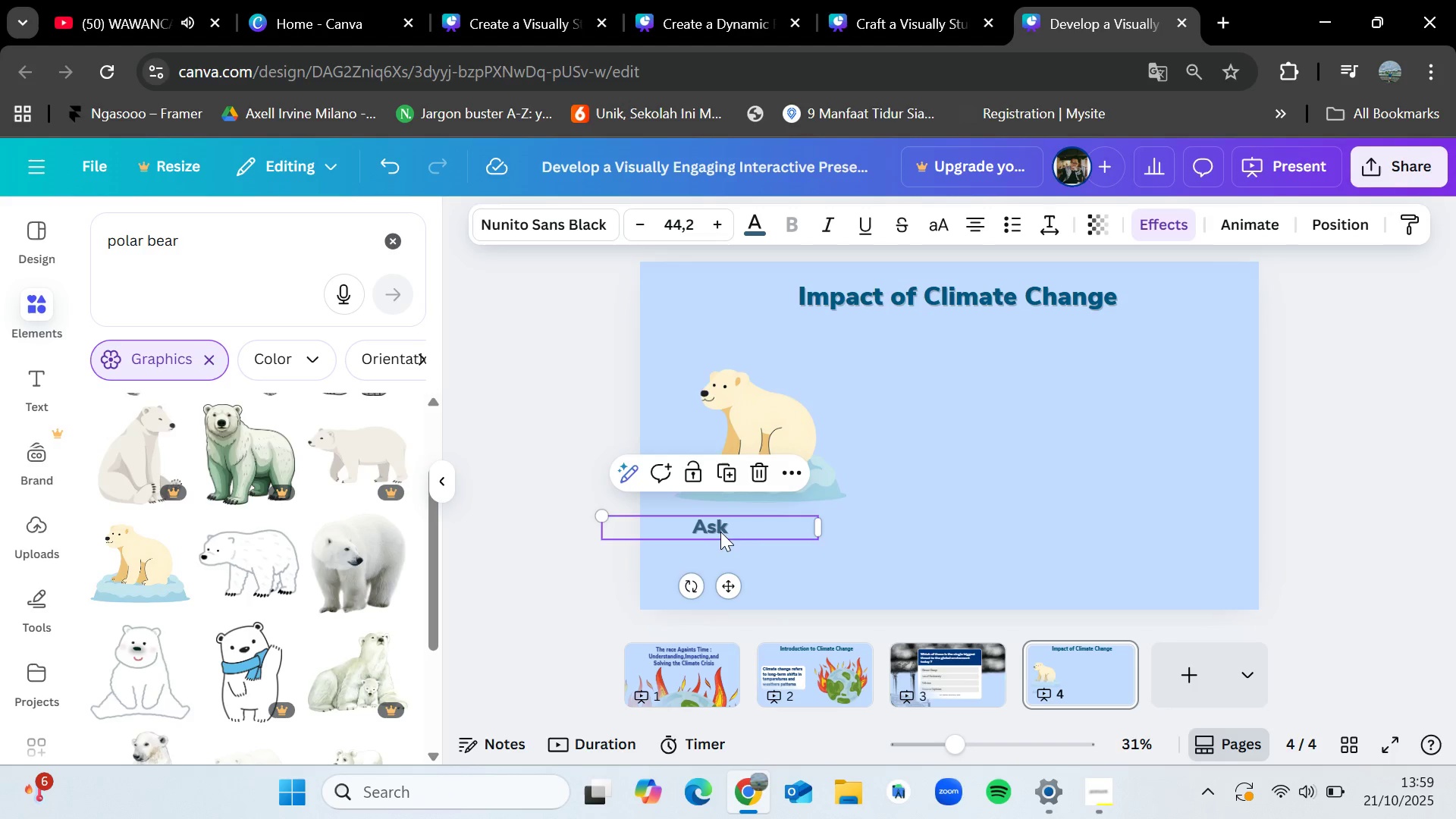 
left_click_drag(start_coordinate=[722, 528], to_coordinate=[767, 526])
 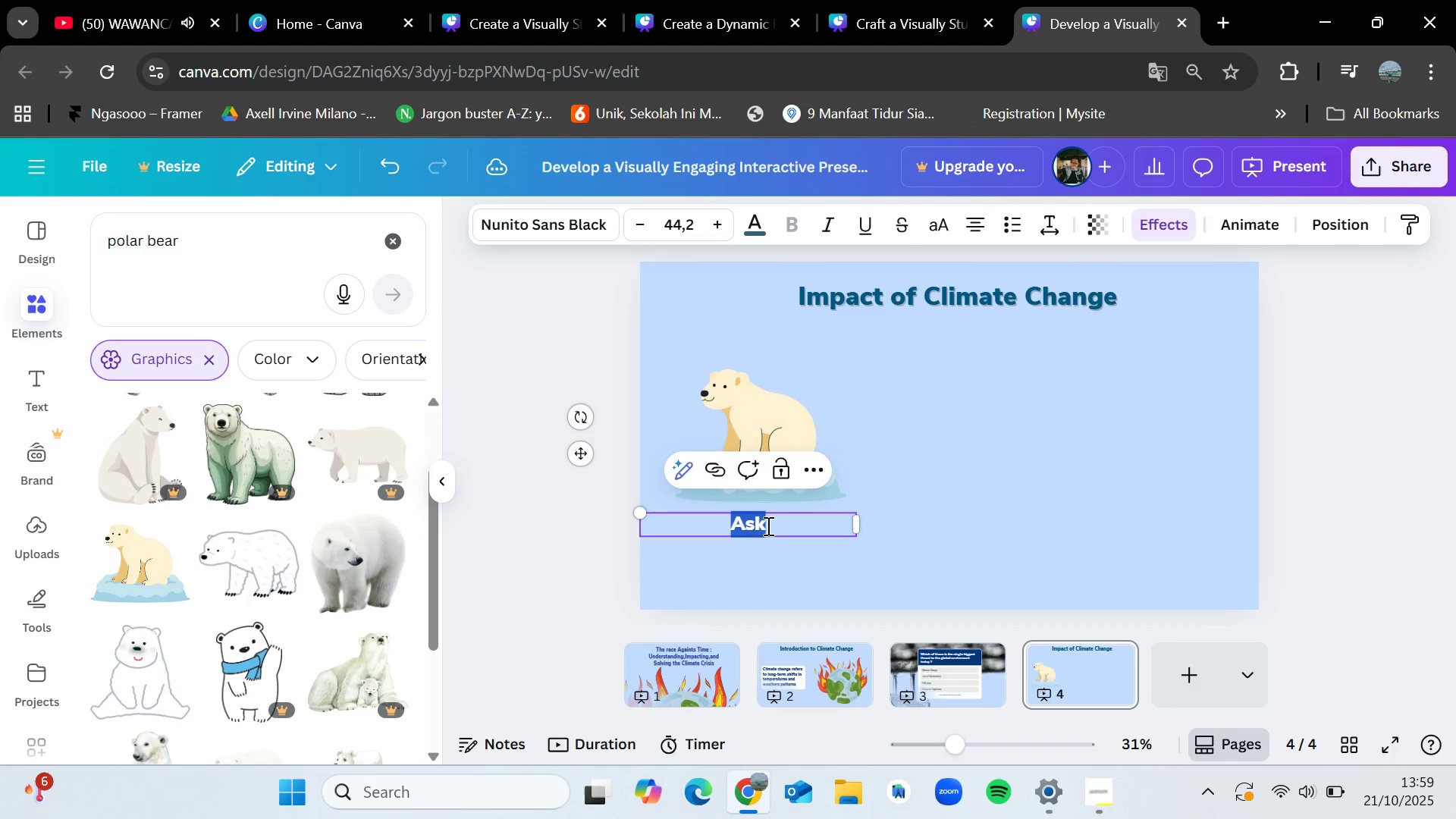 
double_click([767, 526])
 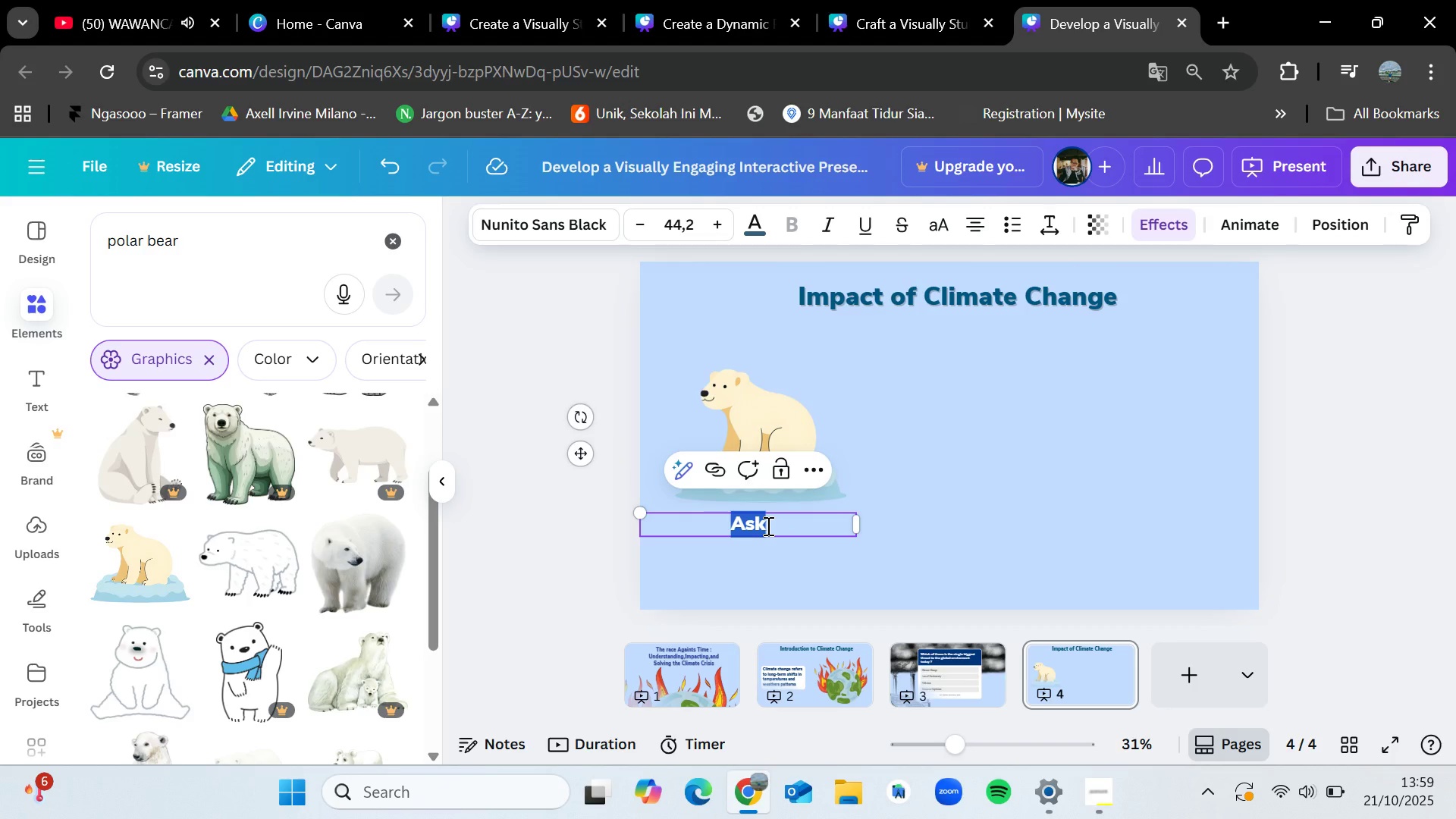 
key(Backspace)
type(Habitat loss)
 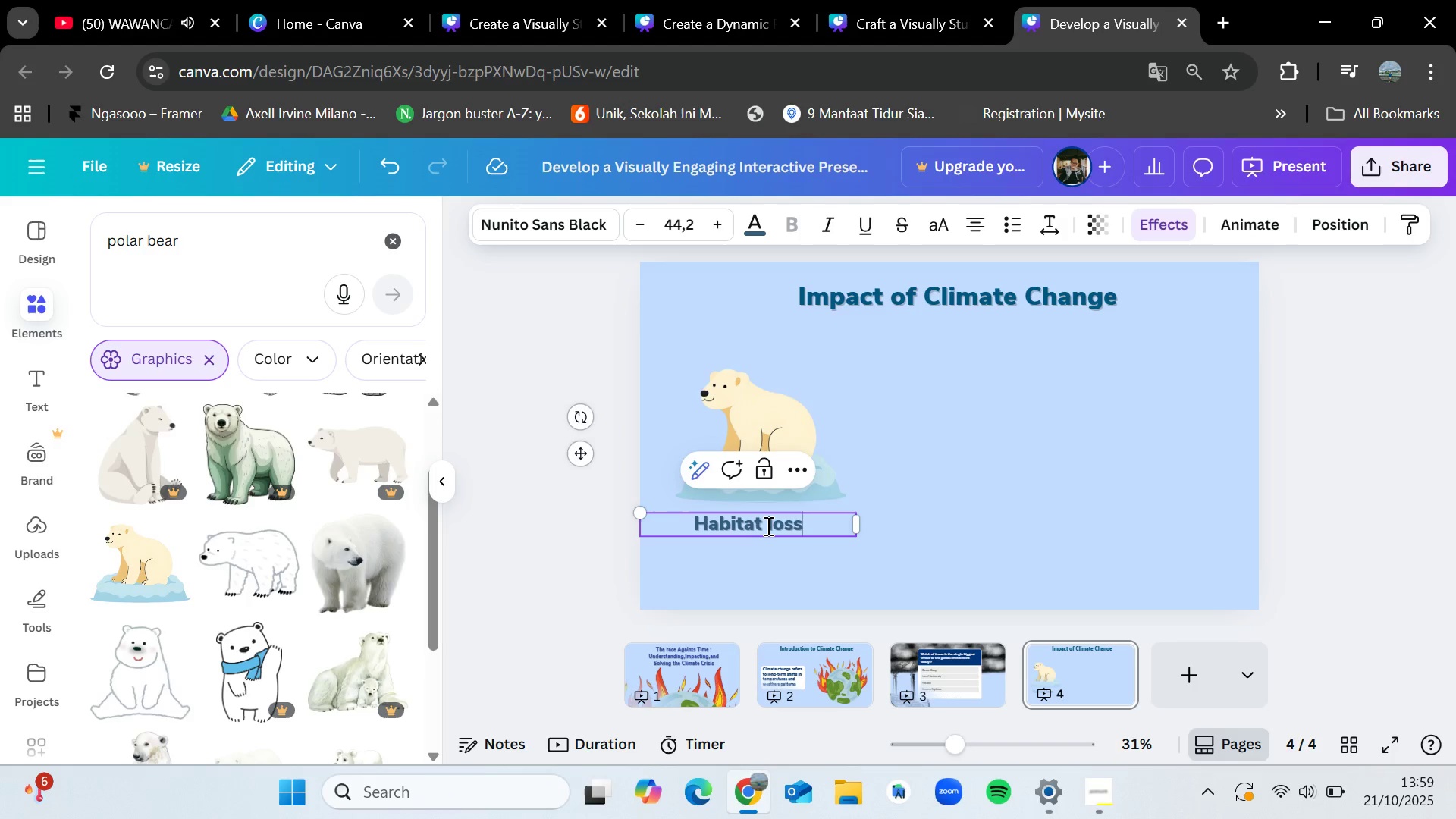 
wait(5.69)
 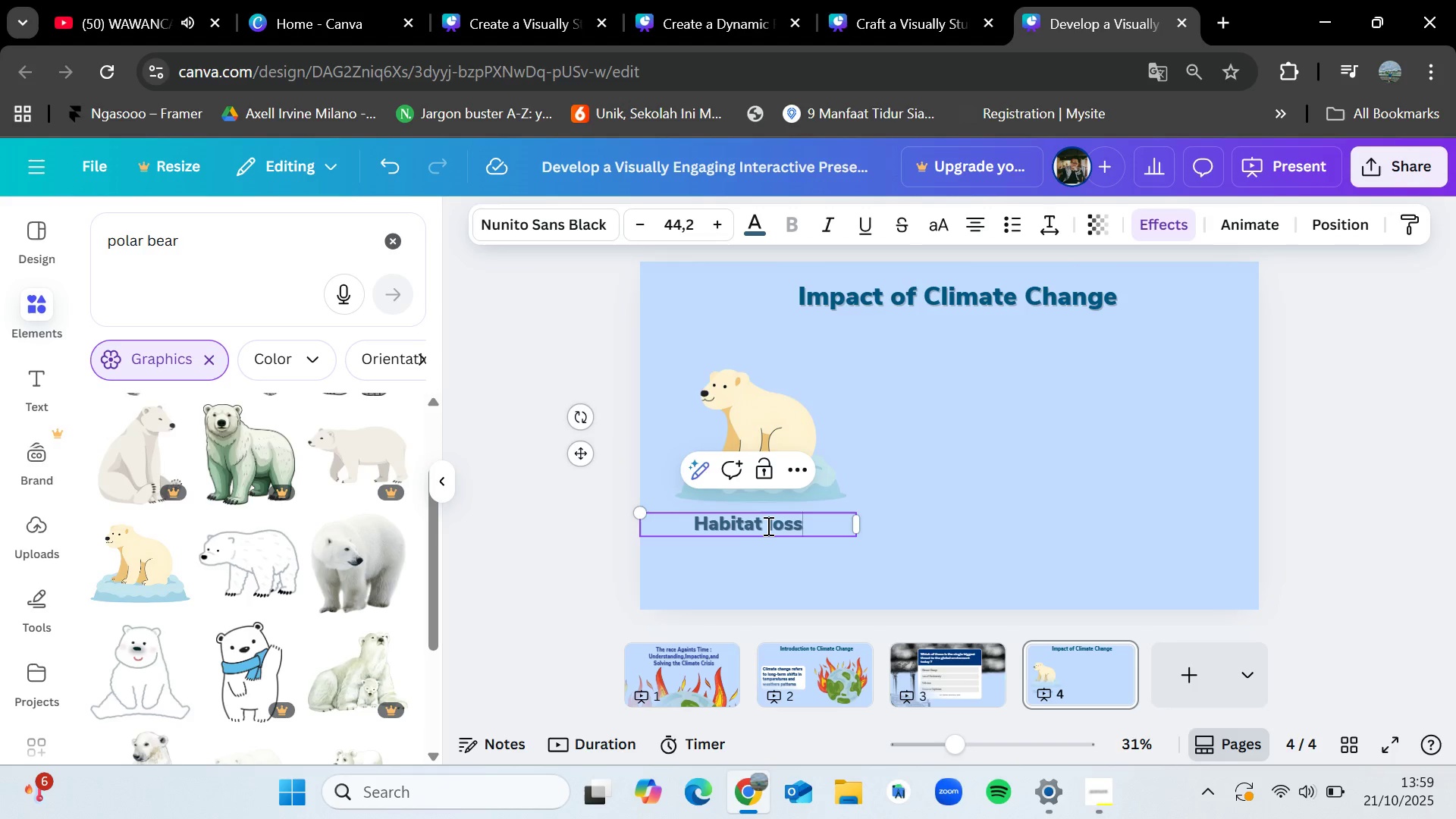 
key(Enter)
 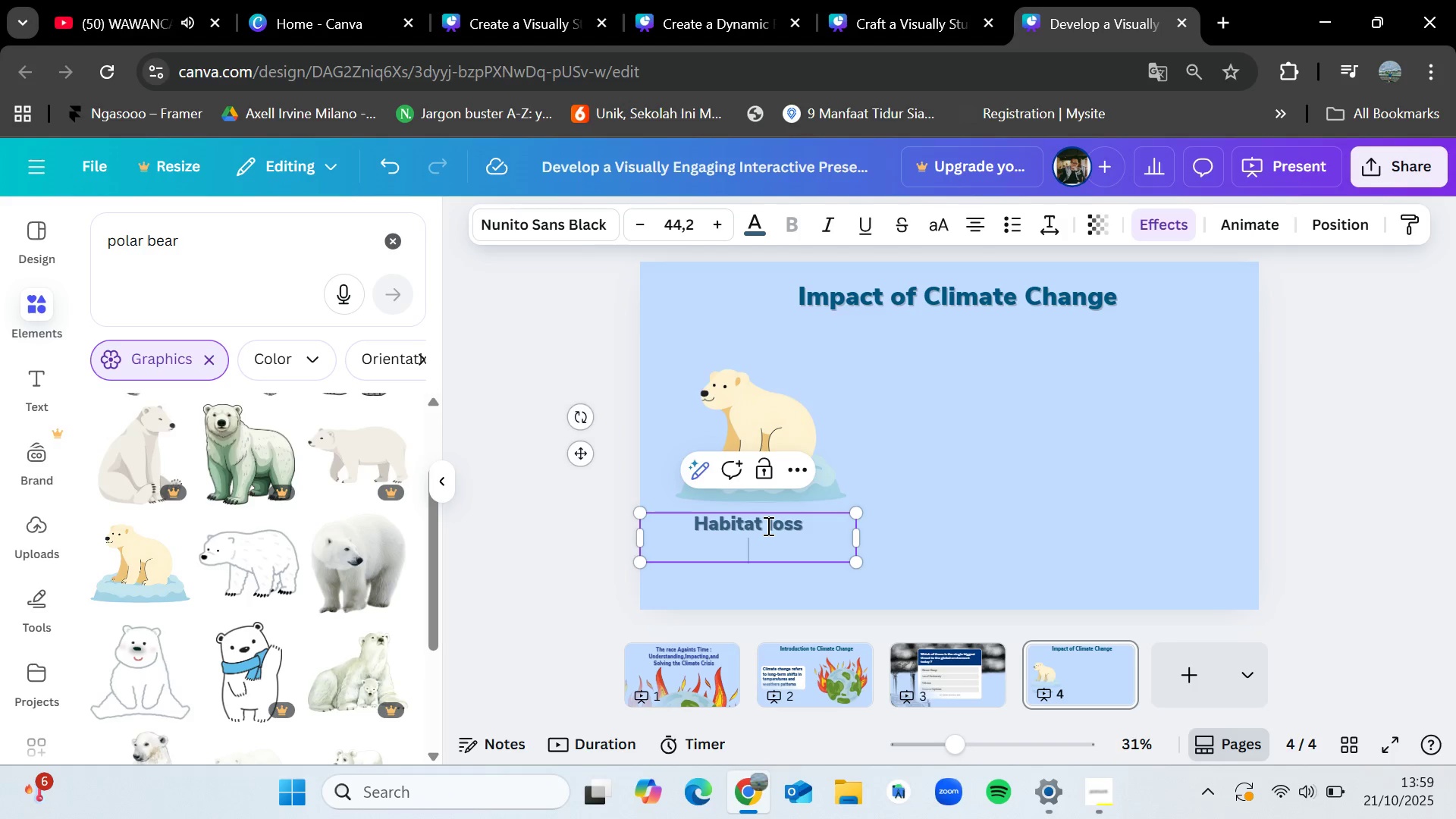 
type((polar ice melt,ocean acidi)
 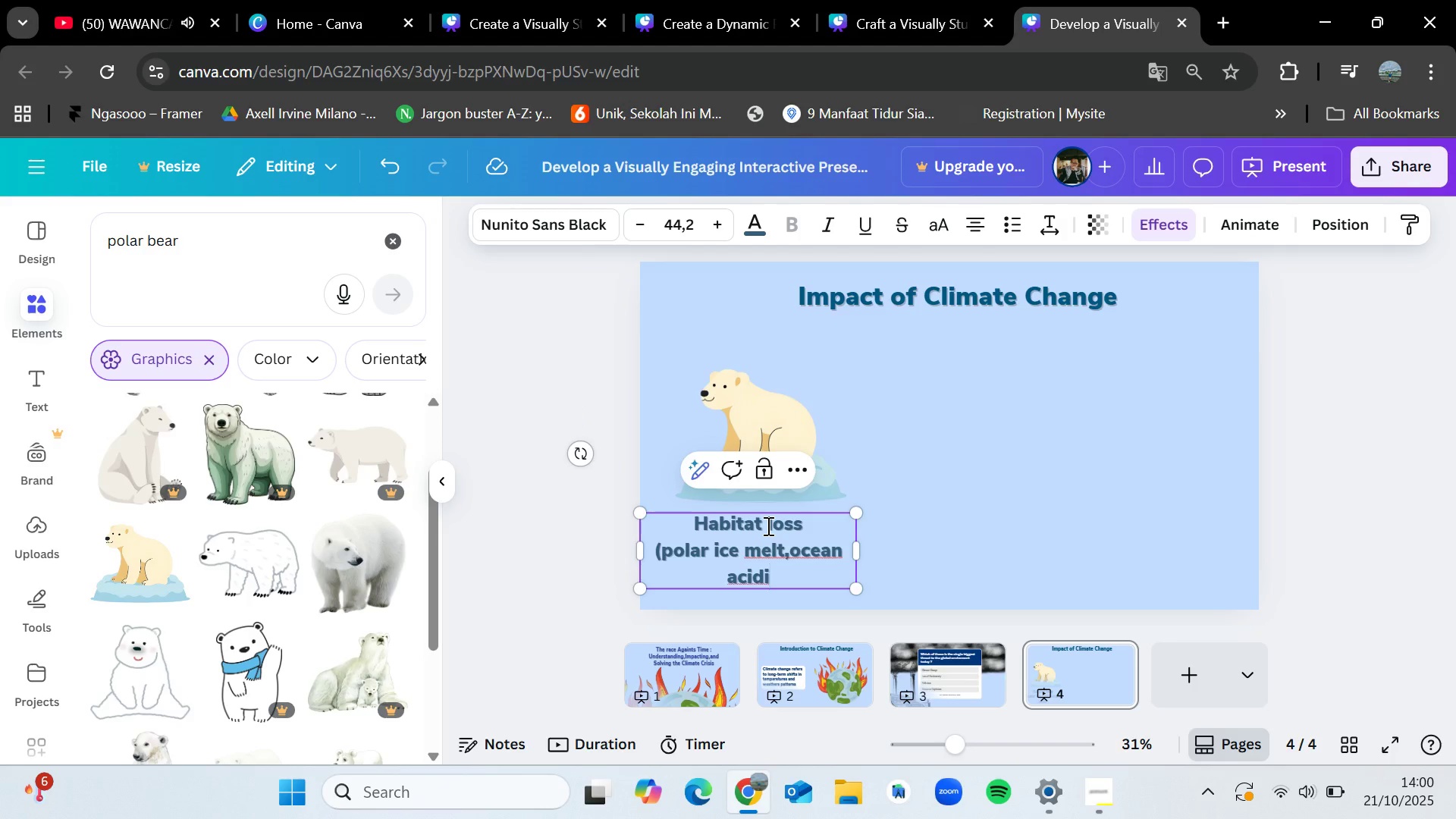 
type(fication)
 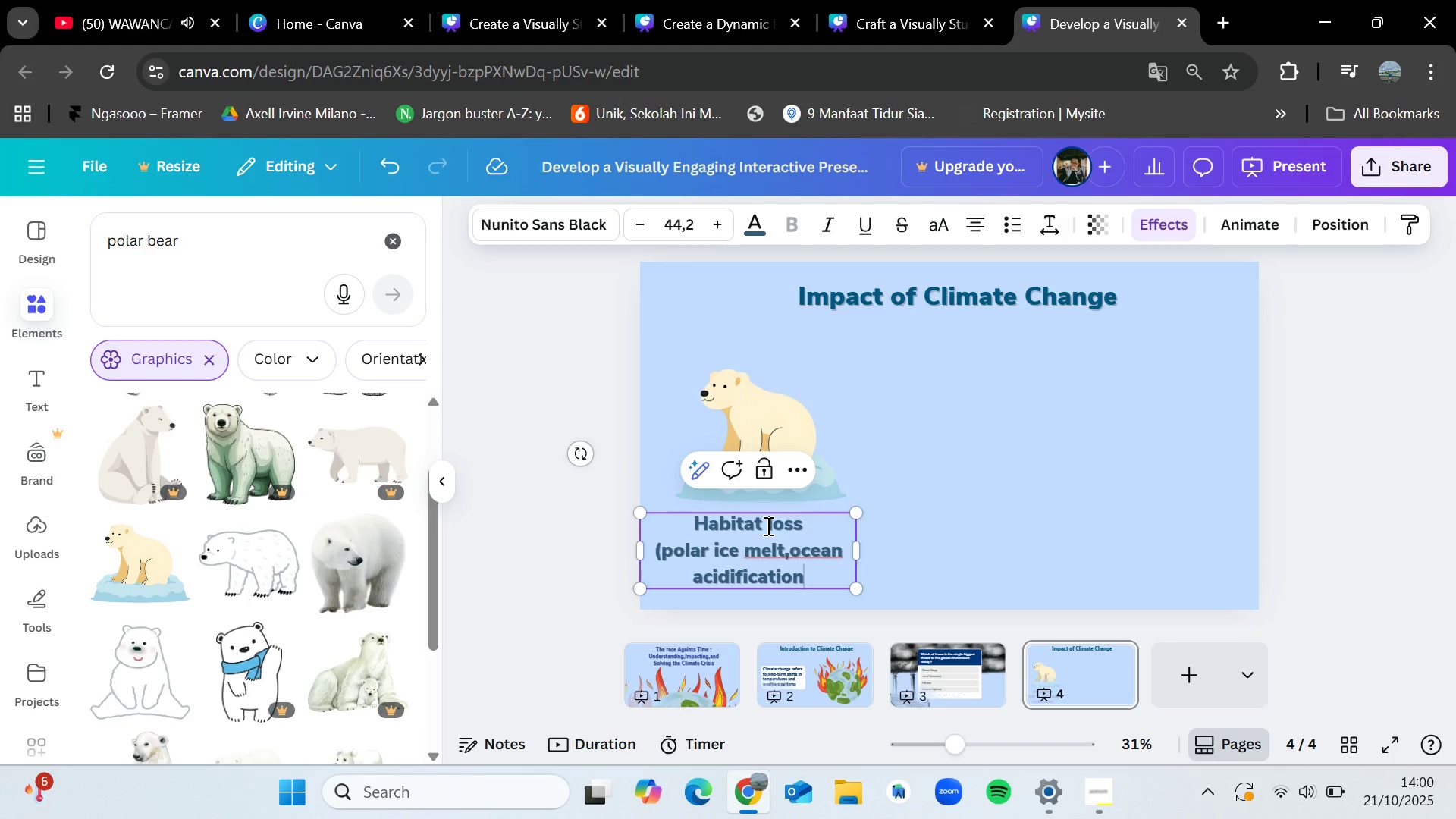 
type(,affecting coral reefs))
 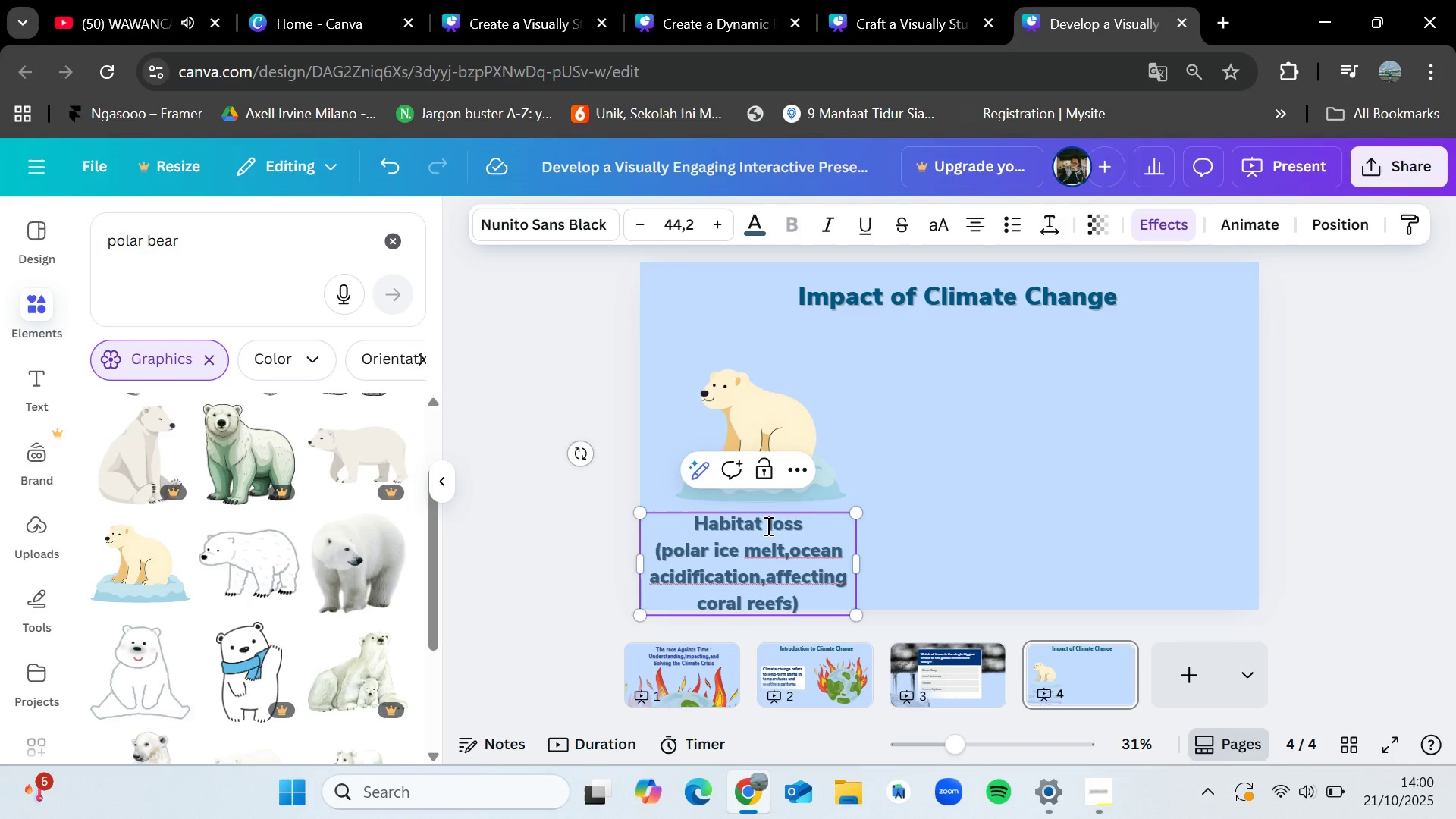 
left_click_drag(start_coordinate=[858, 561], to_coordinate=[873, 543])
 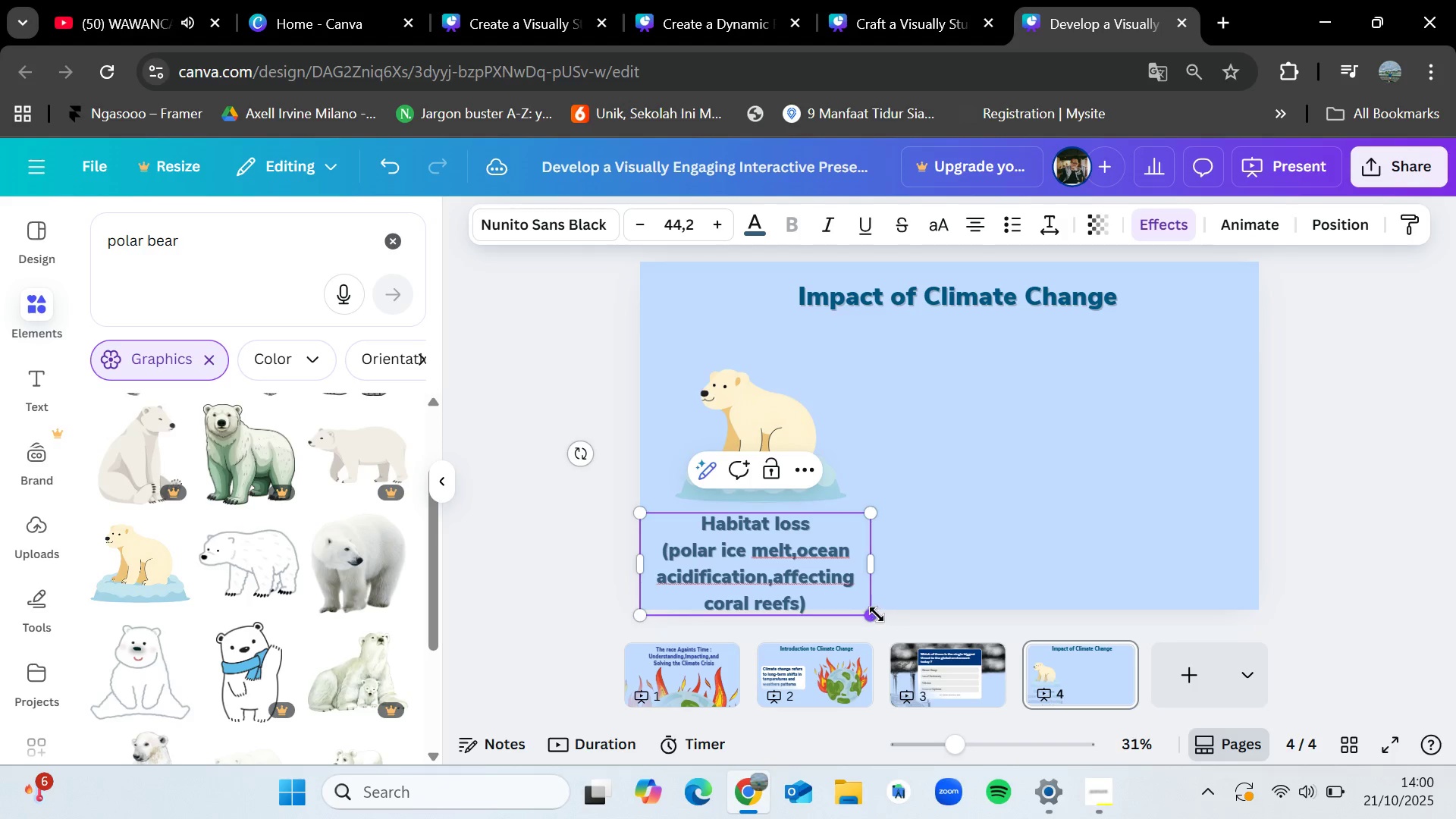 
left_click_drag(start_coordinate=[876, 612], to_coordinate=[815, 576])
 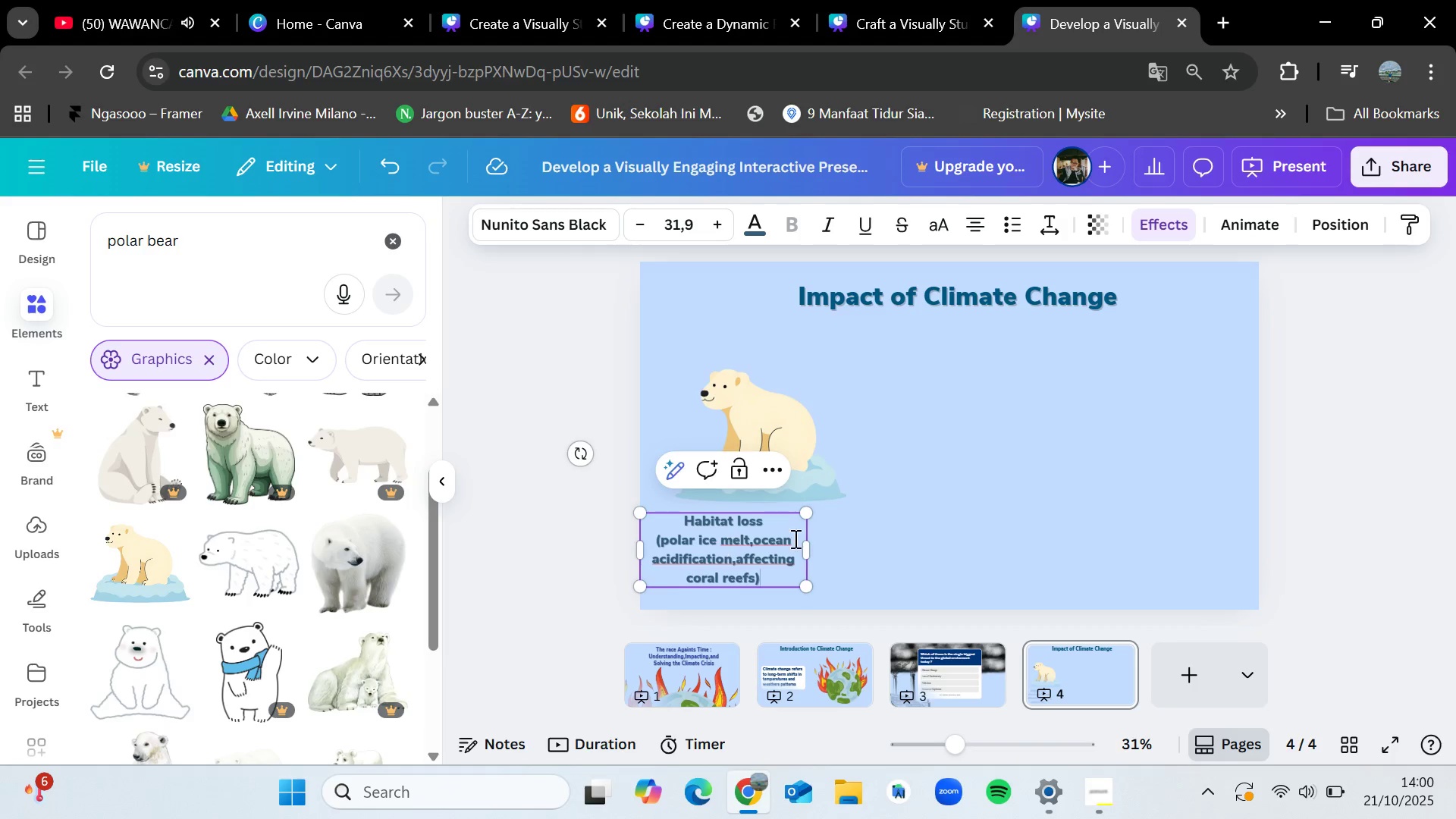 
left_click([935, 512])
 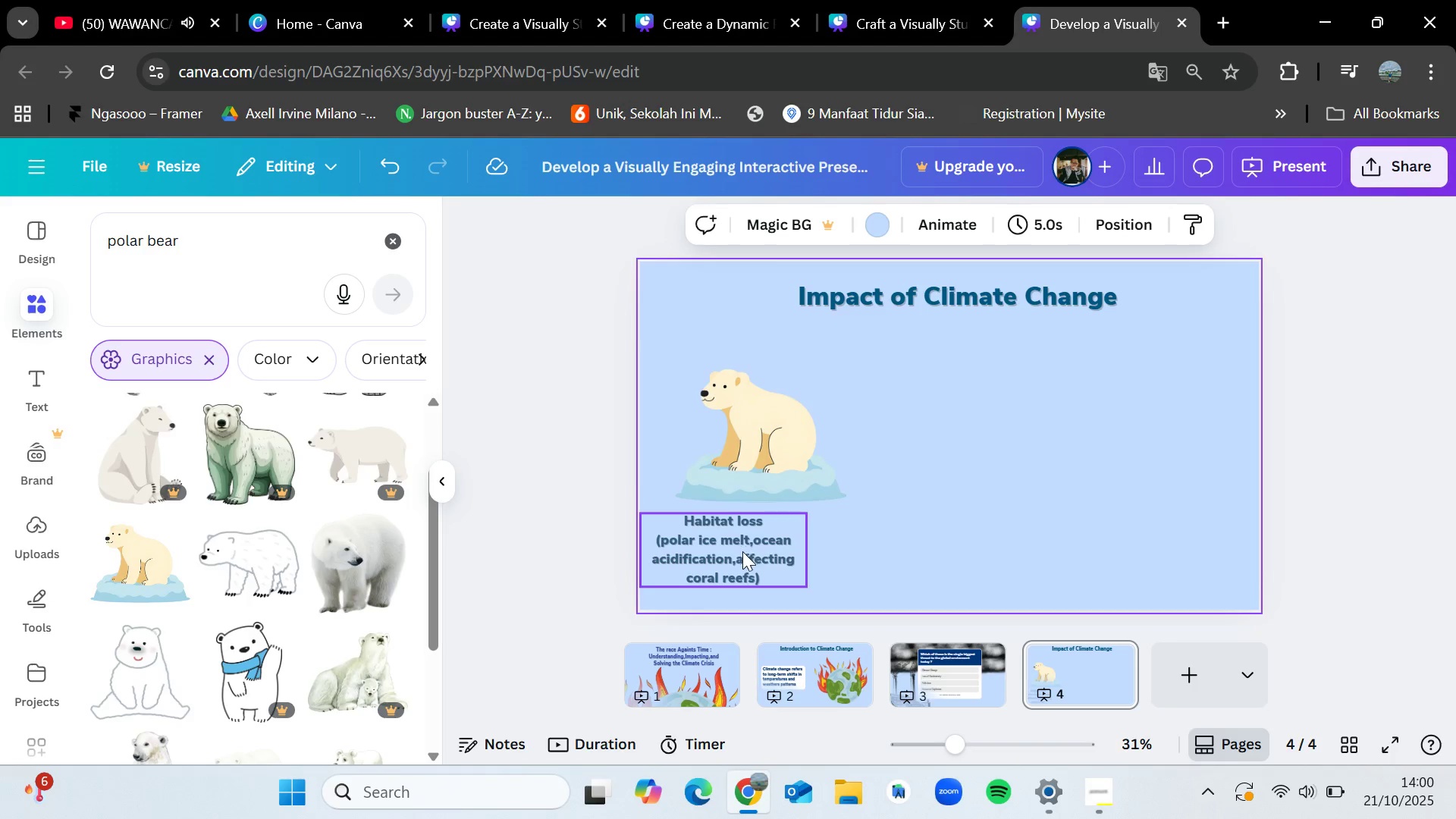 
left_click_drag(start_coordinate=[742, 551], to_coordinate=[775, 553])
 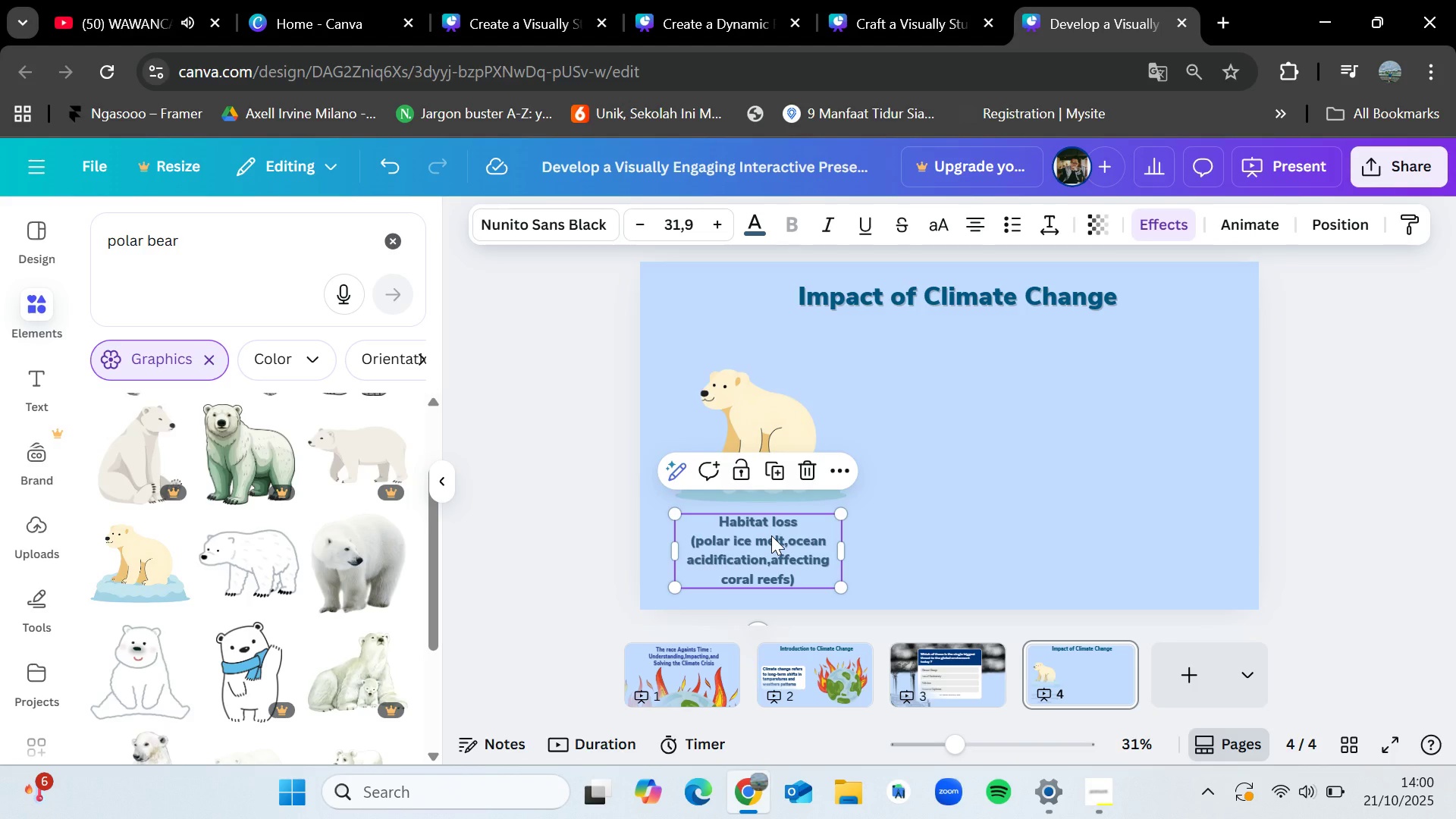 
wait(8.85)
 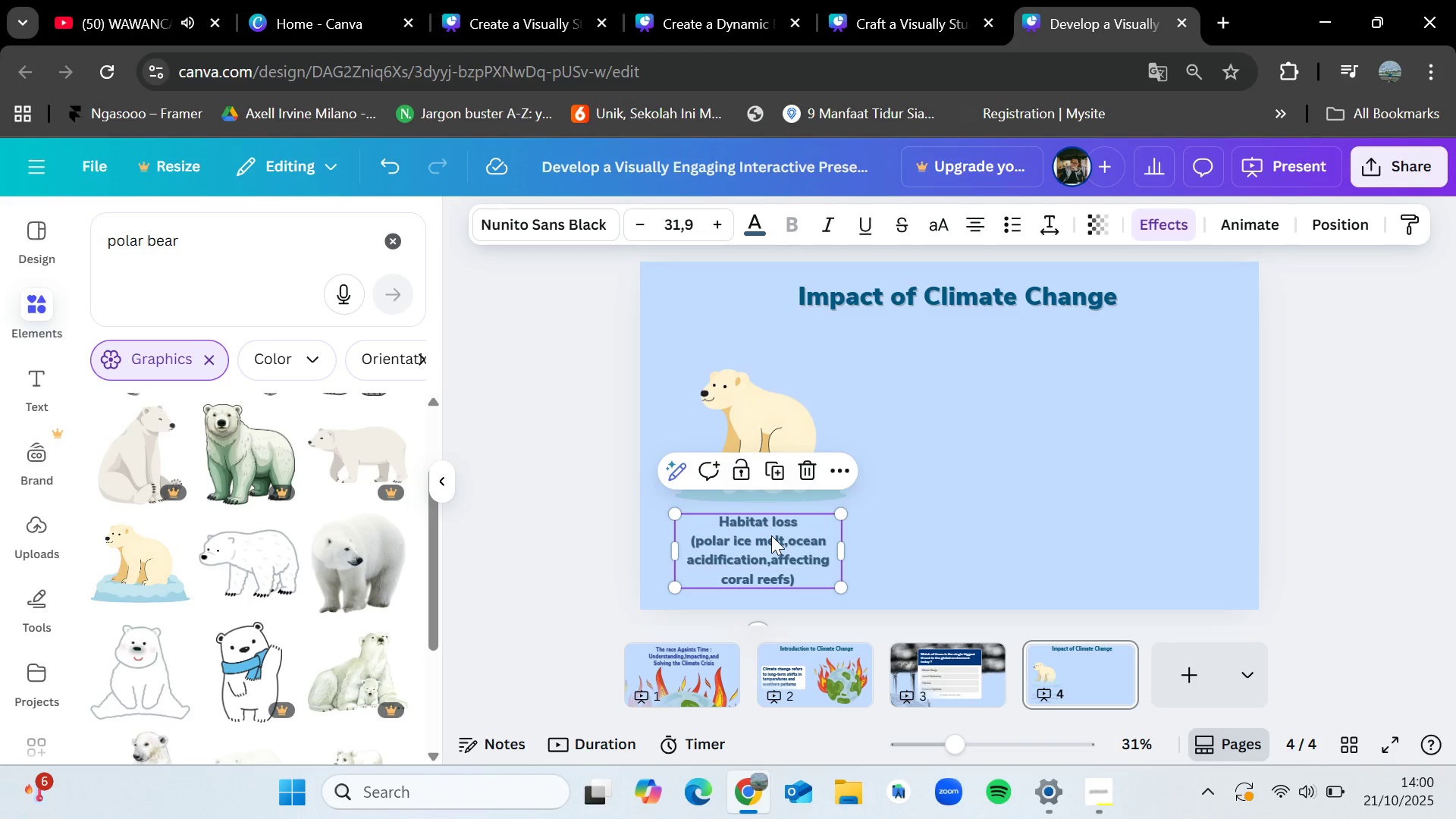 
left_click([278, 244])
 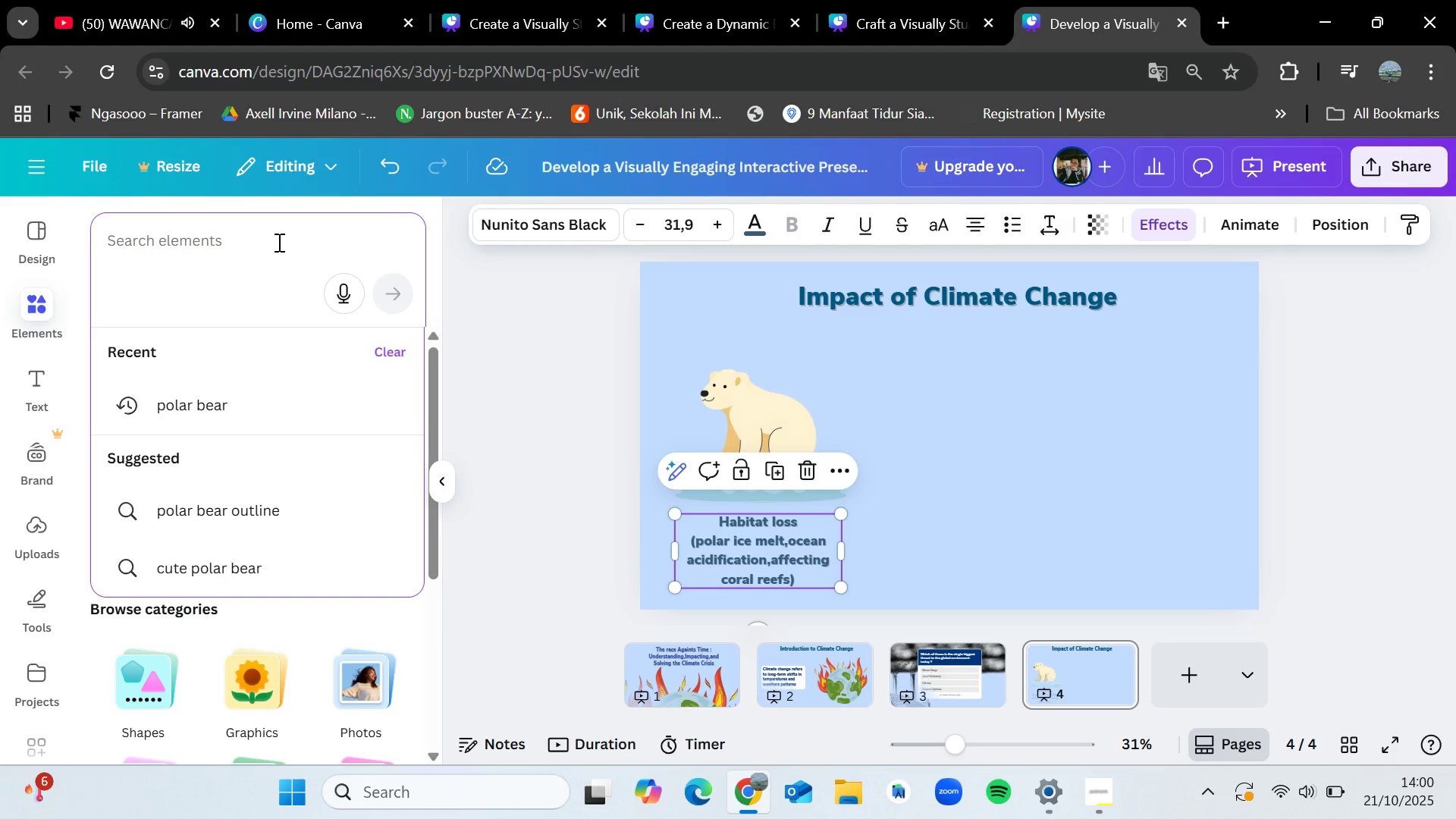 
type(health')
 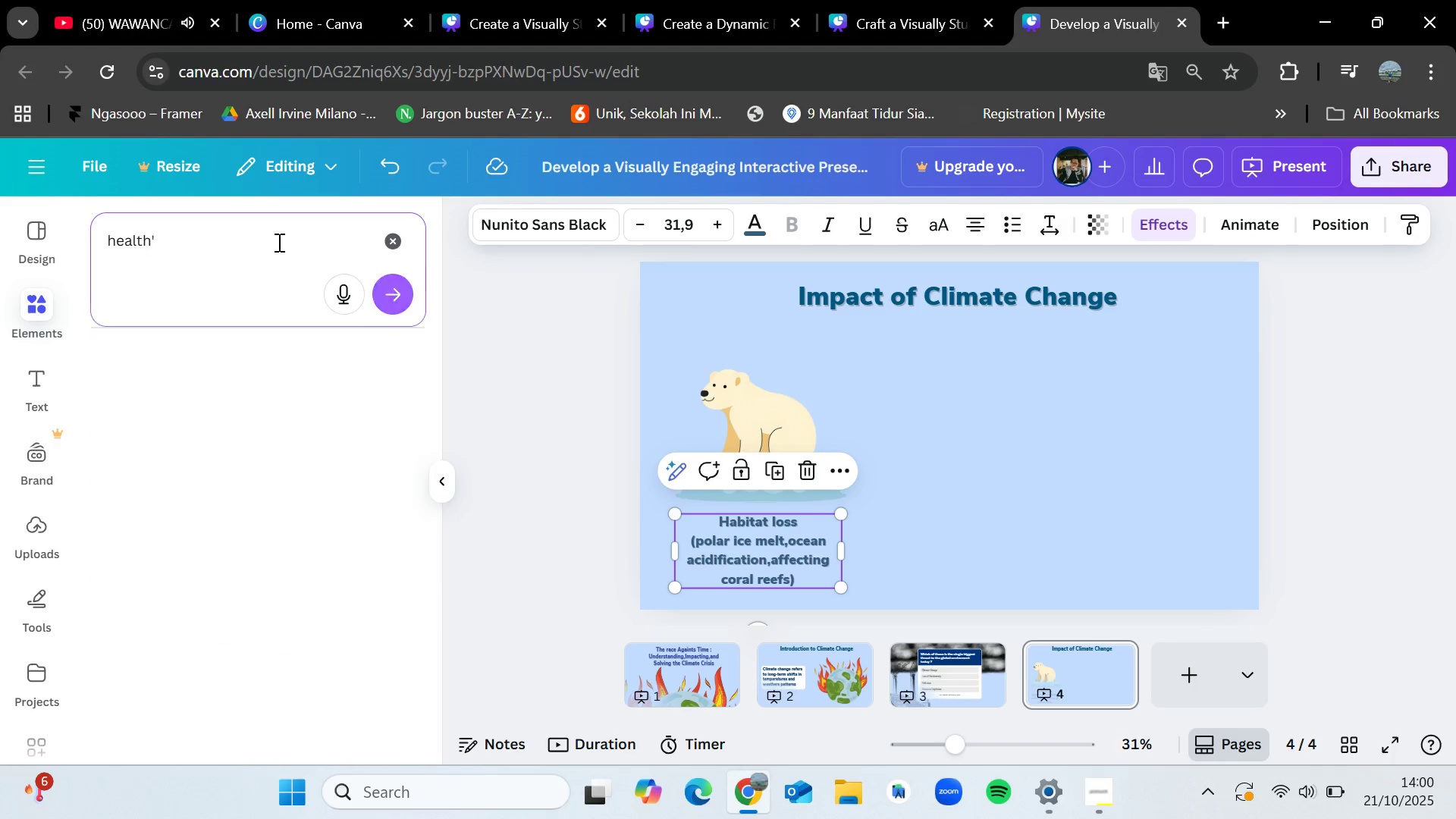 
key(Enter)
 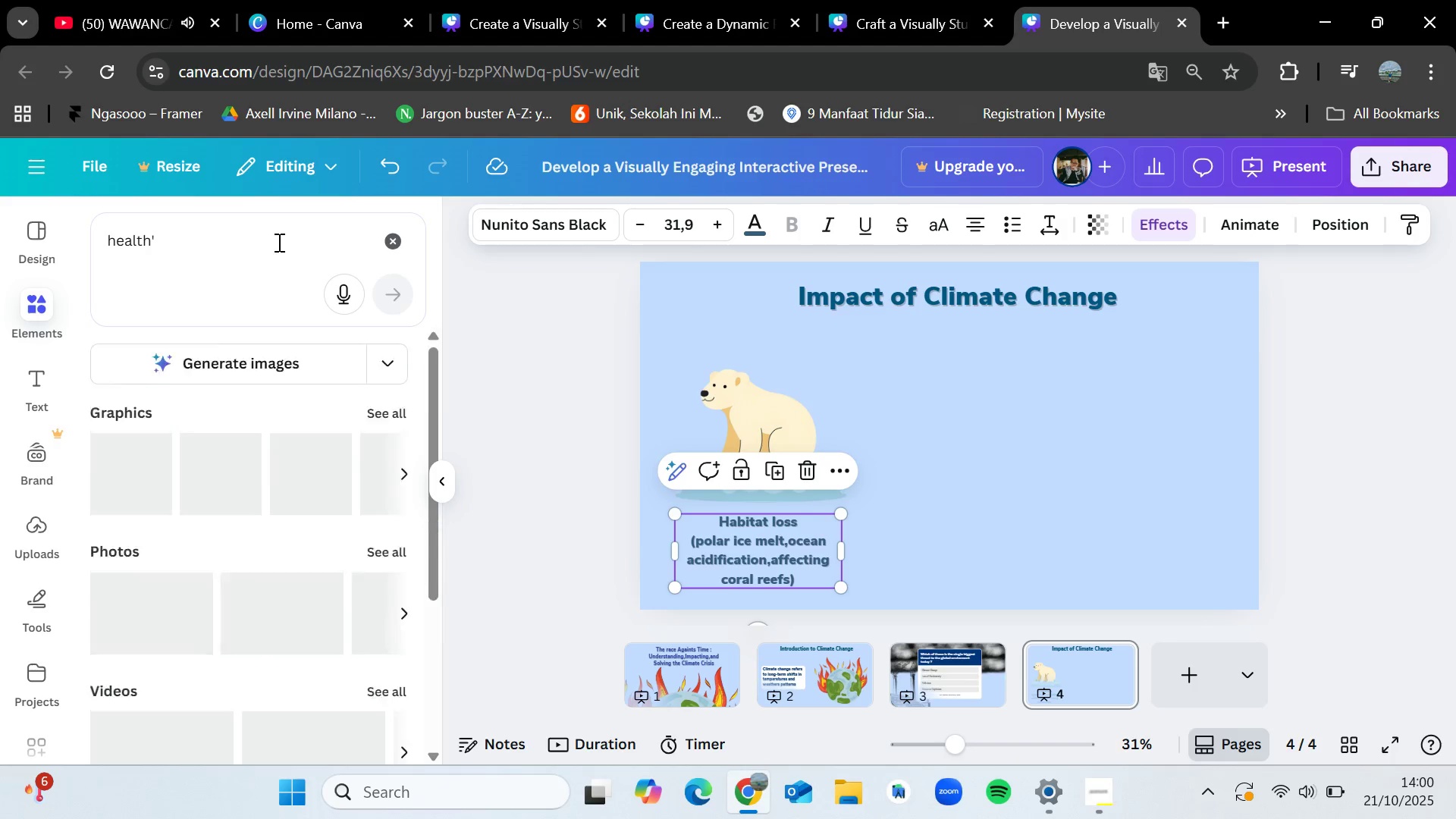 
left_click([278, 242])
 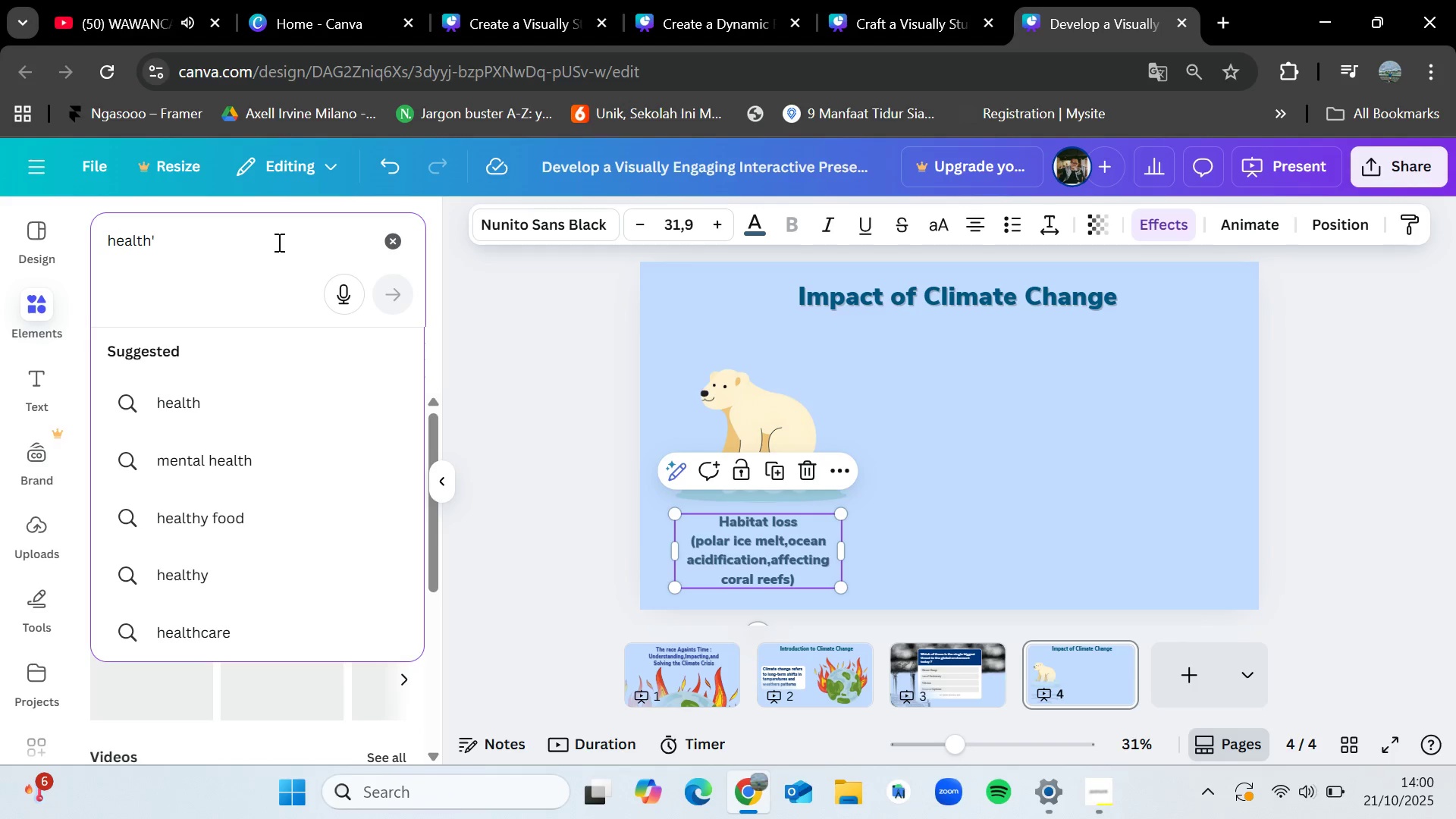 
key(Backspace)
 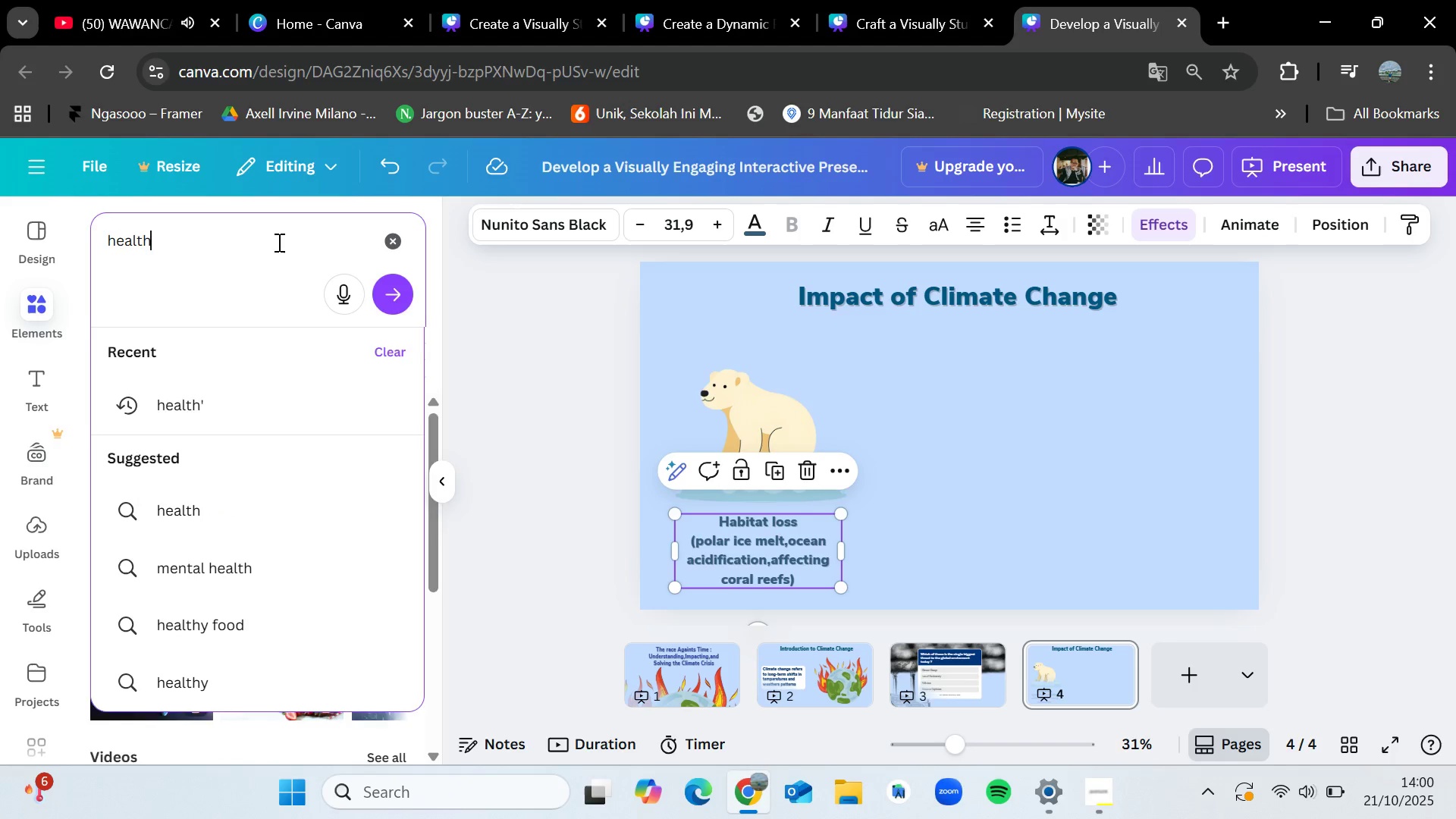 
key(Enter)
 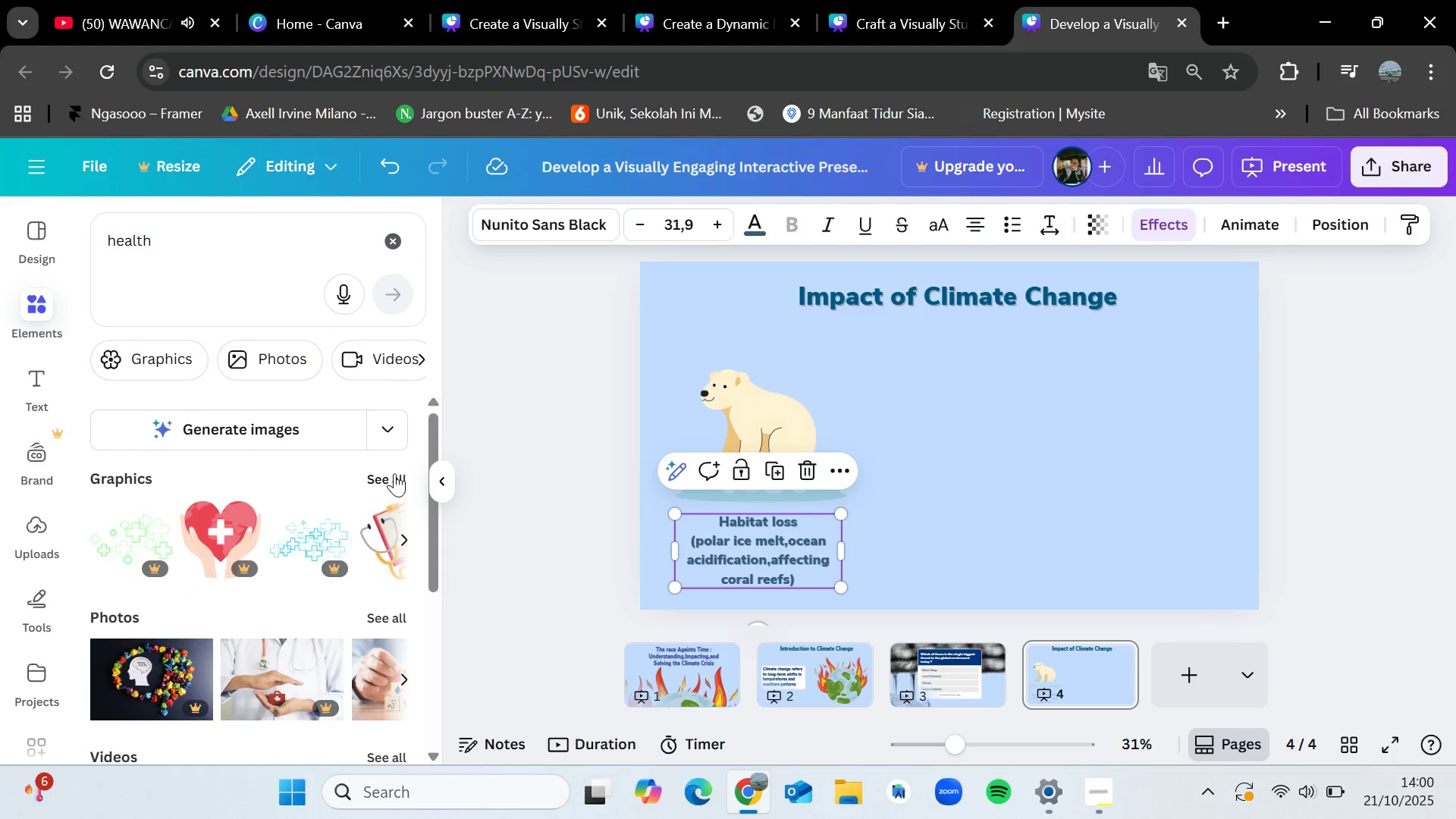 
left_click([394, 475])
 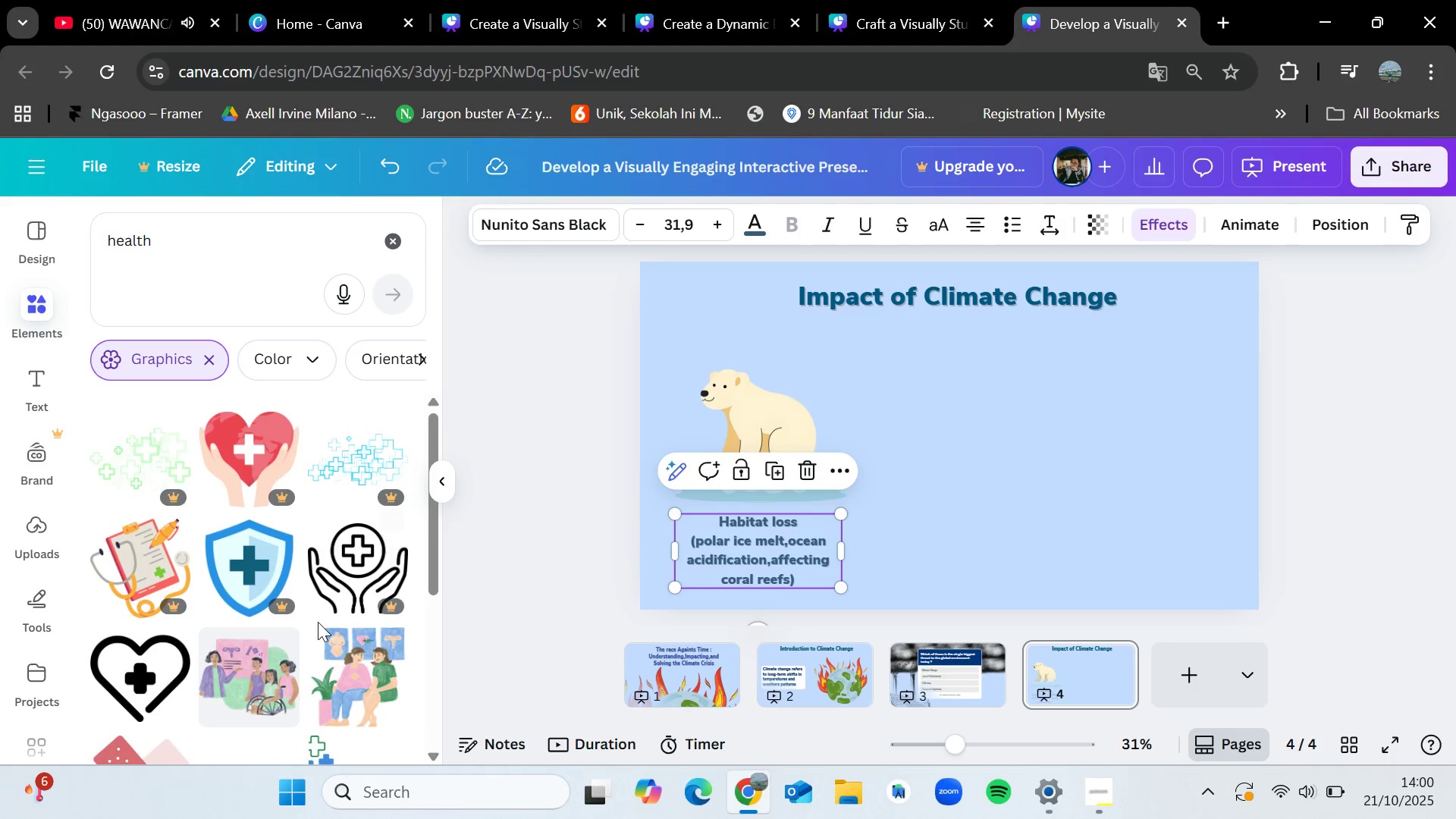 
scroll: coordinate [318, 626], scroll_direction: down, amount: 1.0
 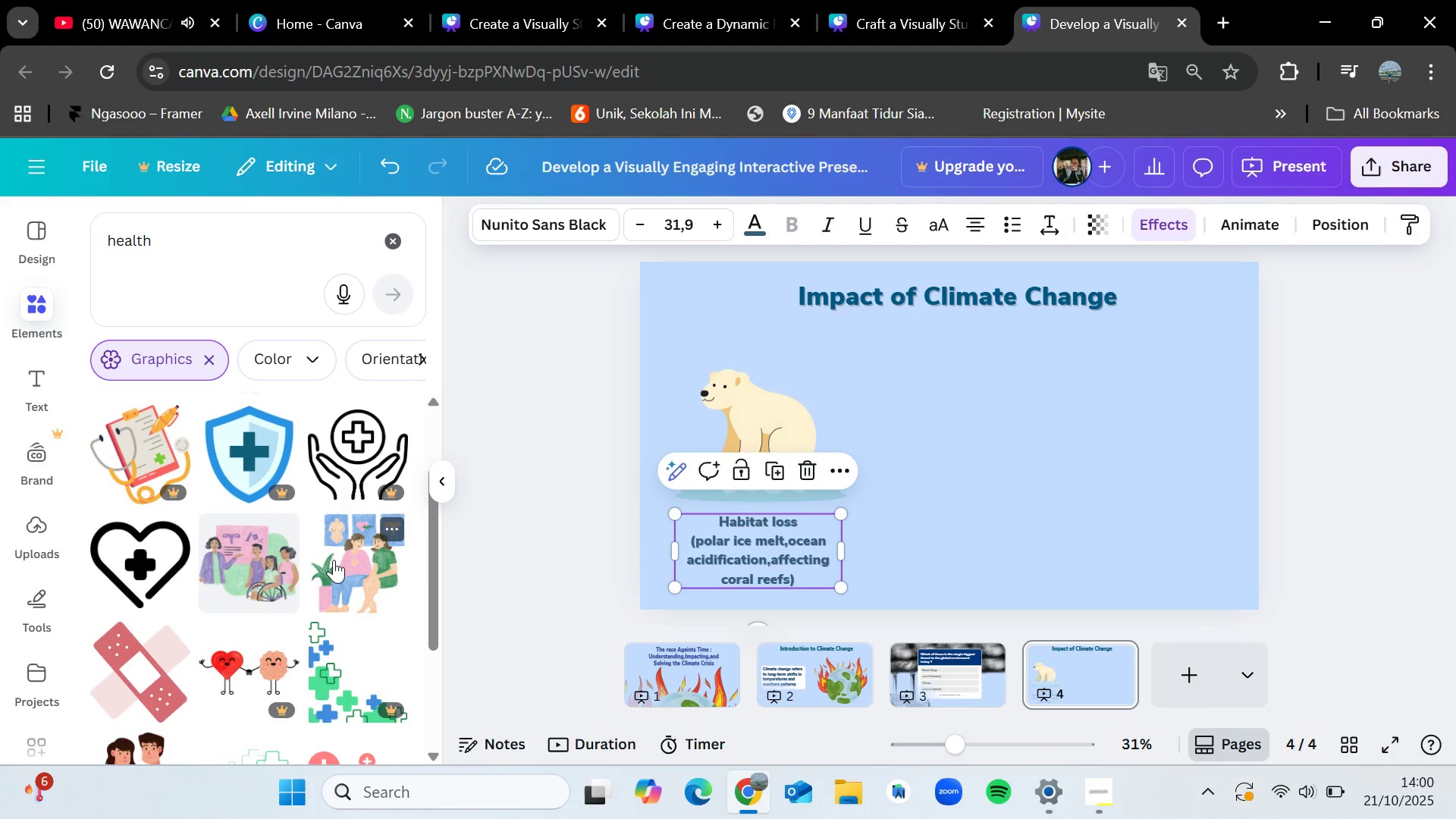 
wait(5.1)
 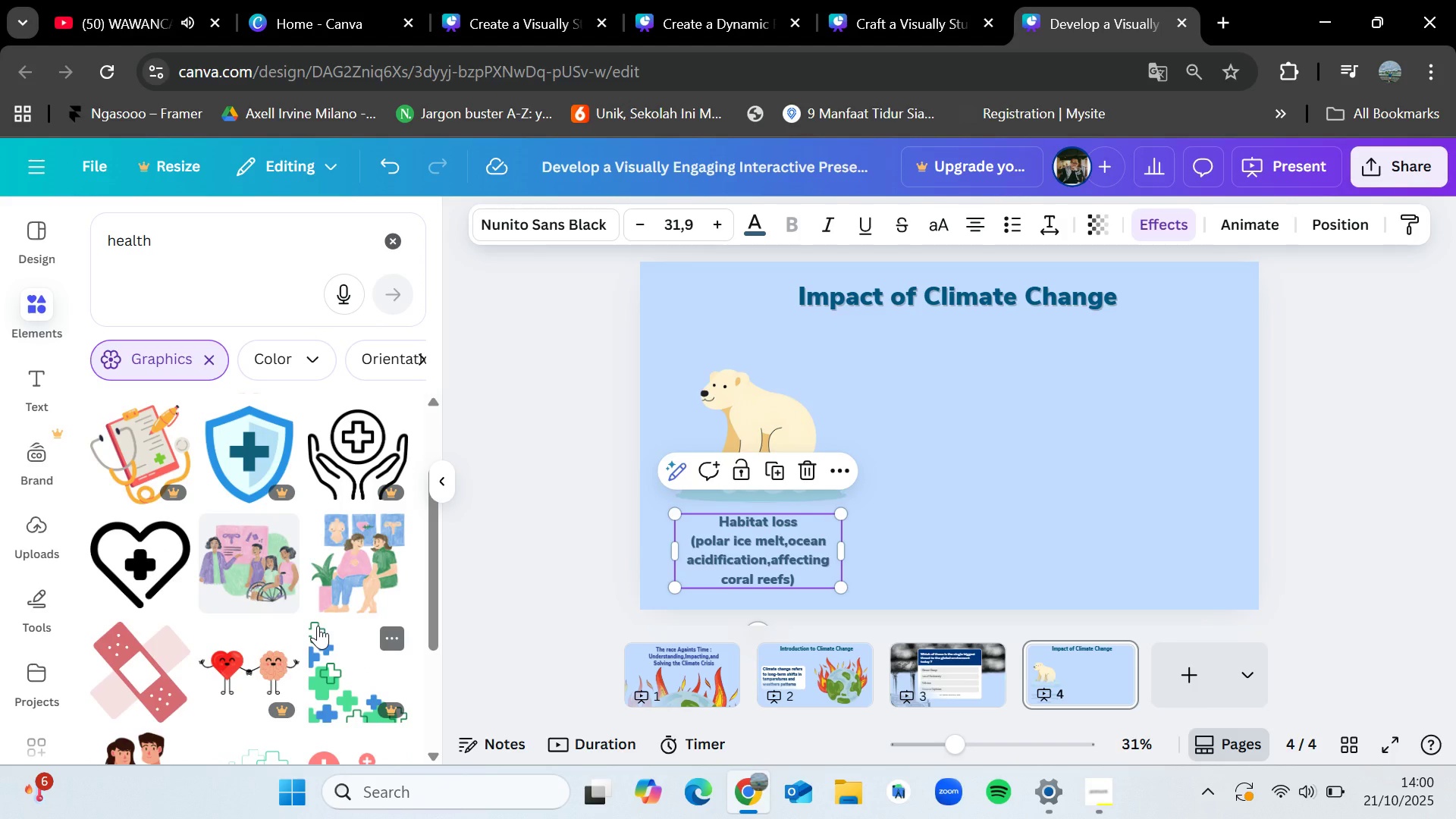 
scroll: coordinate [214, 631], scroll_direction: down, amount: 2.0
 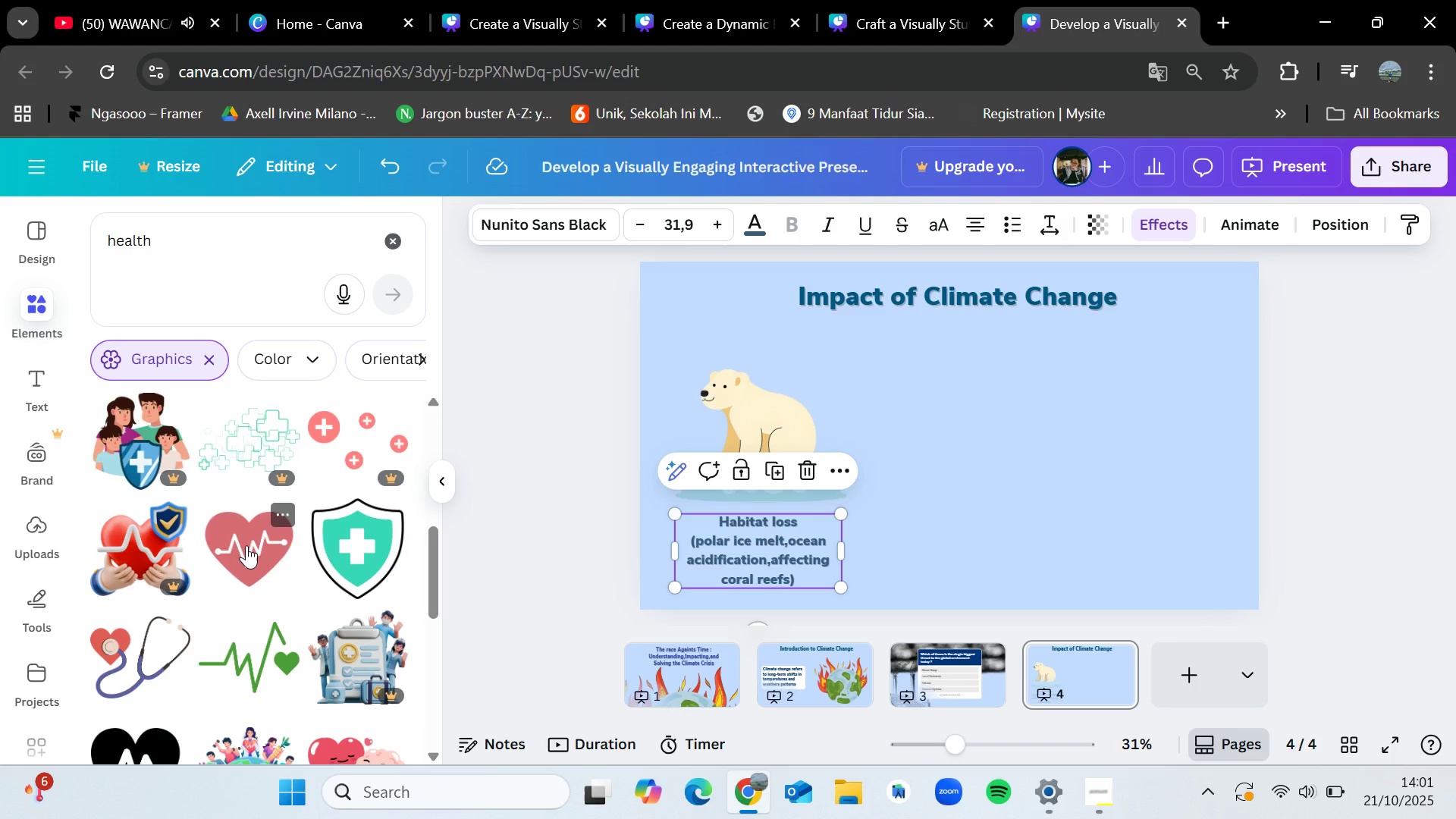 
left_click_drag(start_coordinate=[246, 545], to_coordinate=[909, 426])
 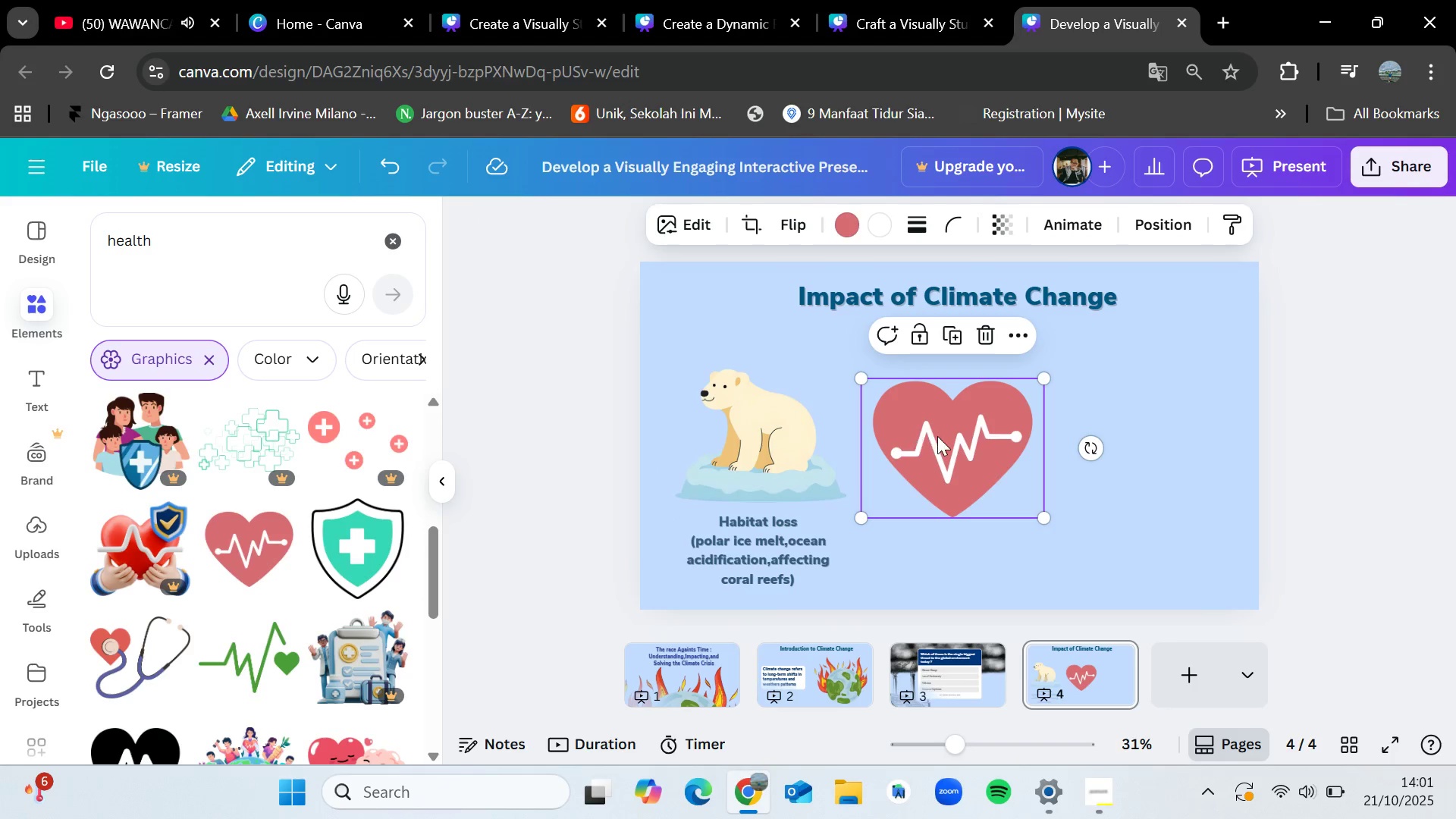 
left_click_drag(start_coordinate=[937, 436], to_coordinate=[938, 431])
 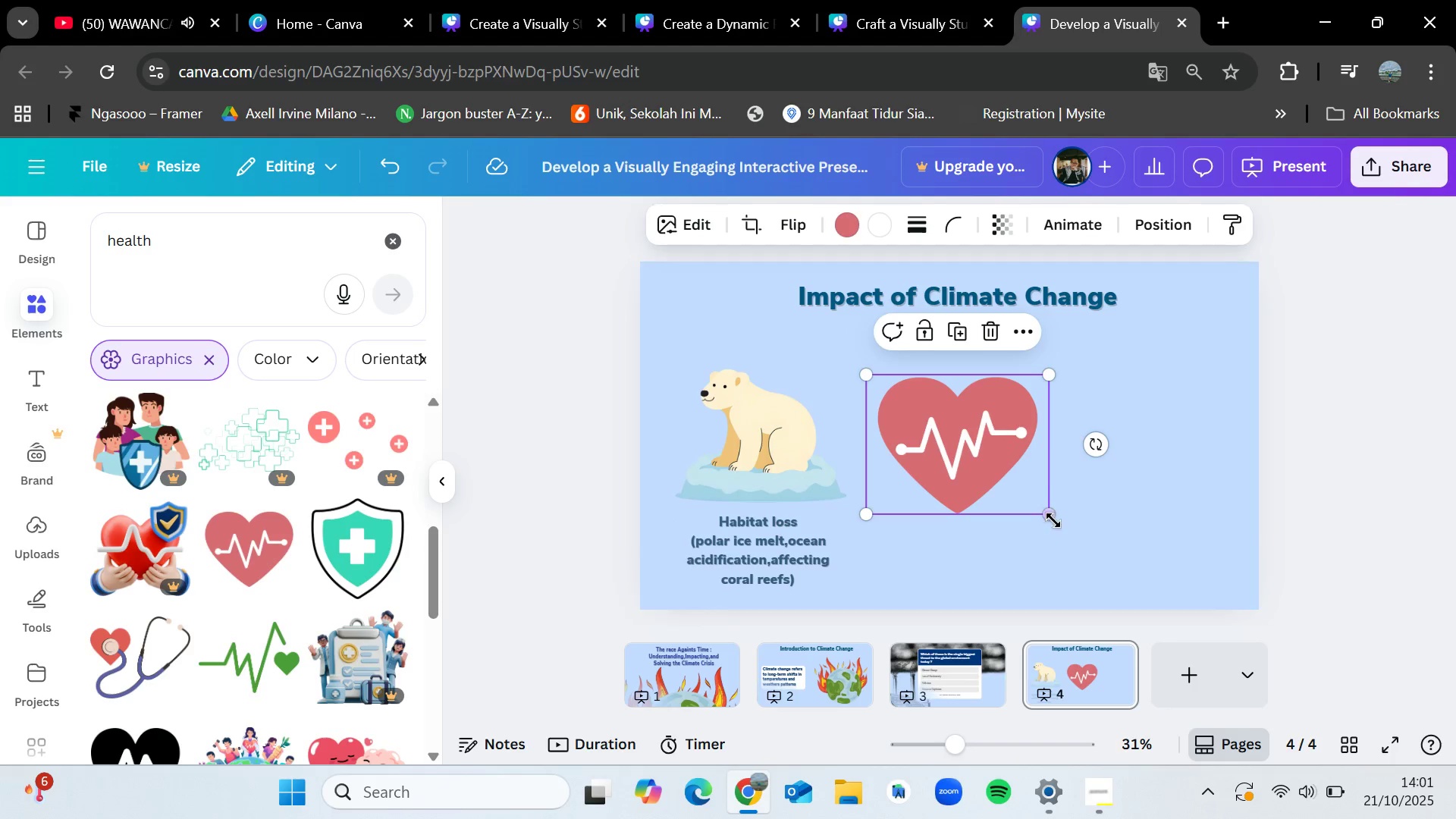 
left_click_drag(start_coordinate=[1053, 516], to_coordinate=[1028, 501])
 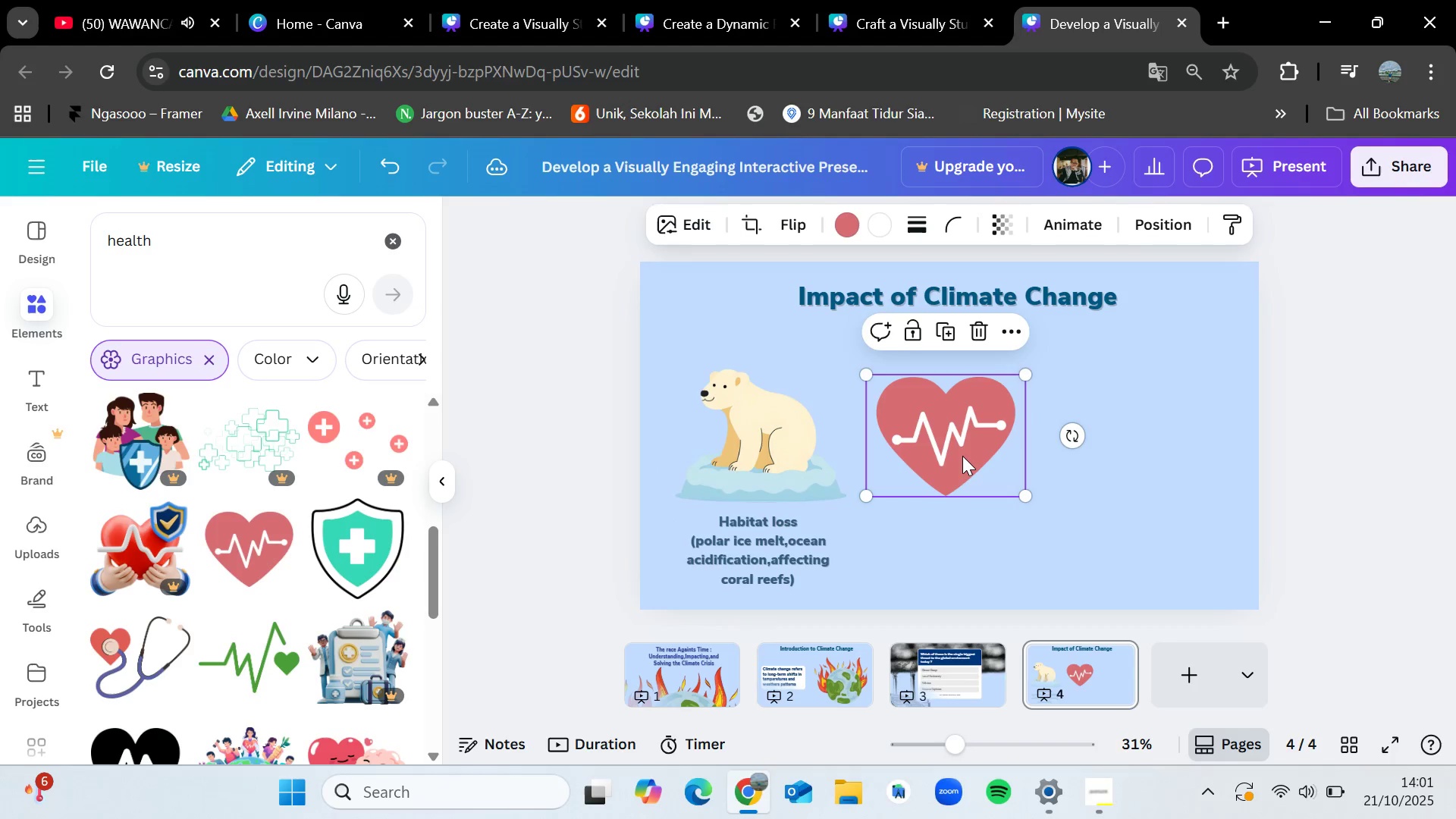 
left_click([962, 456])
 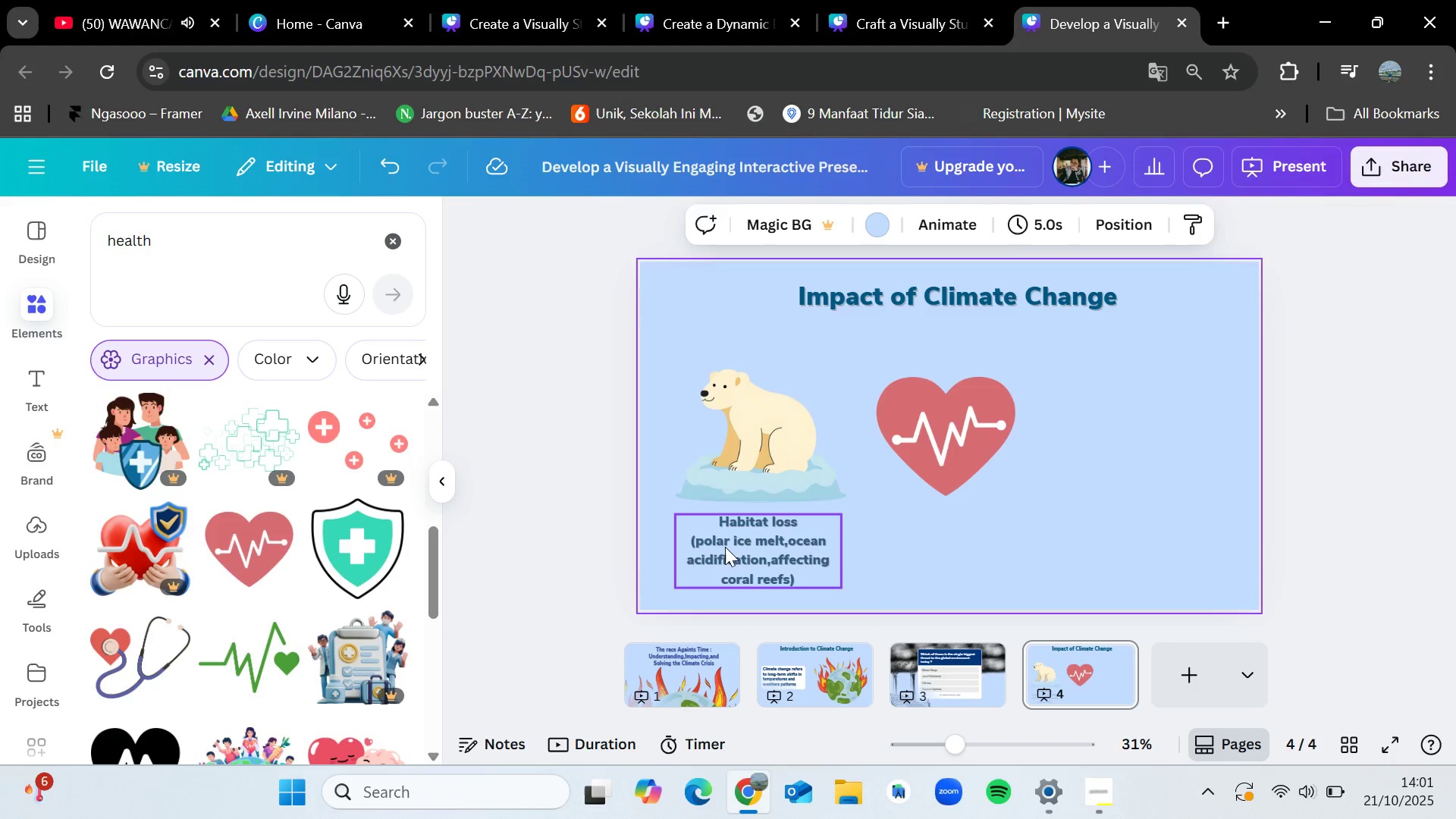 
double_click([724, 547])
 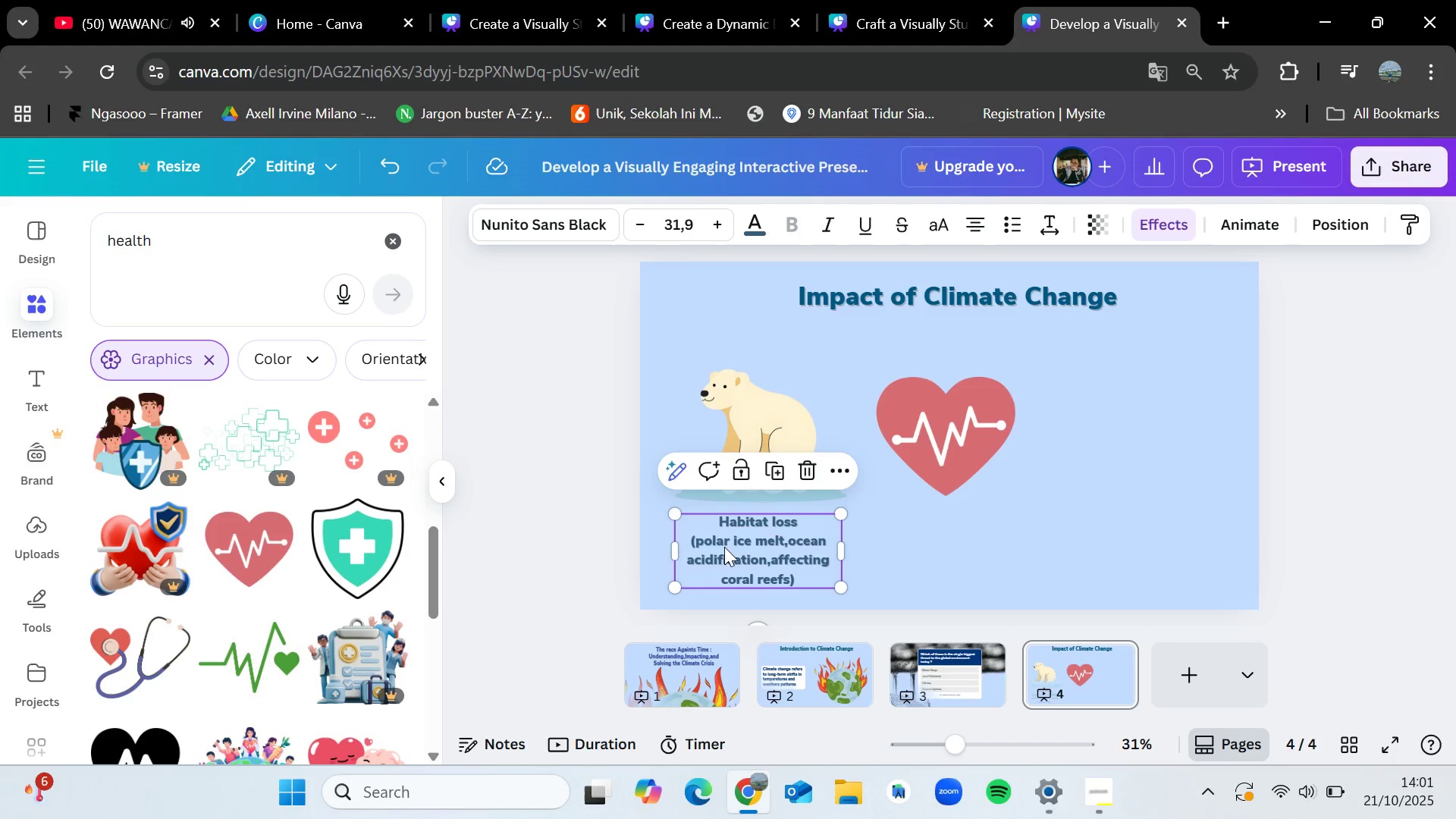 
key(Control+C)
 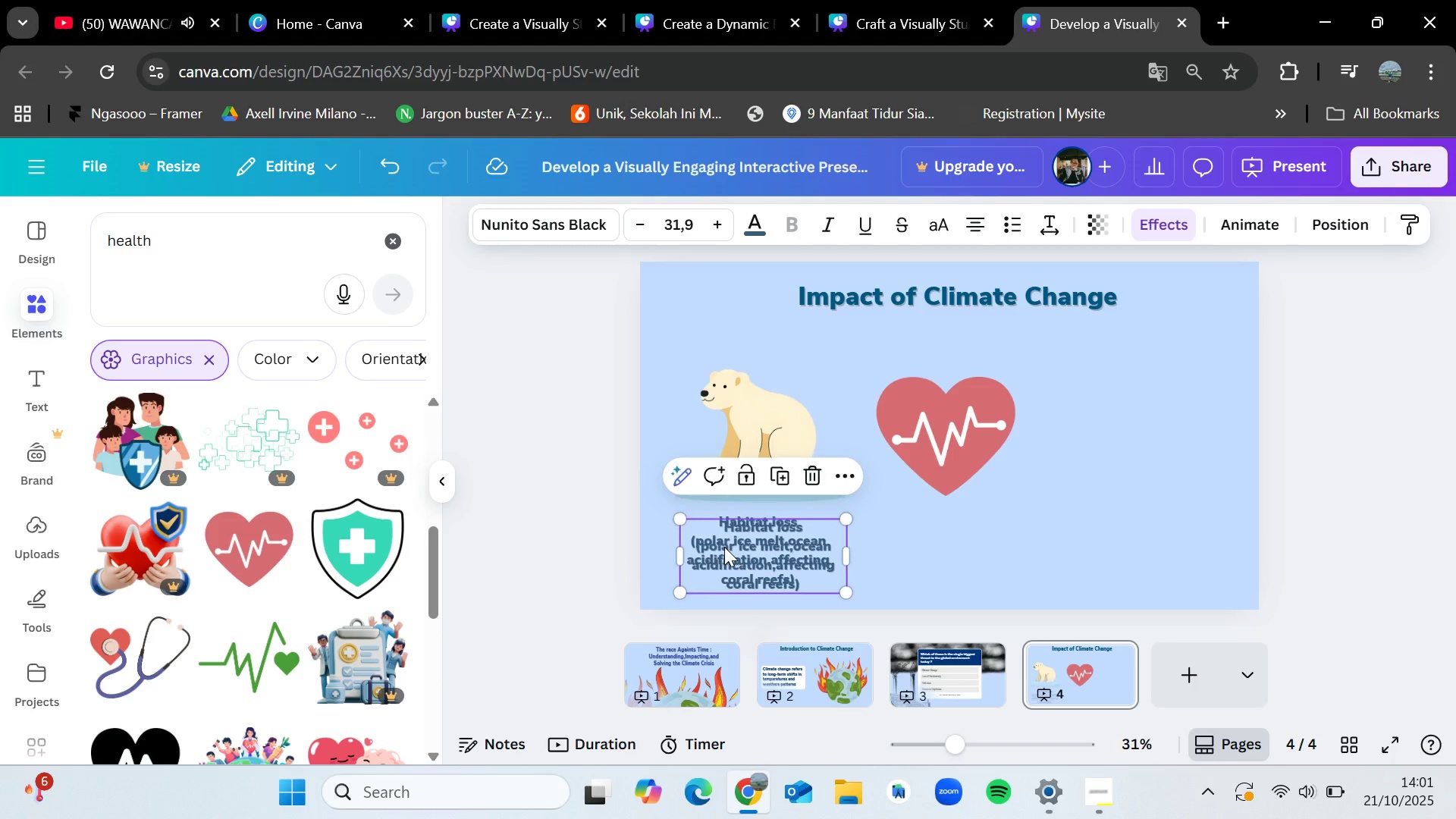 
key(Control+V)
 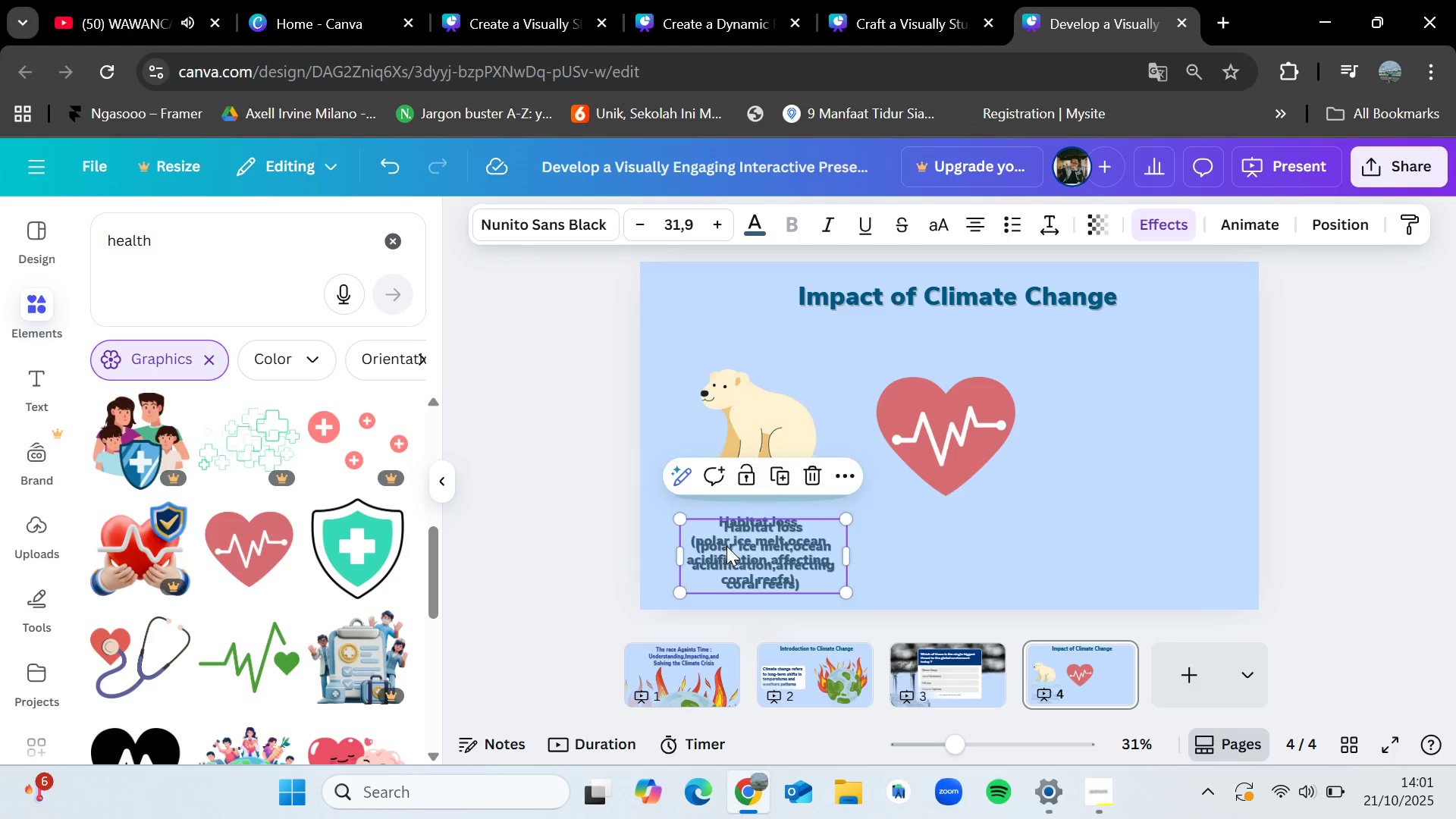 
left_click_drag(start_coordinate=[724, 547], to_coordinate=[906, 542])
 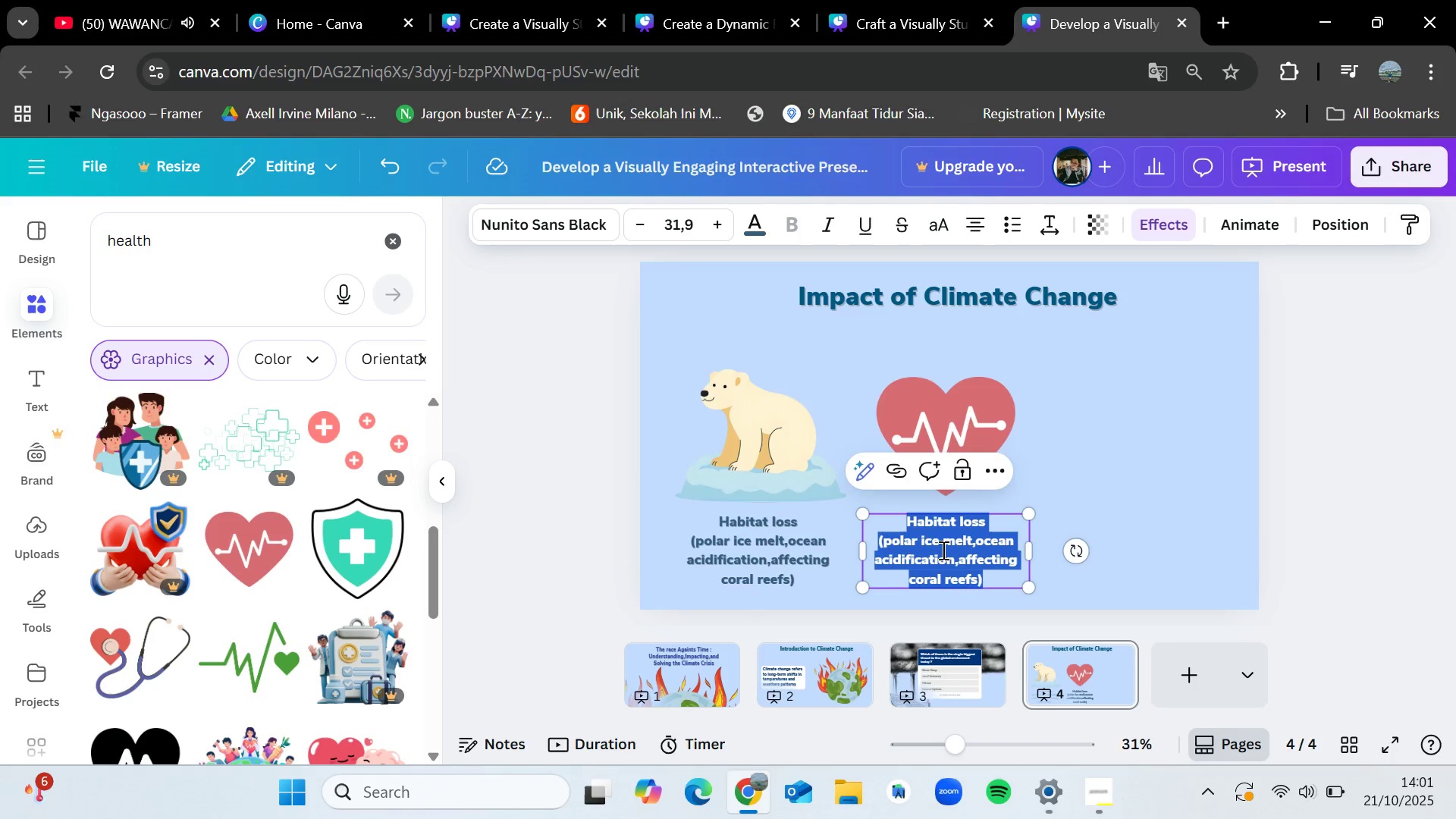 
double_click([942, 550])
 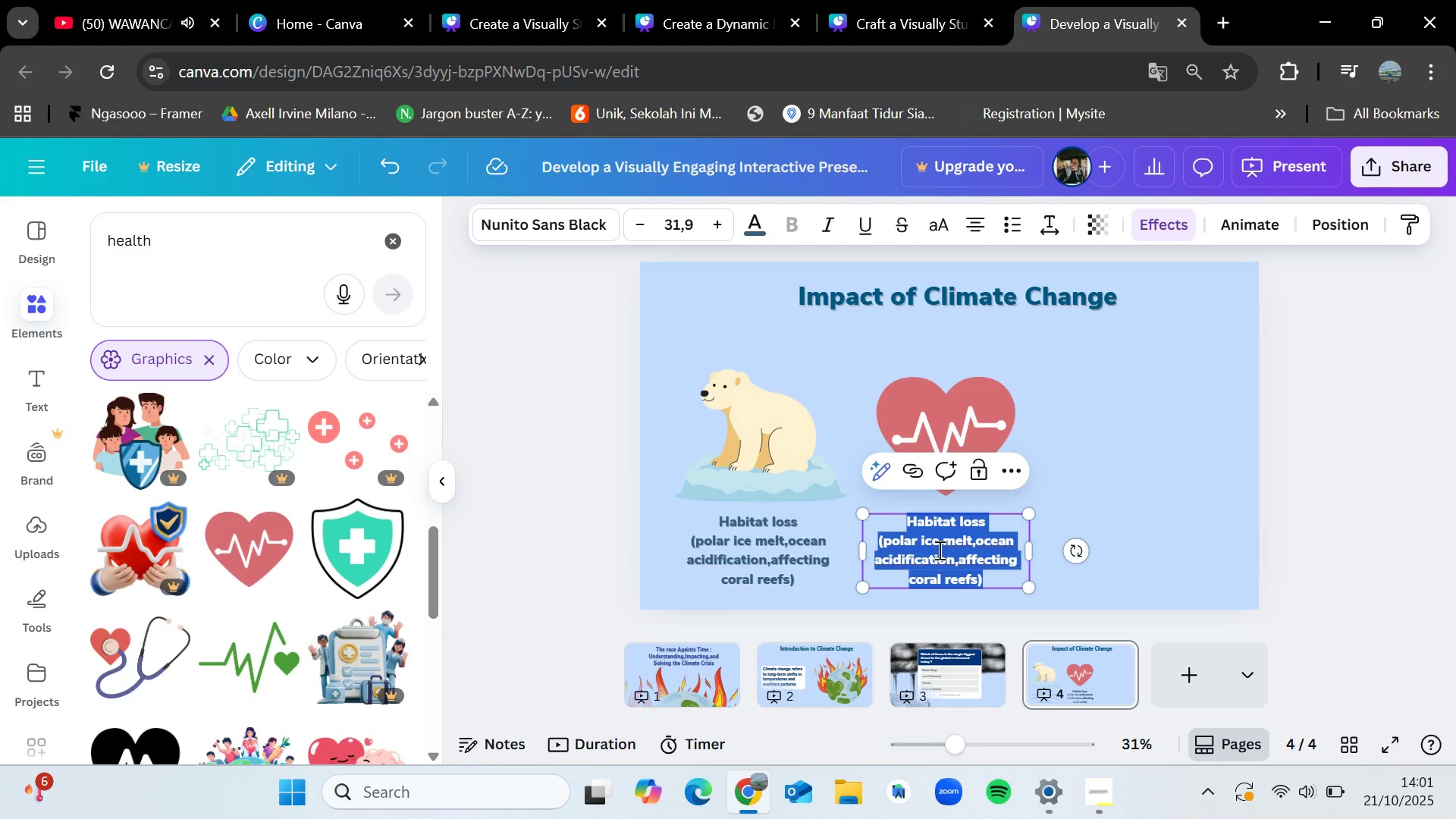 
key(Backspace)
type(Health Impact)
 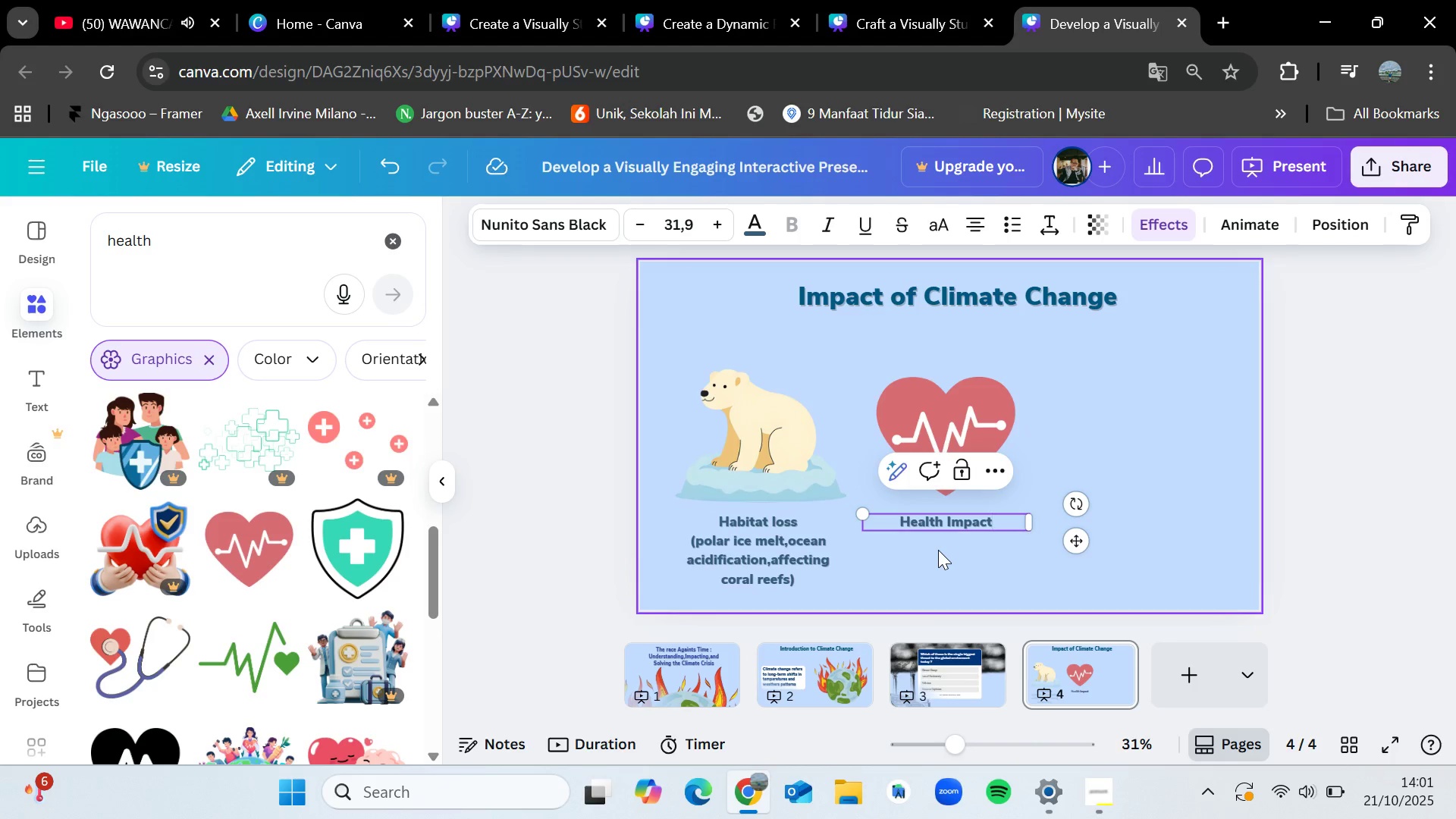 
left_click([1168, 359])
 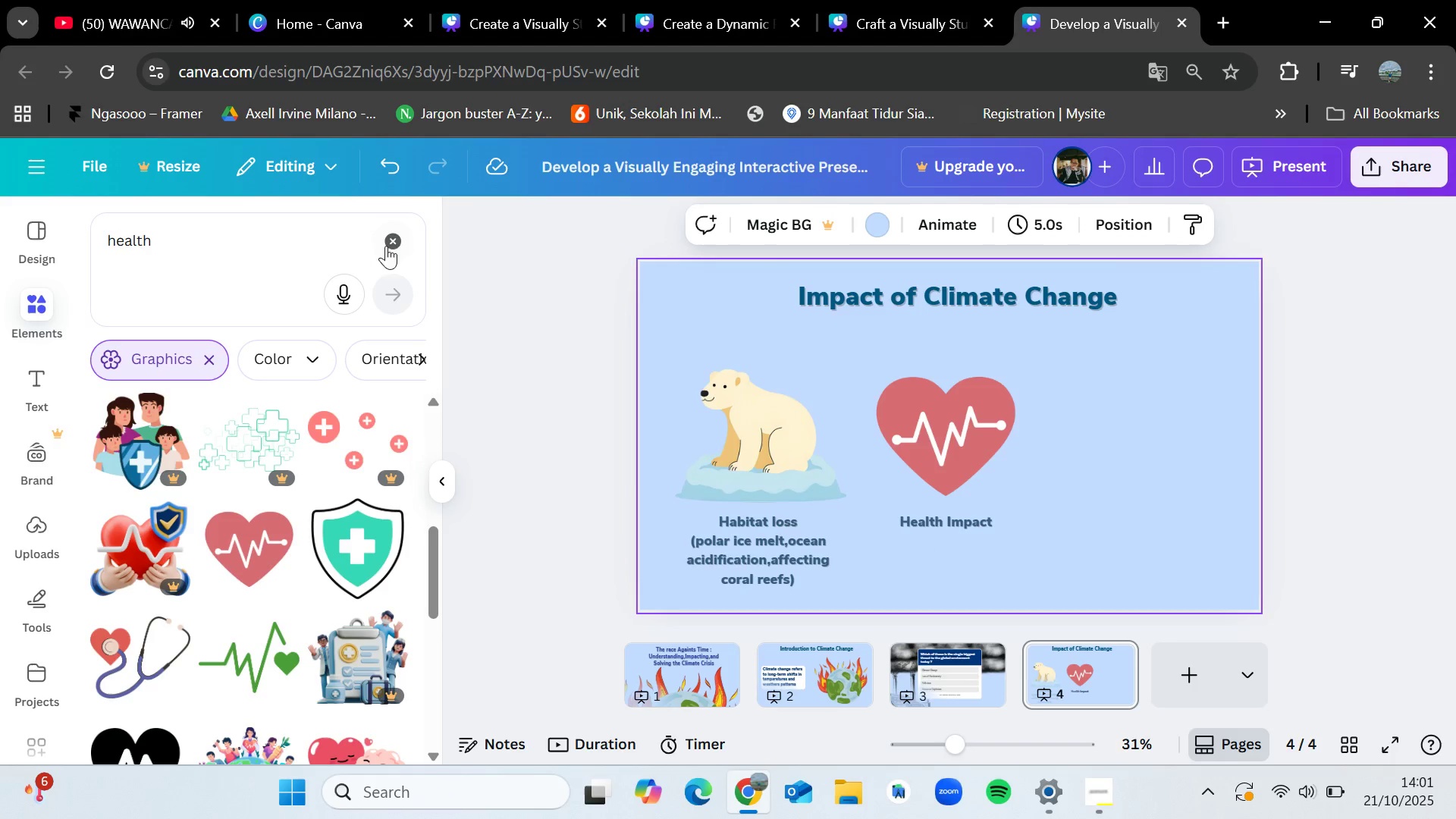 
left_click([393, 240])
 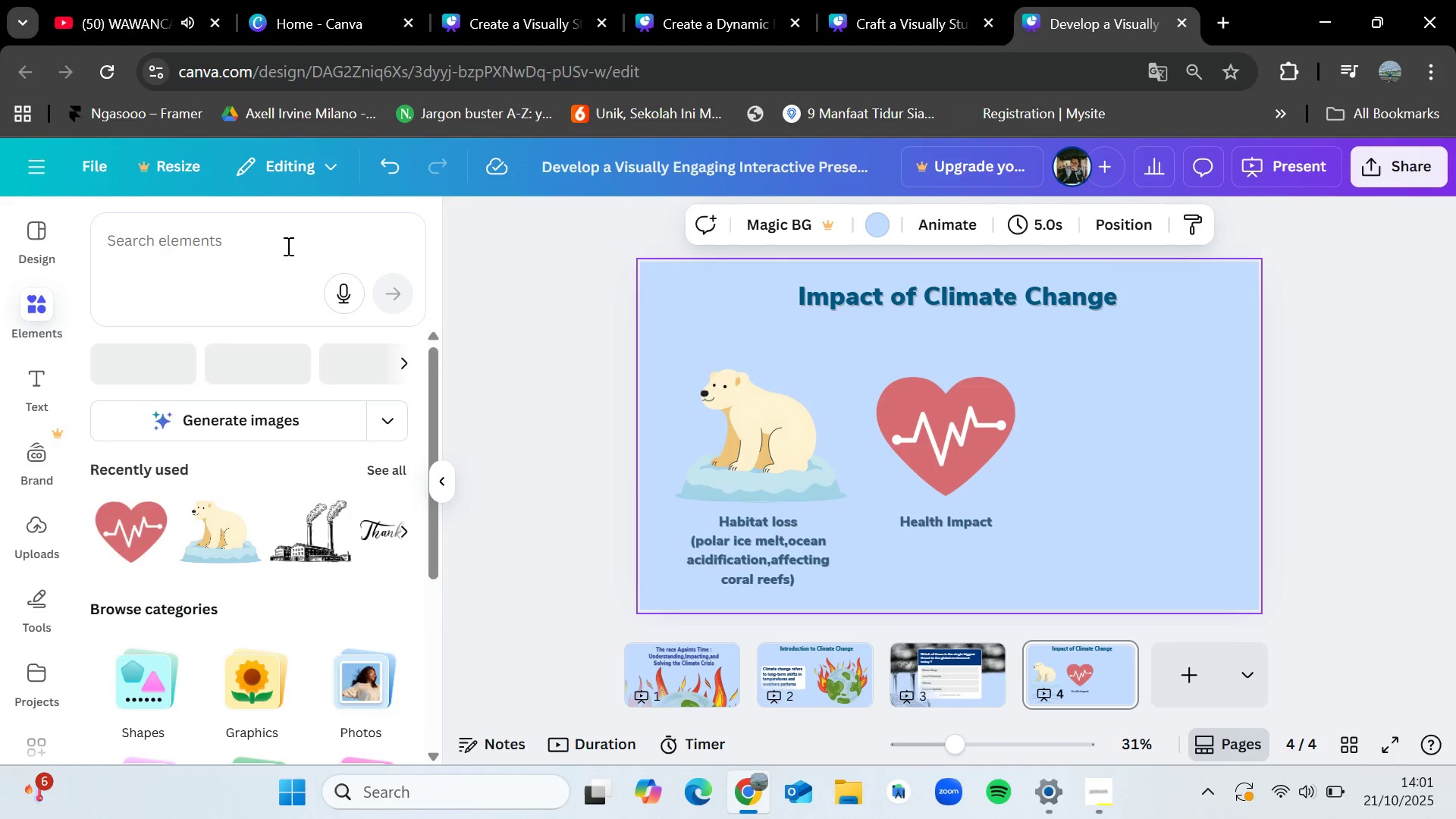 
left_click([287, 246])
 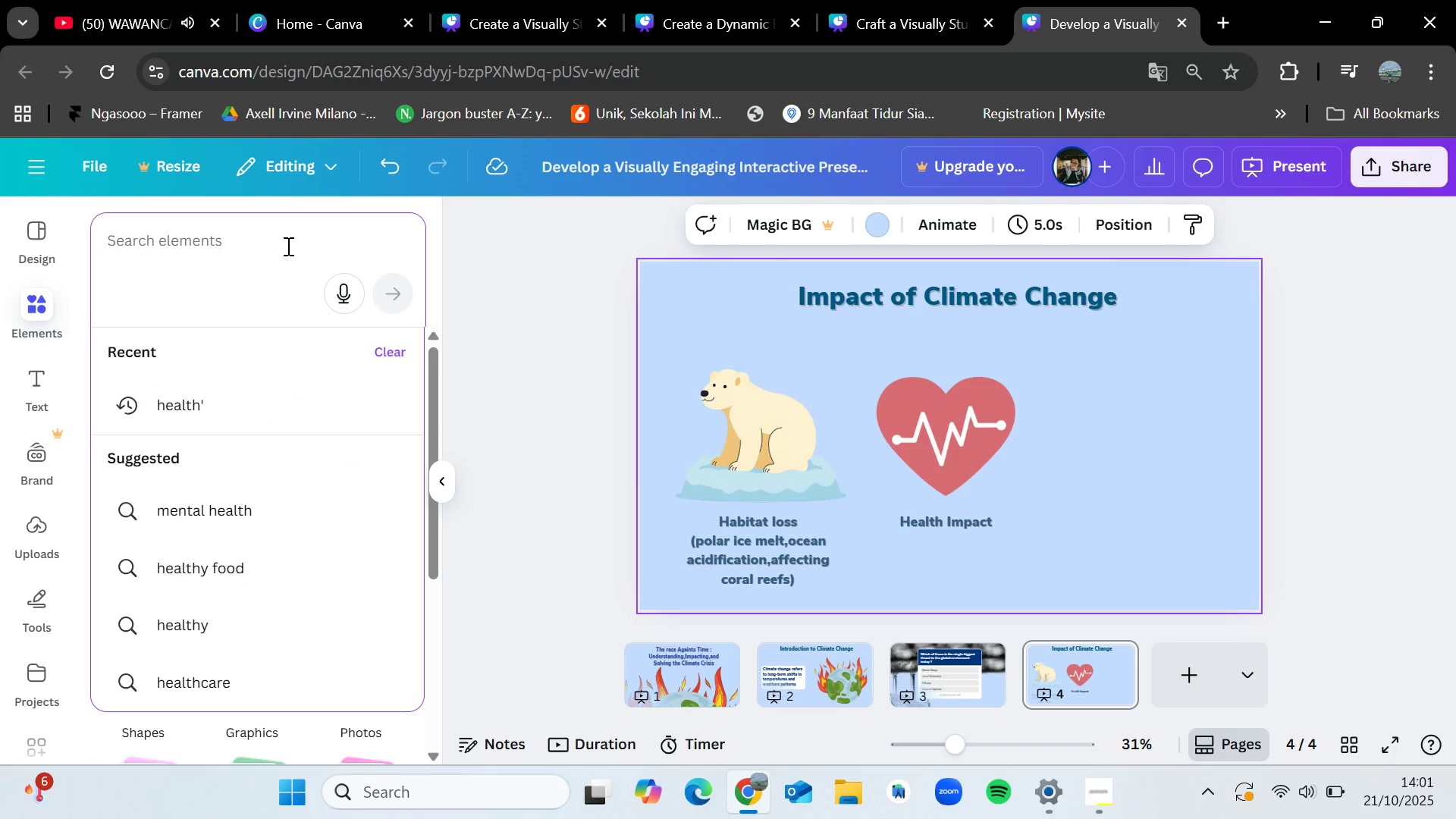 
type(weather)
 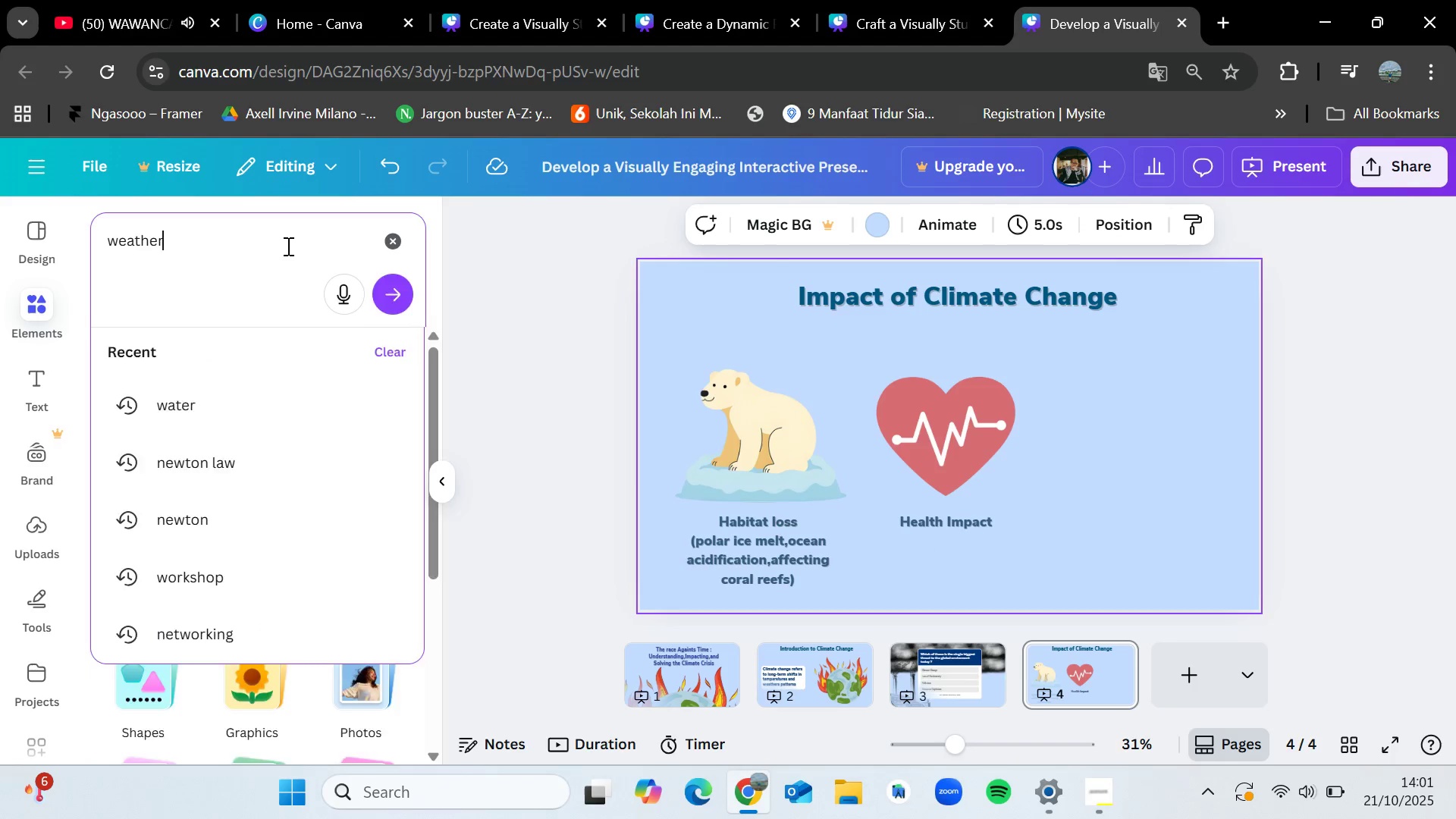 
key(Enter)
 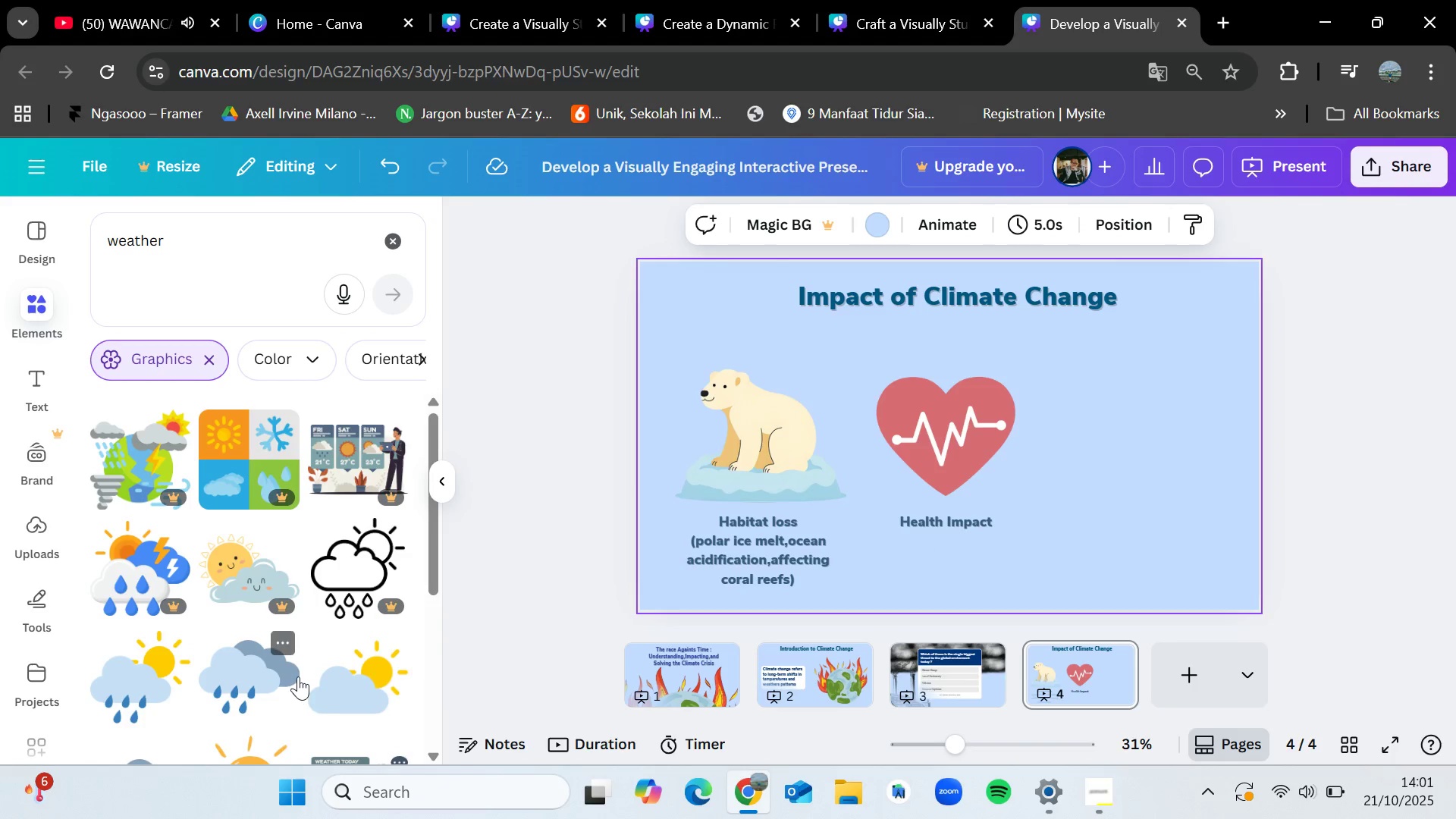 
wait(6.2)
 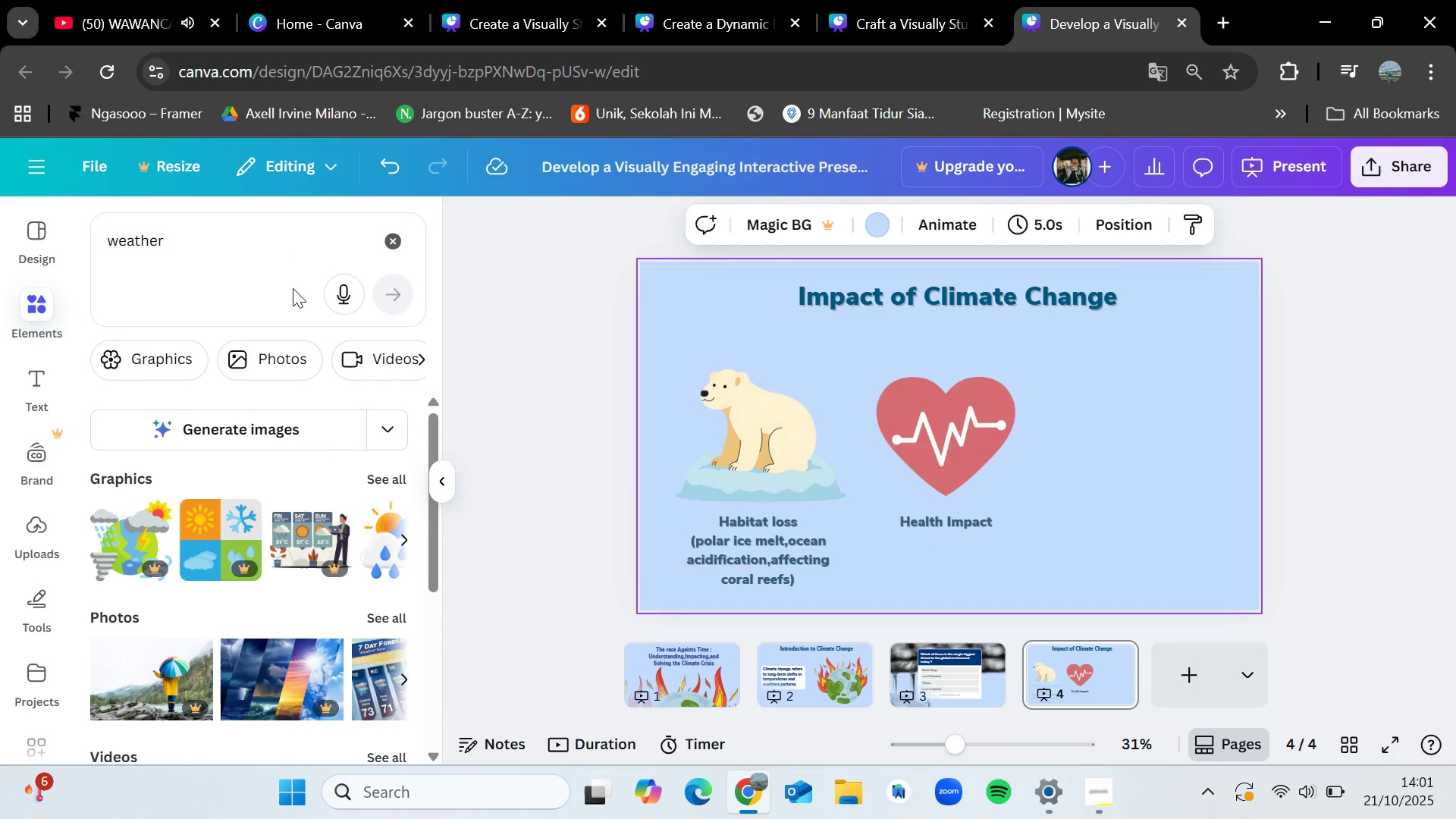 
left_click_drag(start_coordinate=[253, 670], to_coordinate=[1096, 408])
 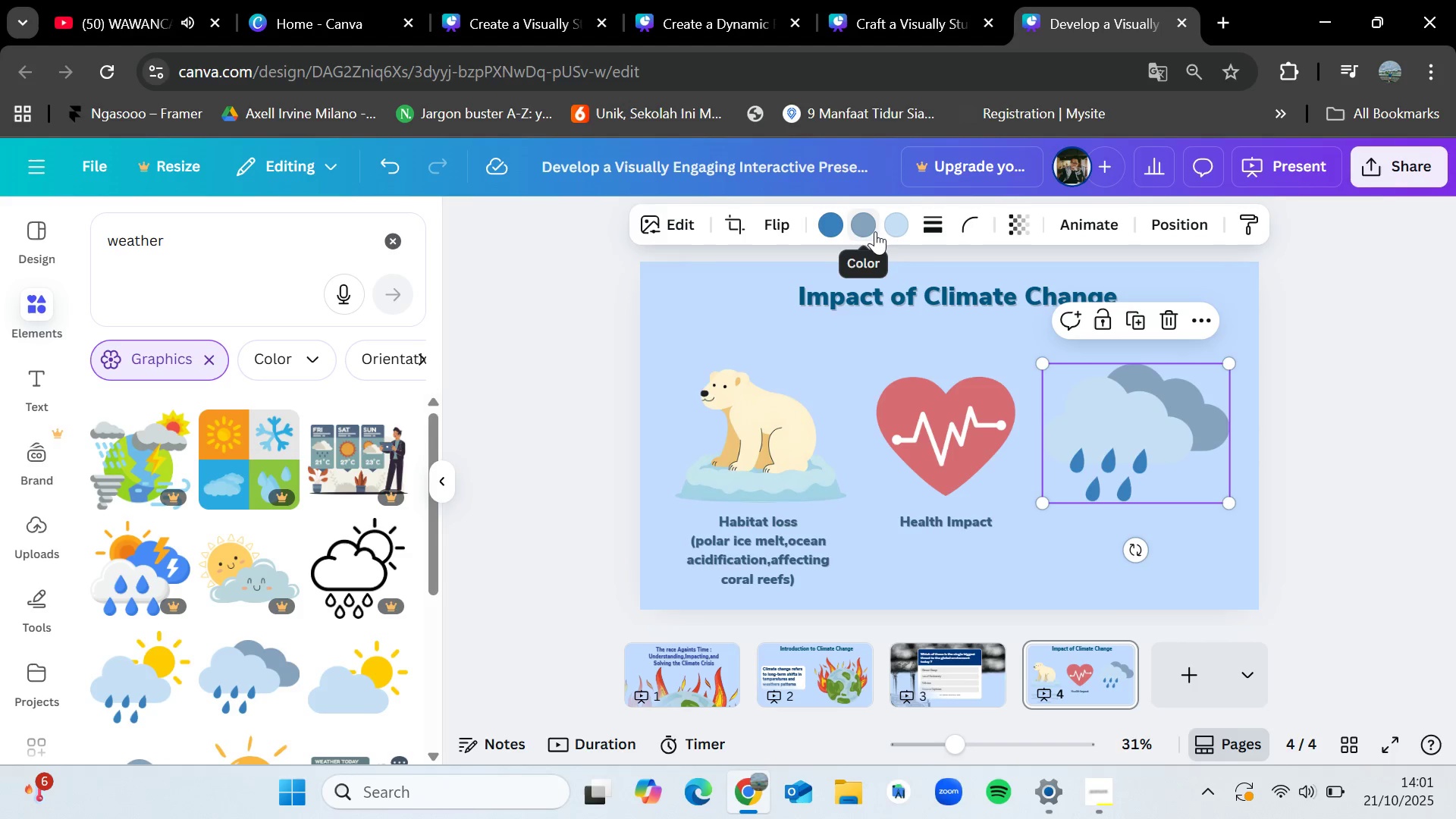 
left_click([896, 219])
 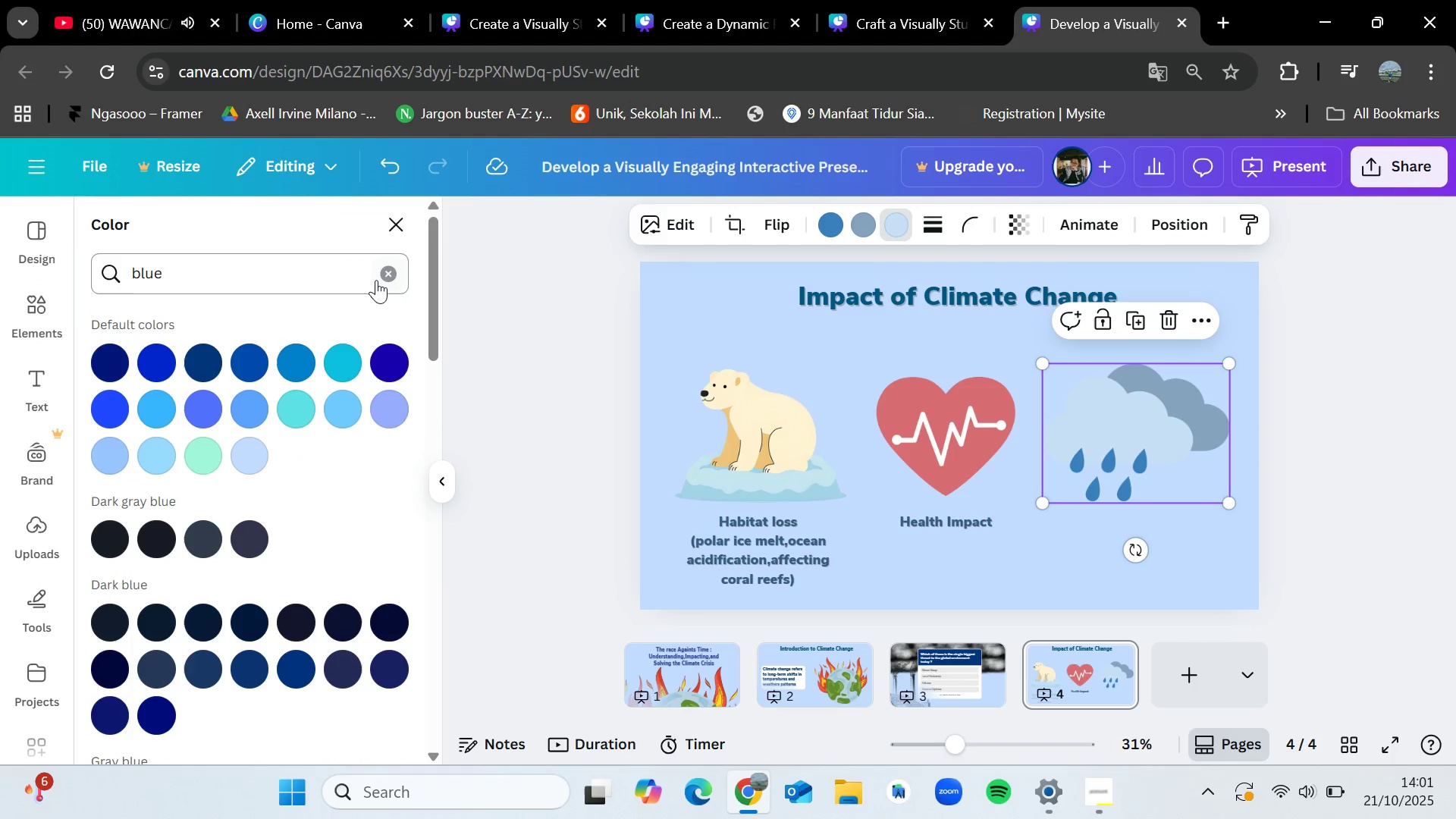 
left_click([391, 269])
 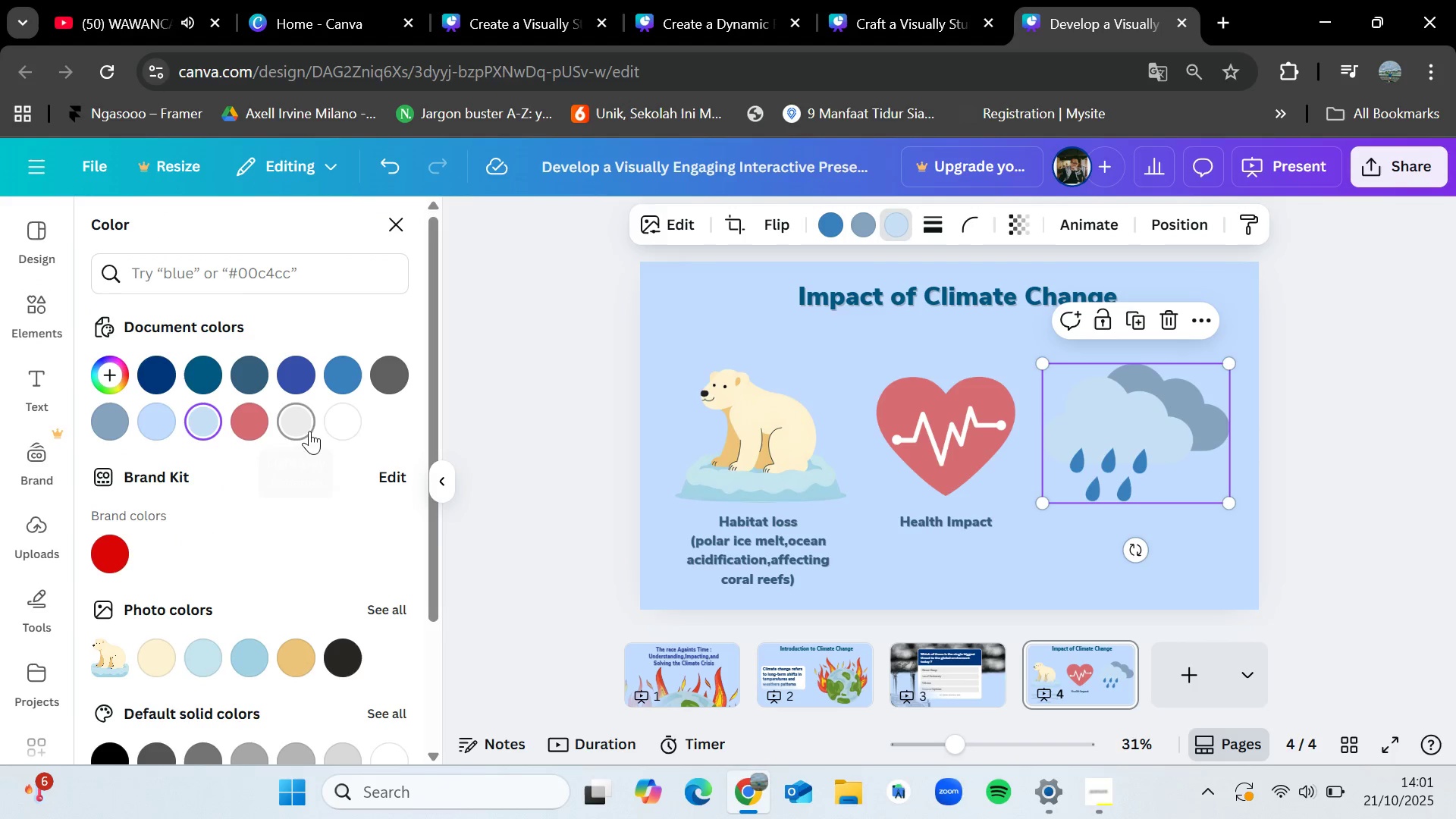 
left_click([333, 422])
 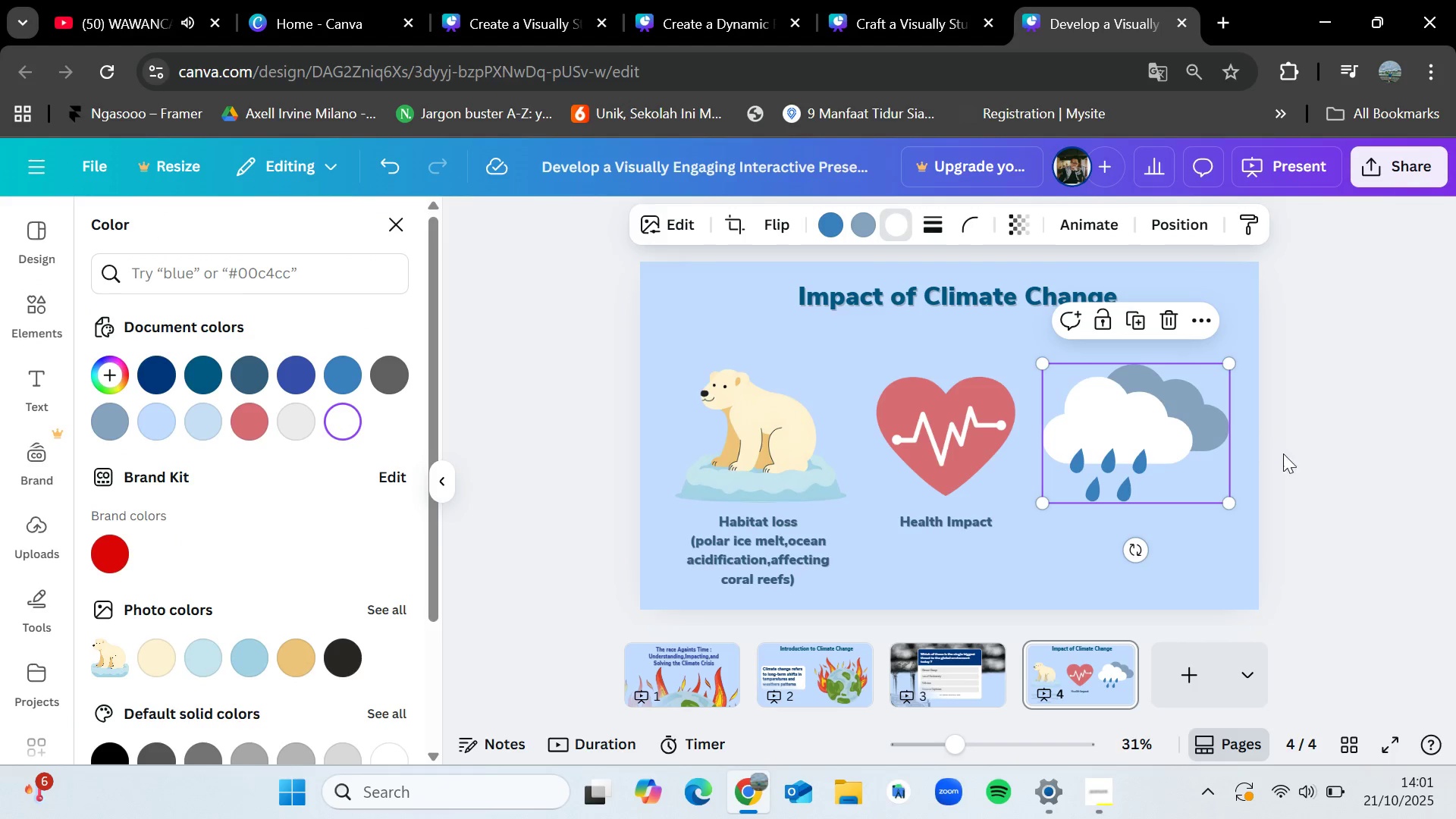 
left_click([1294, 457])
 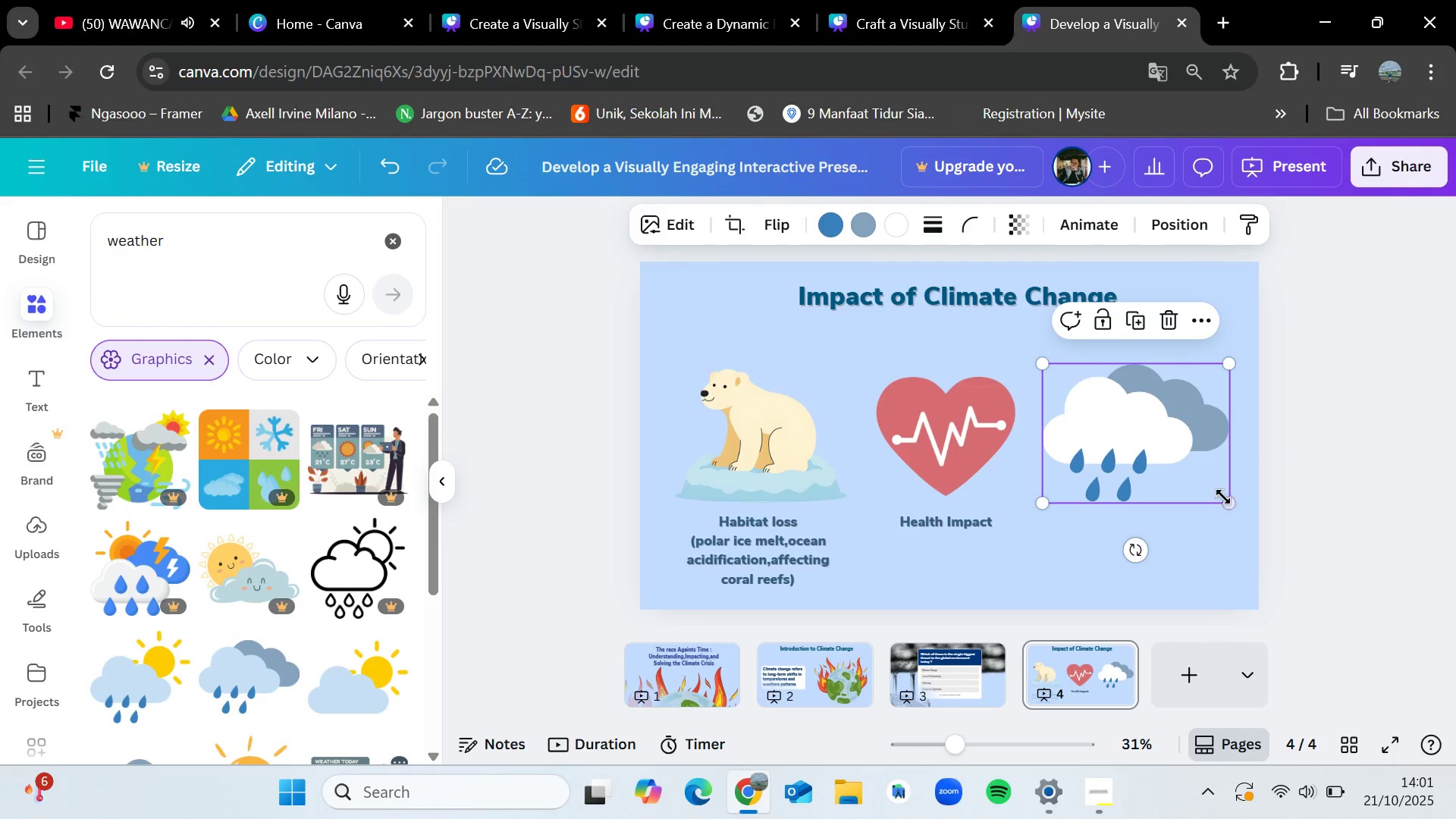 
left_click_drag(start_coordinate=[1228, 503], to_coordinate=[1215, 486])
 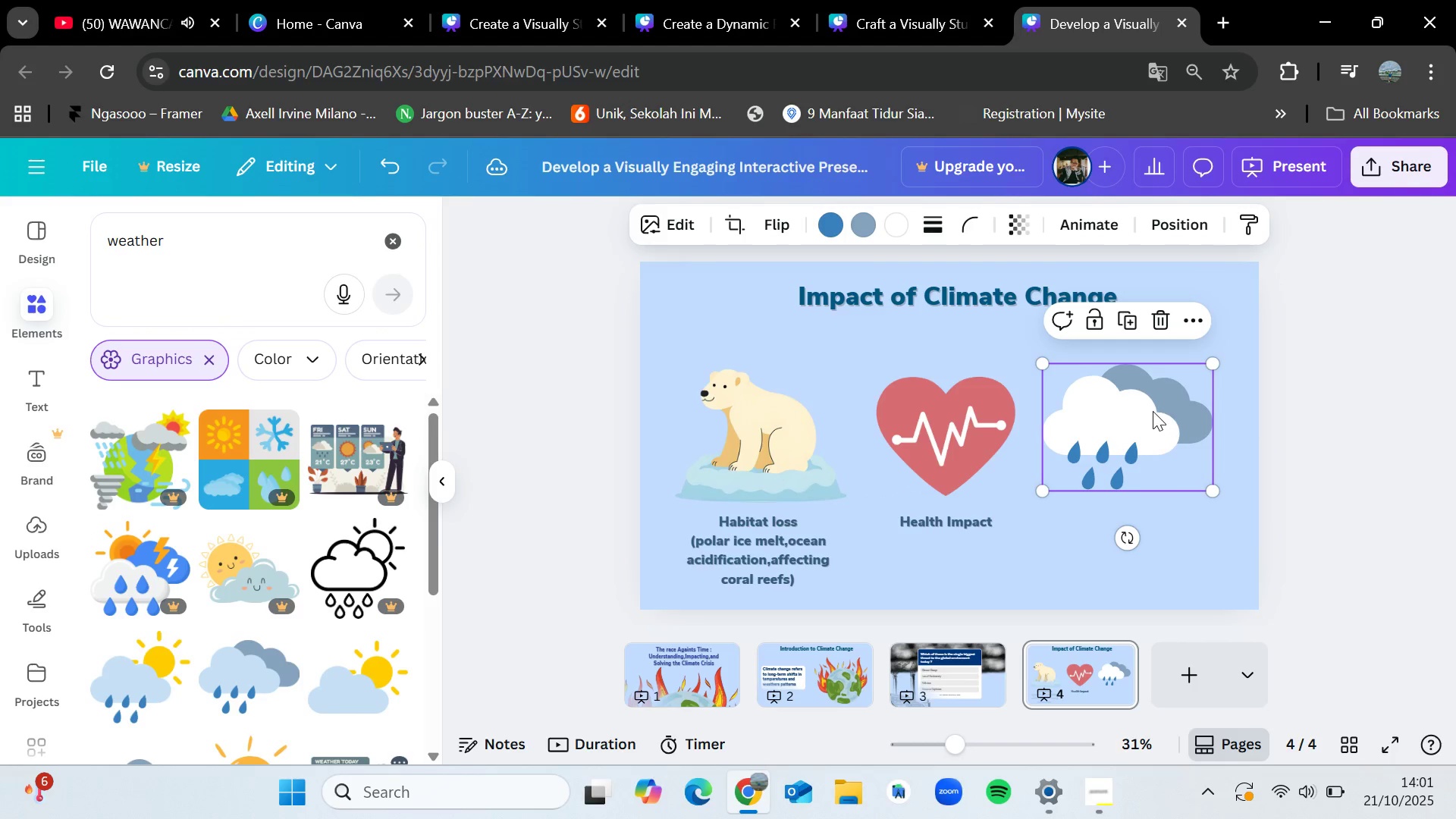 
left_click_drag(start_coordinate=[1153, 411], to_coordinate=[1156, 421])
 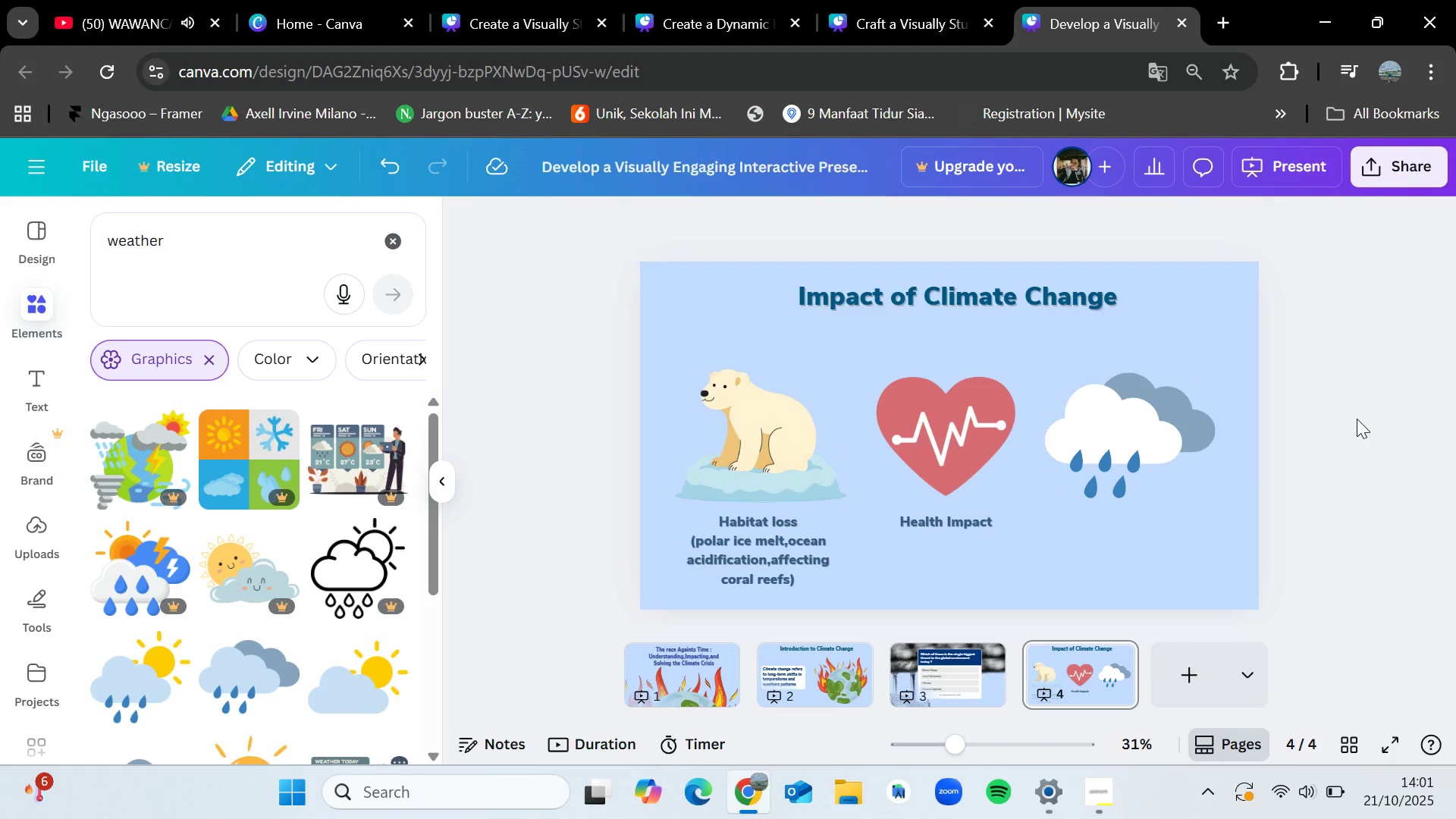 
left_click([1357, 419])
 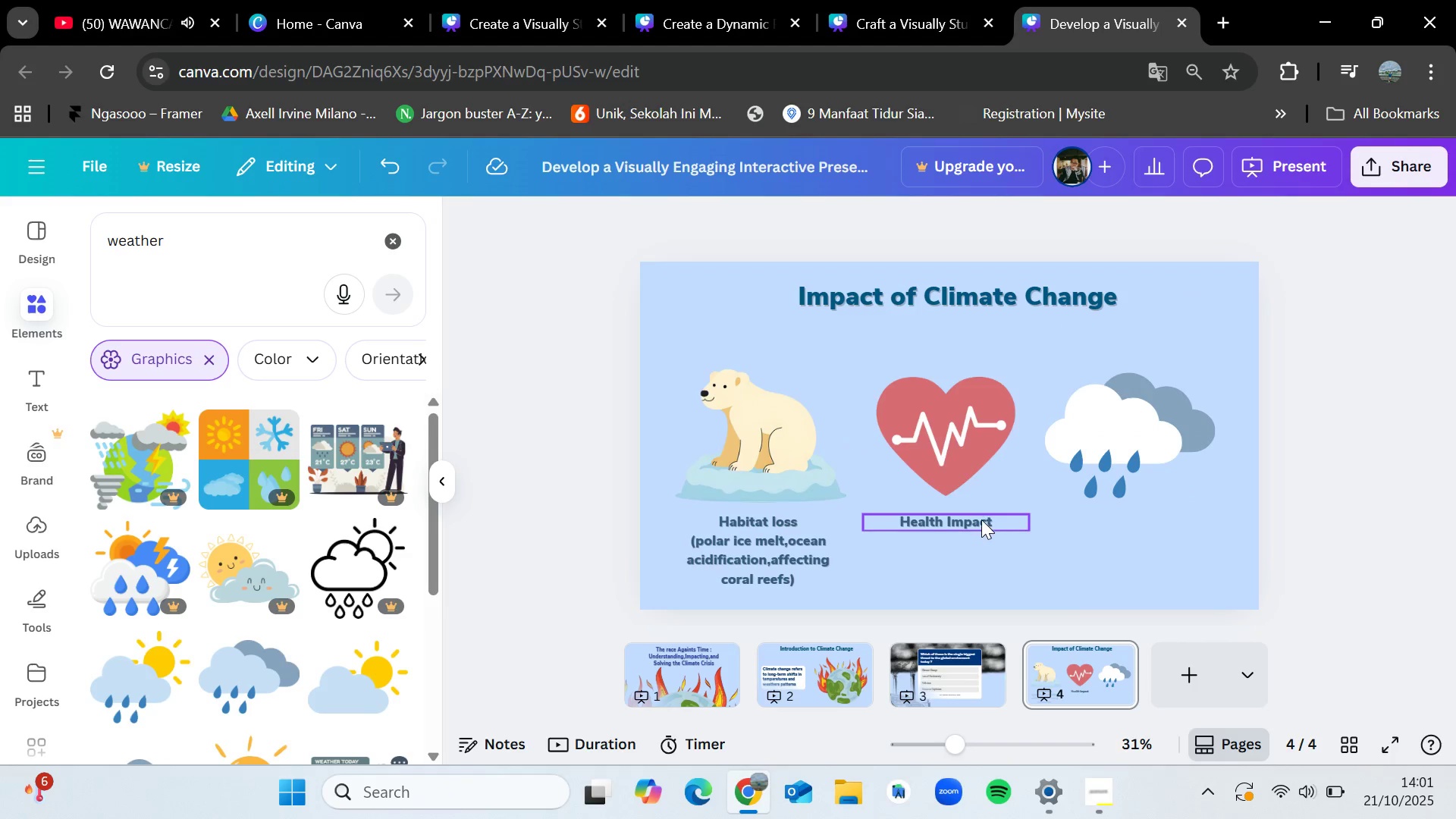 
left_click([981, 520])
 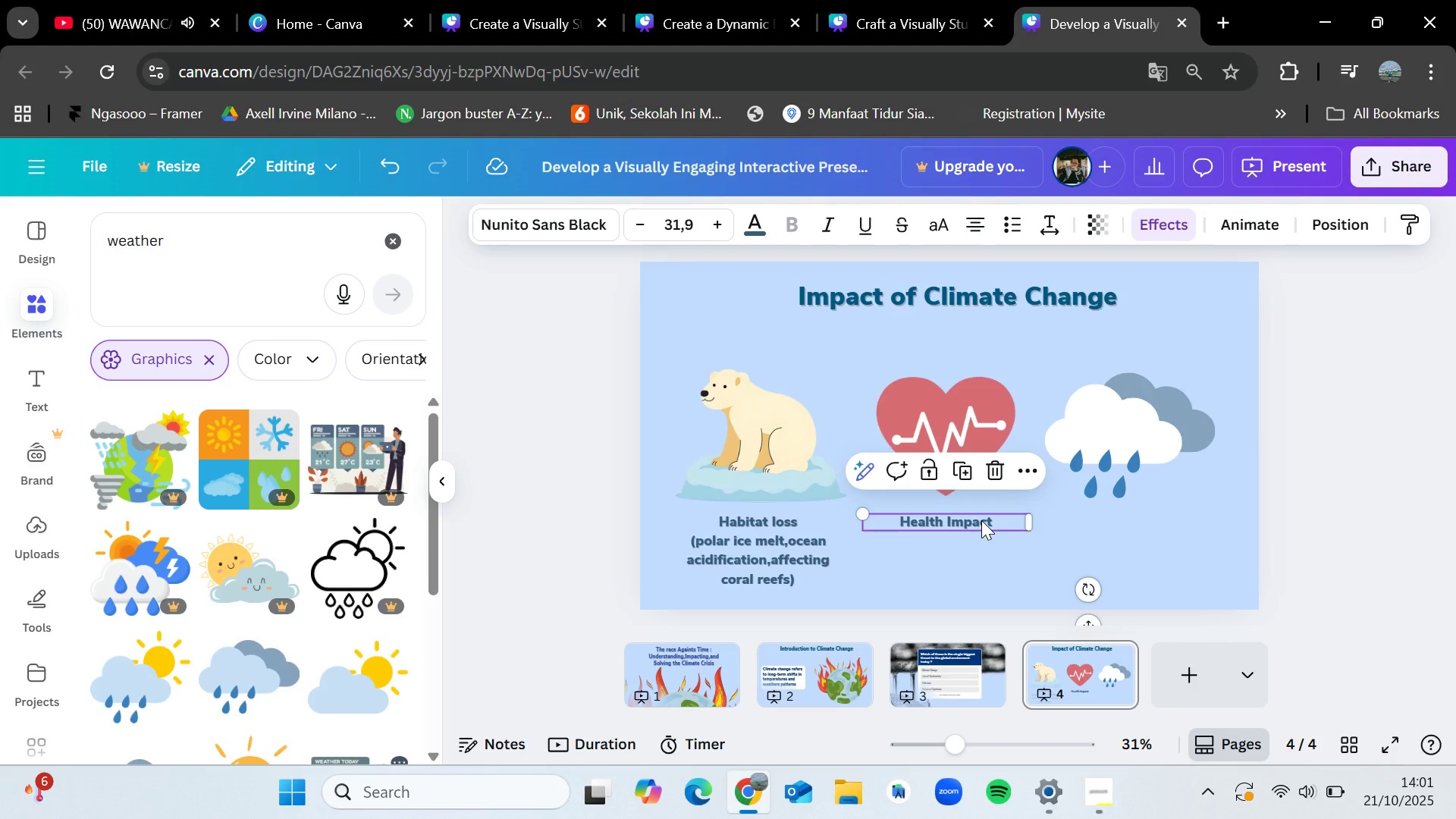 
key(Control+C)
 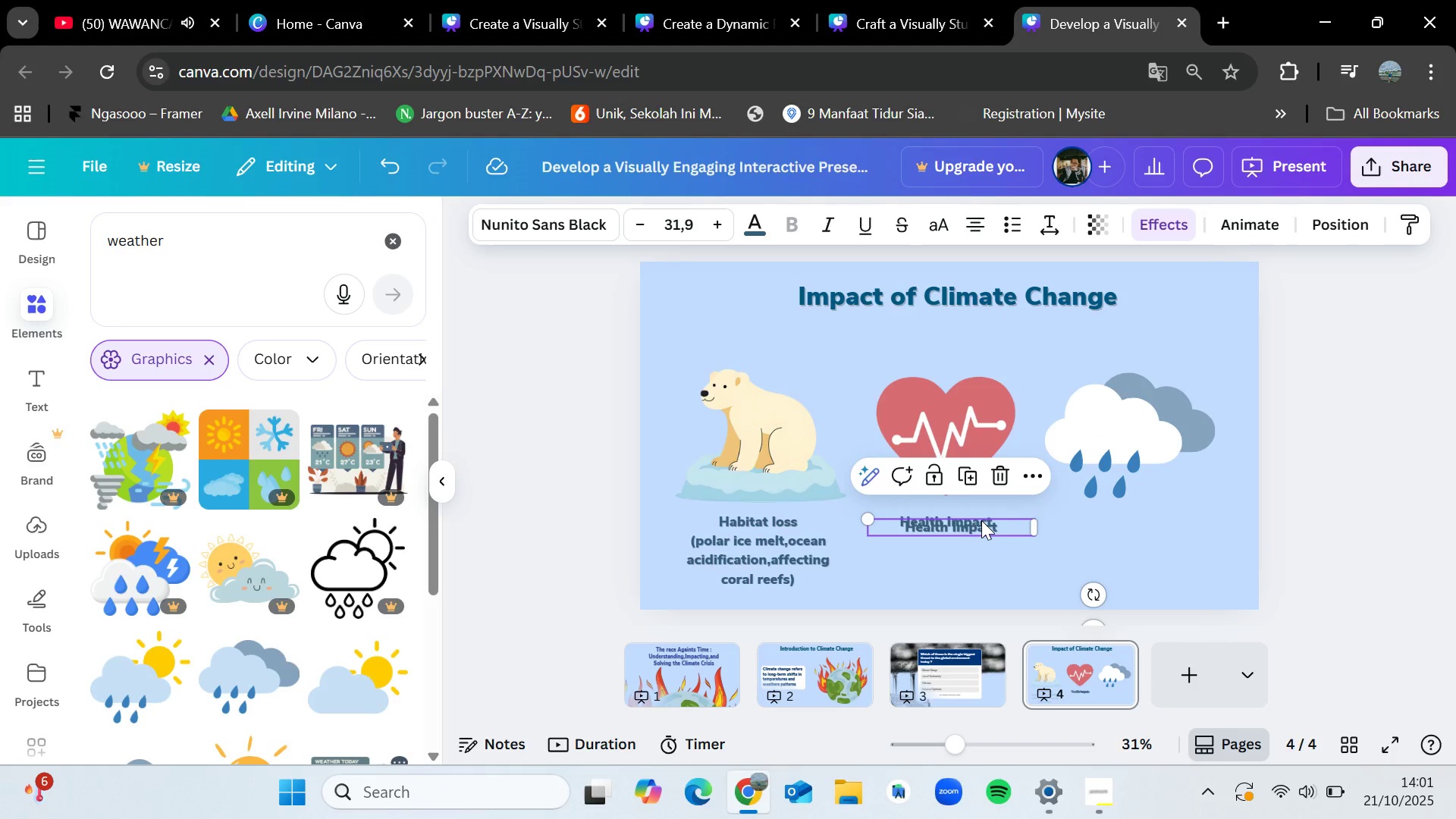 
key(Control+V)
 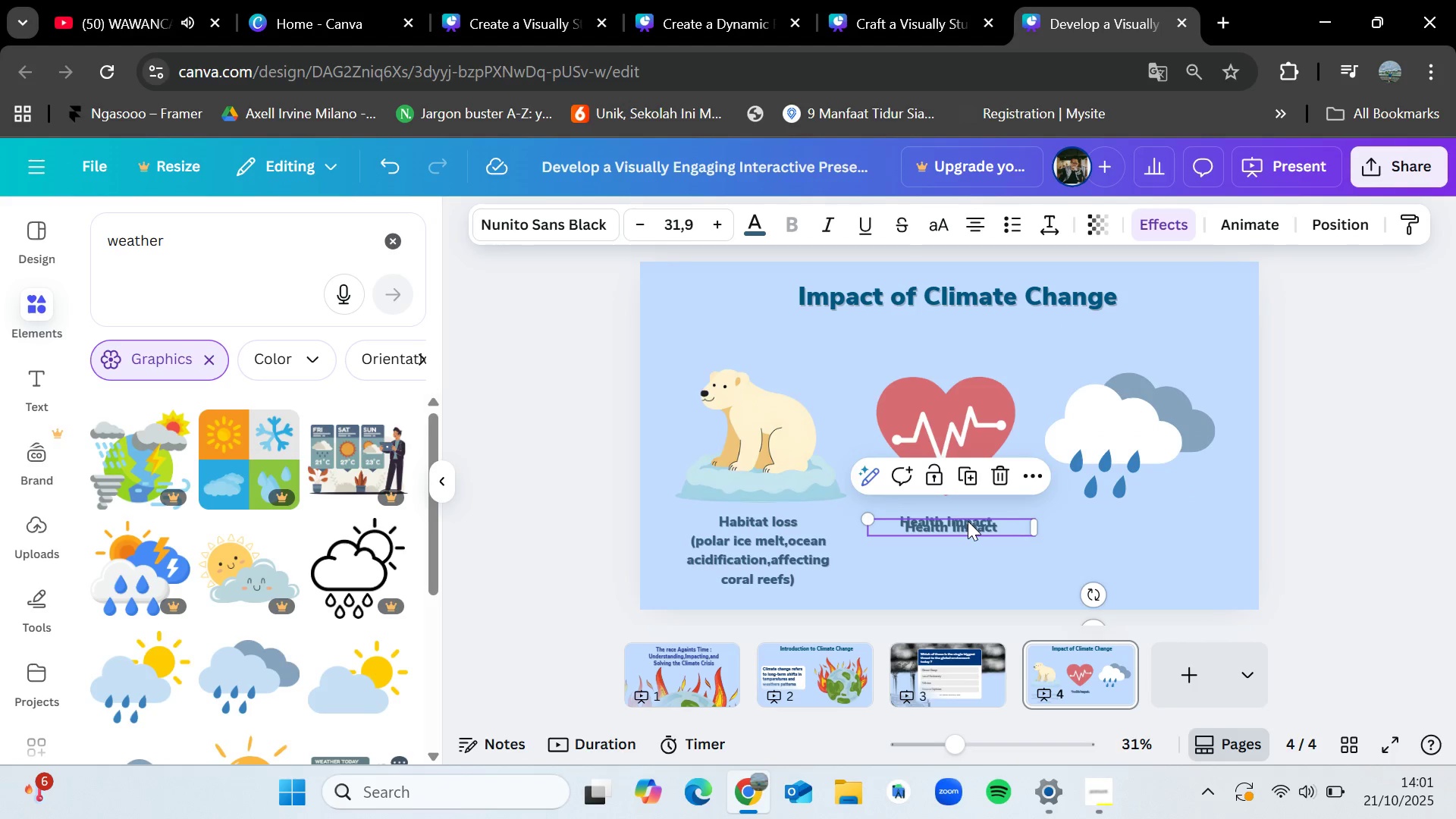 
left_click_drag(start_coordinate=[968, 521], to_coordinate=[1160, 517])
 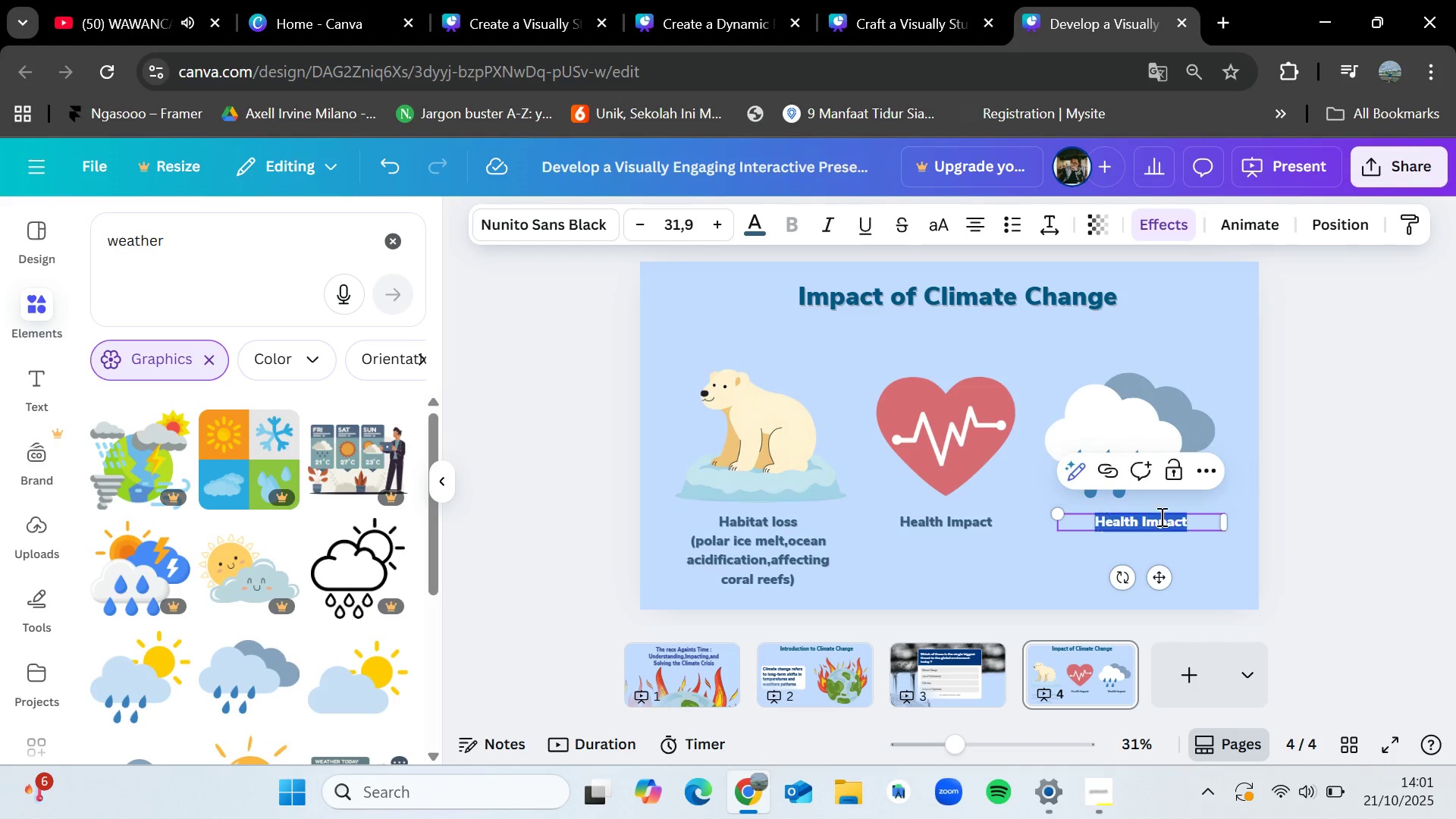 
double_click([1160, 516])
 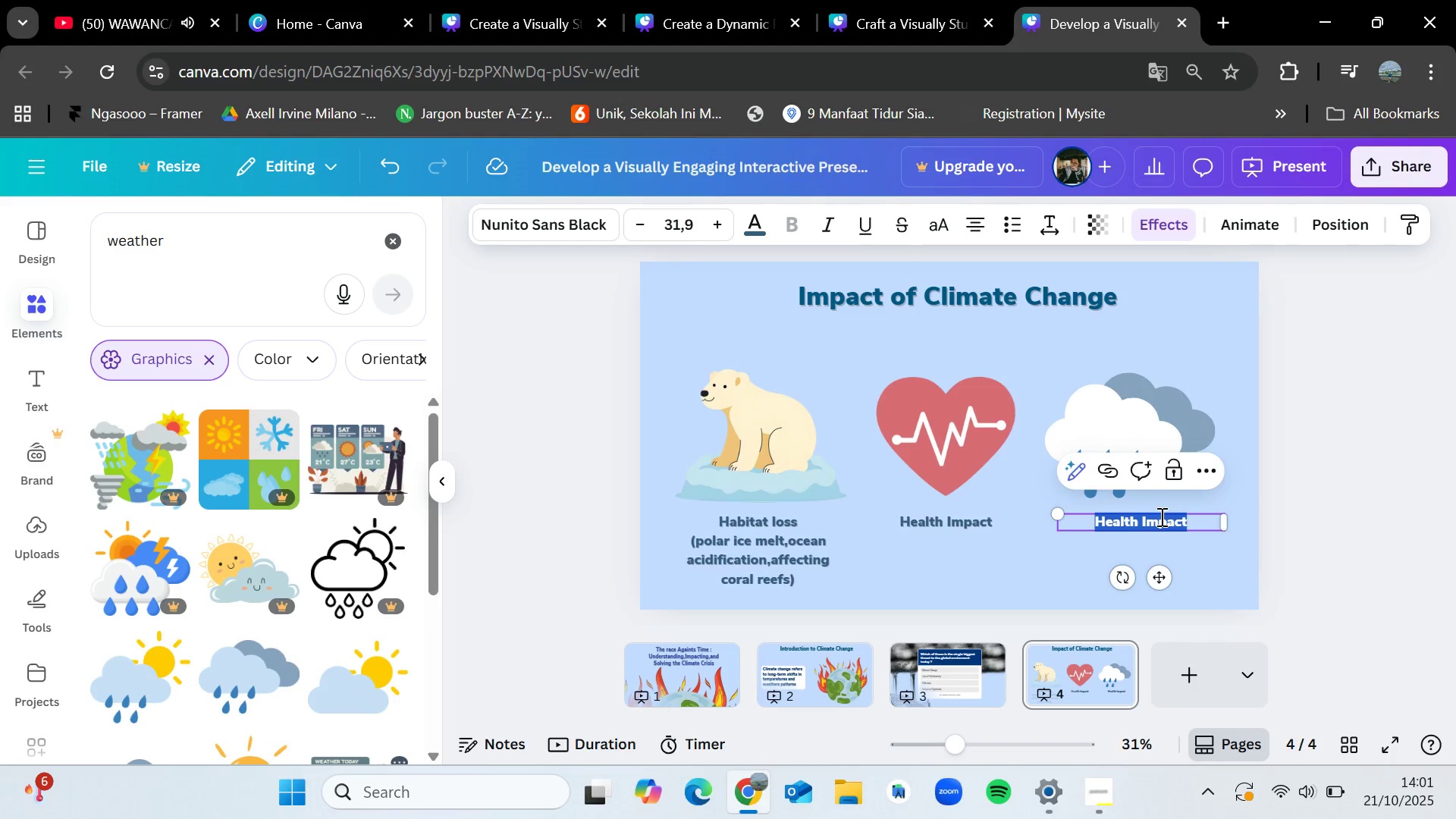 
key(Backspace)
type(Extreme Weather)
 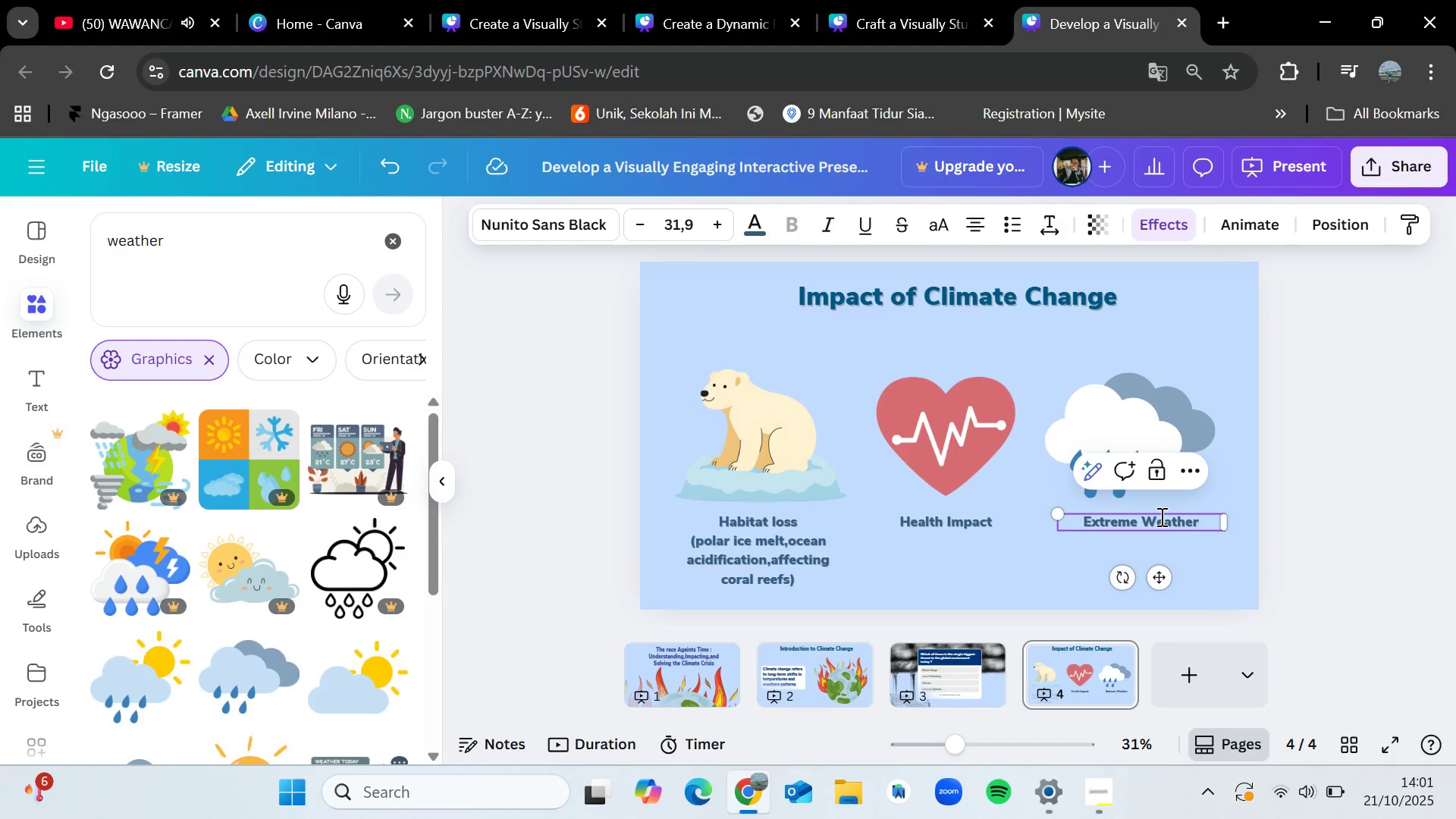 
left_click_drag(start_coordinate=[987, 583], to_coordinate=[979, 587])
 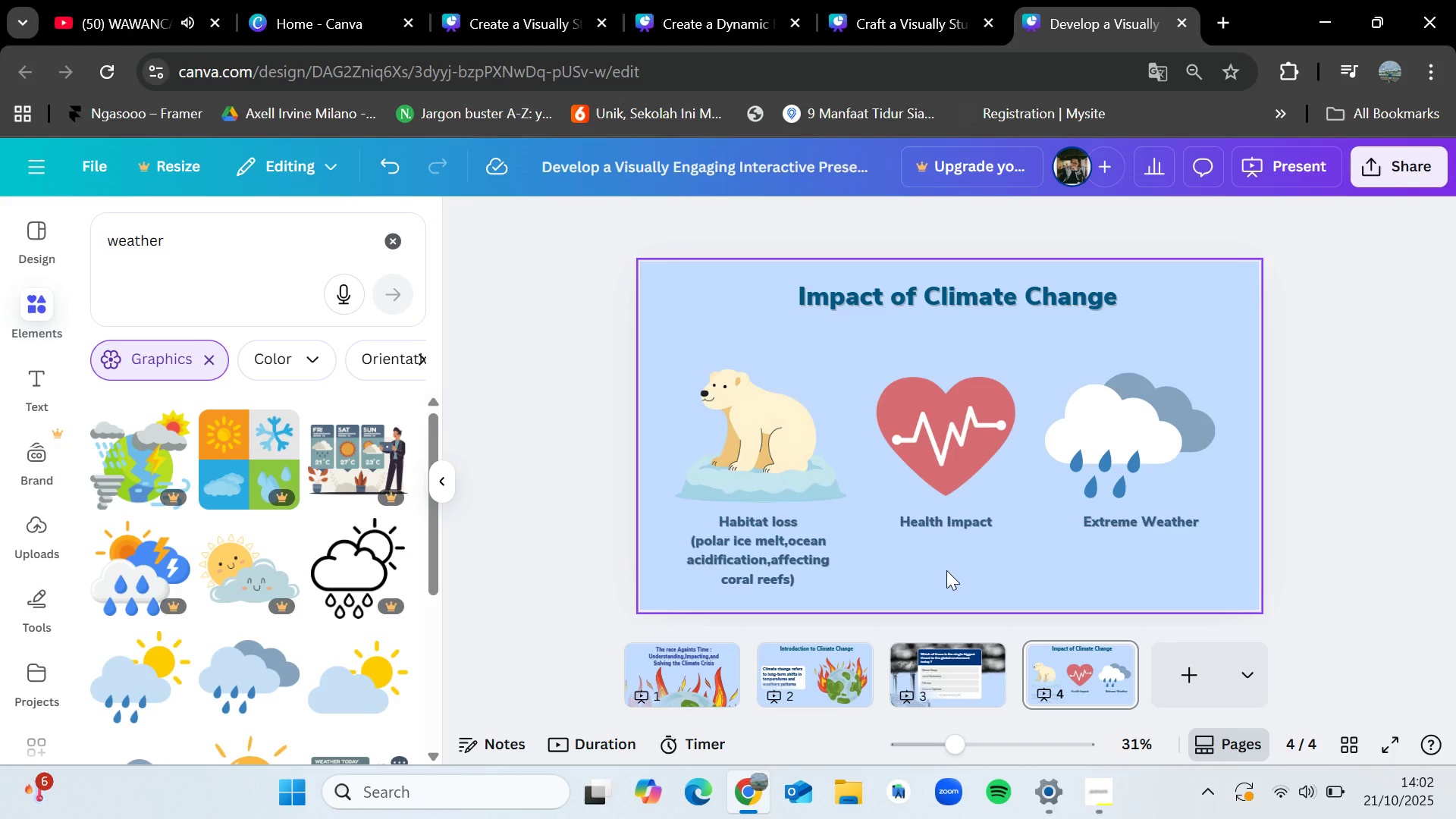 
wait(7.0)
 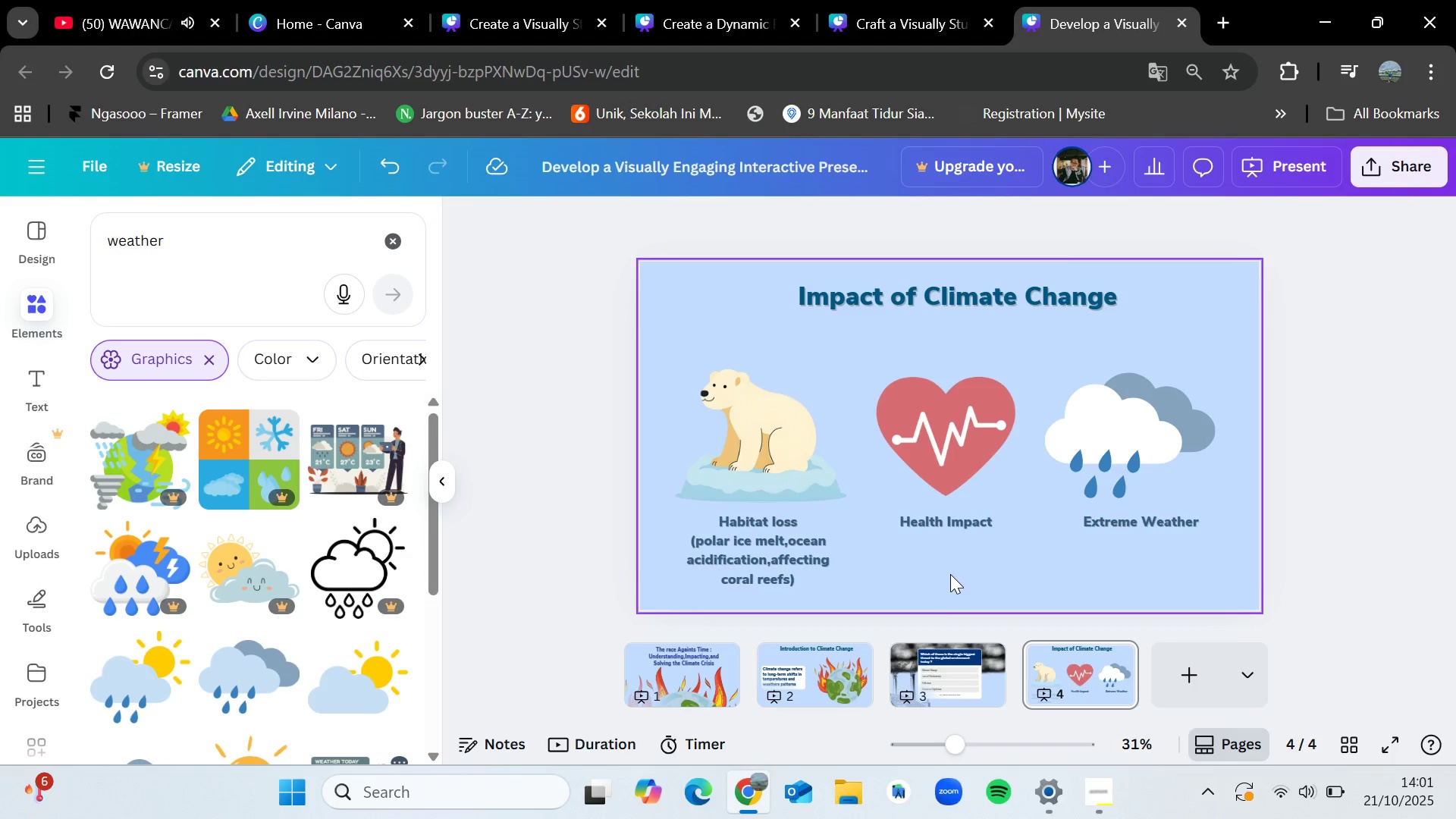 
left_click([1204, 675])